 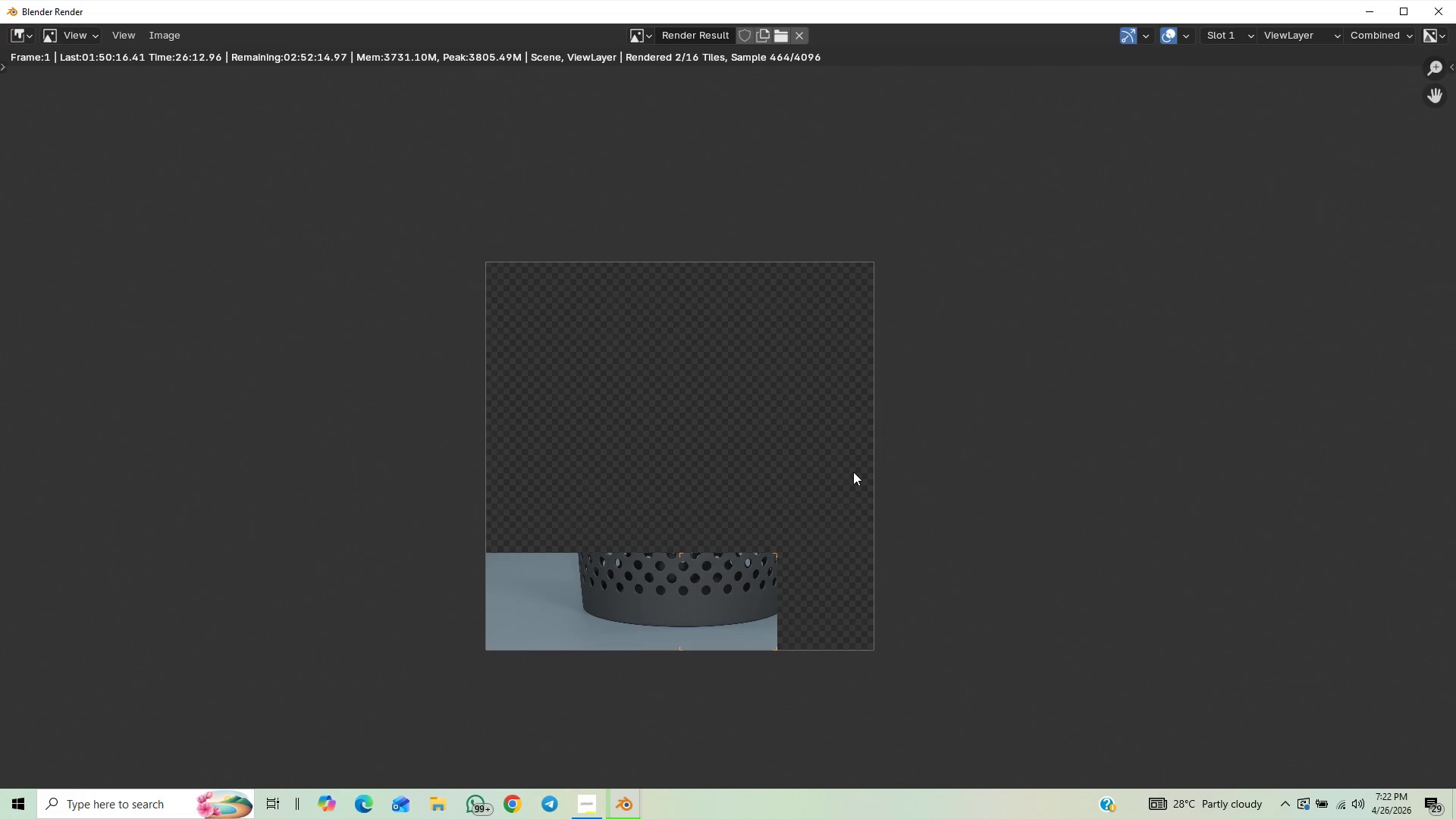 
scroll: coordinate [872, 441], scroll_direction: up, amount: 1.0
 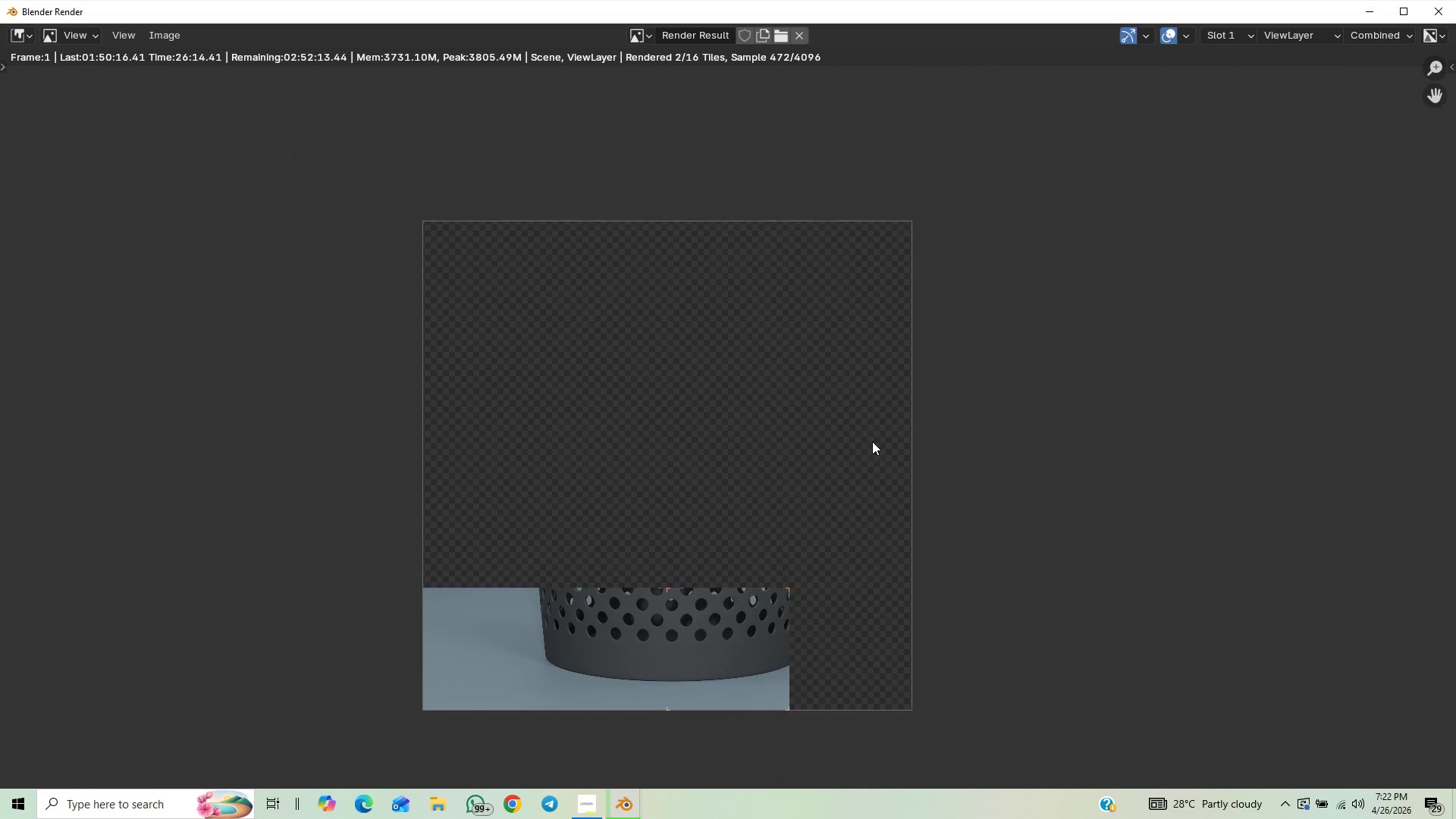 
scroll: coordinate [872, 441], scroll_direction: down, amount: 1.0
 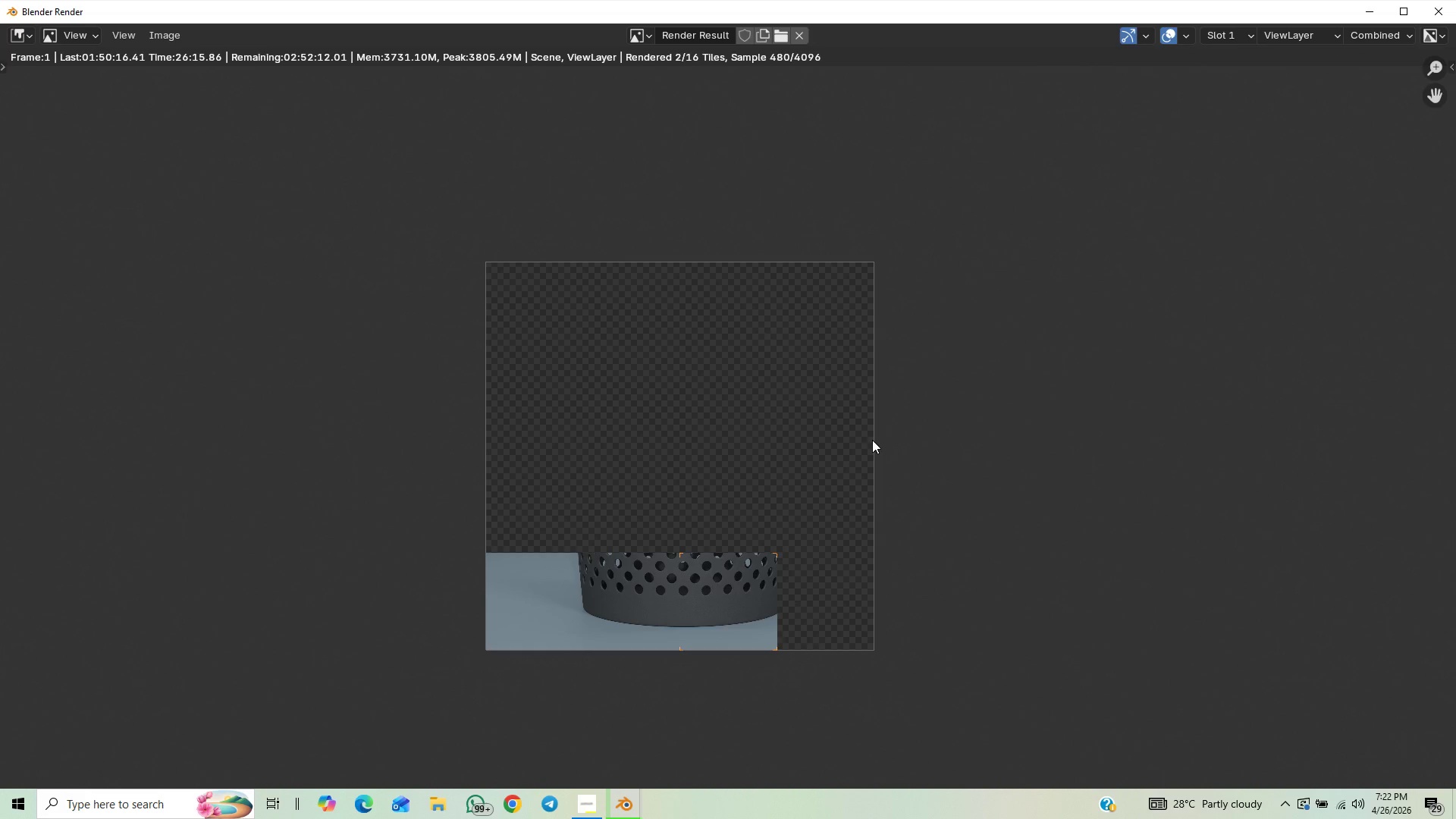 
scroll: coordinate [872, 440], scroll_direction: up, amount: 1.0
 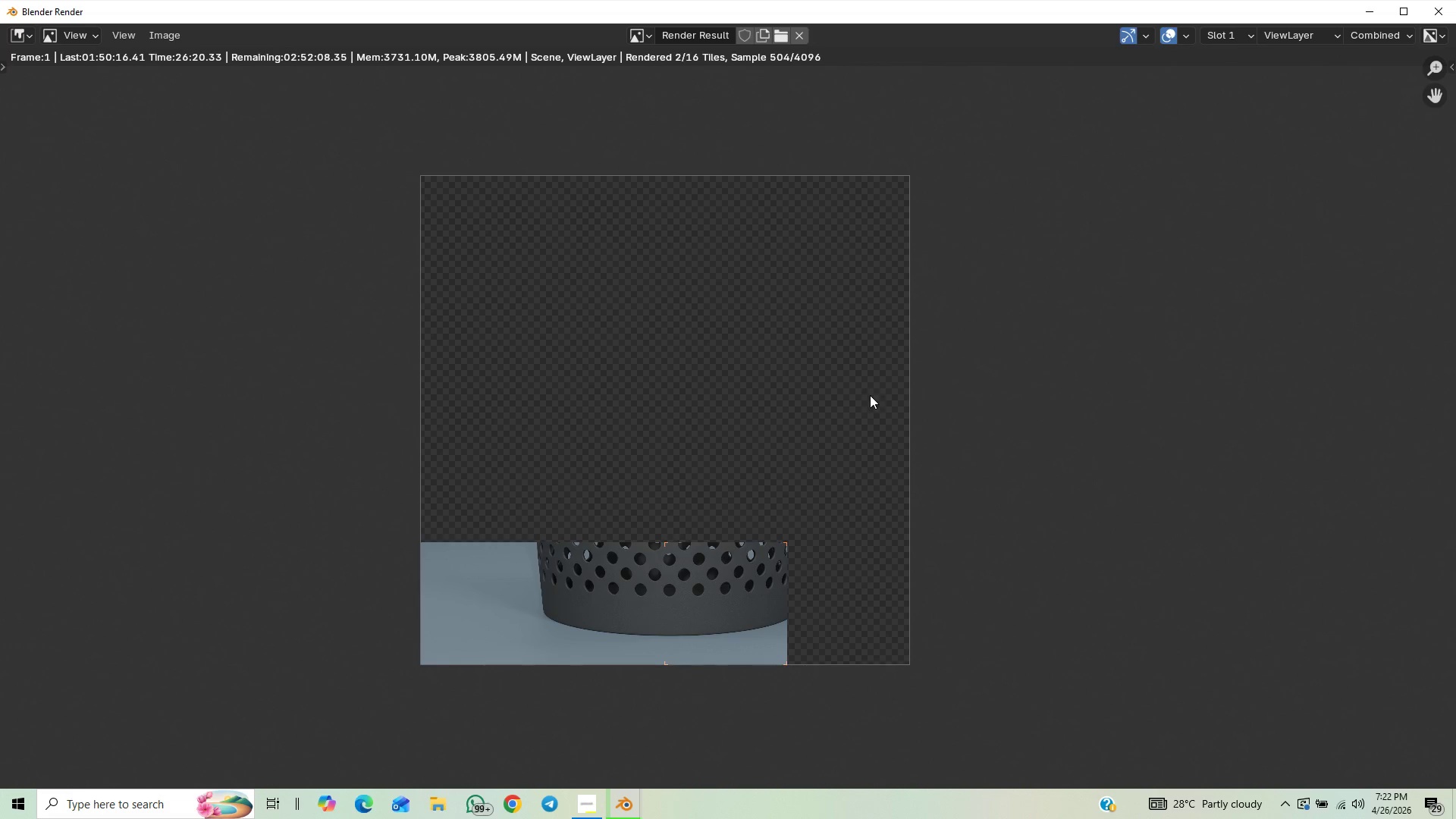 
scroll: coordinate [868, 401], scroll_direction: down, amount: 1.0
 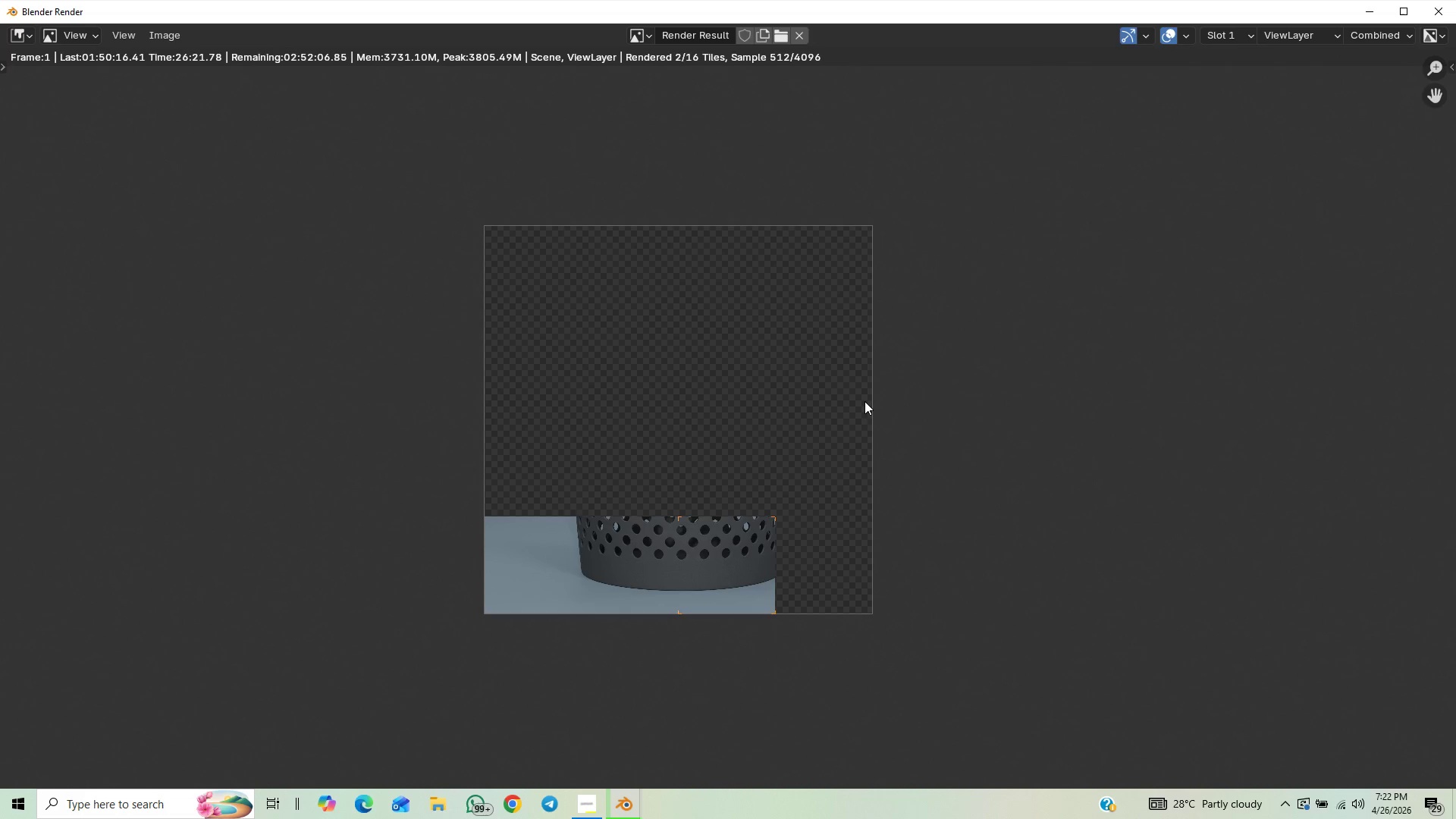 
scroll: coordinate [864, 401], scroll_direction: up, amount: 1.0
 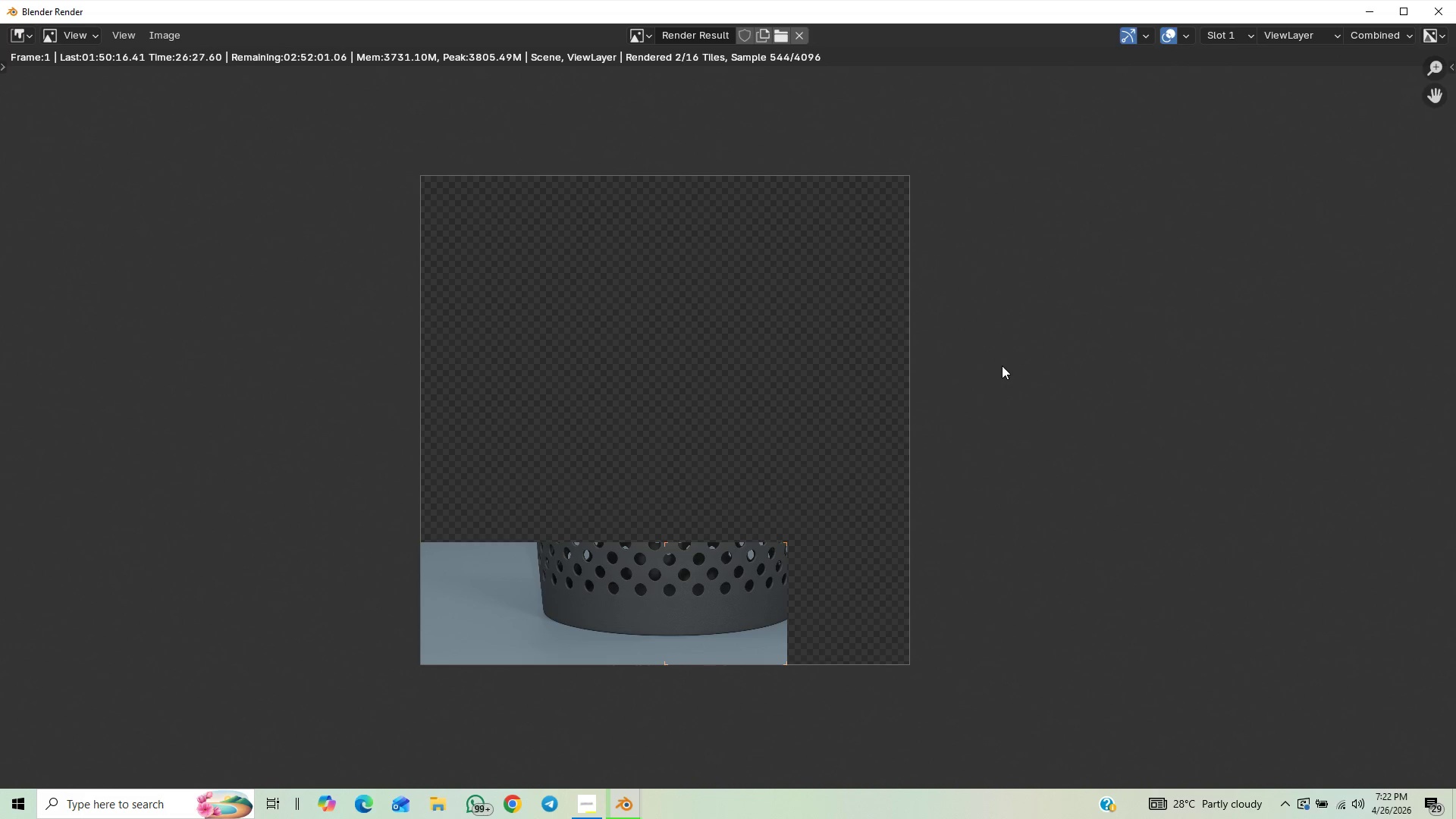 
wait(9.24)
 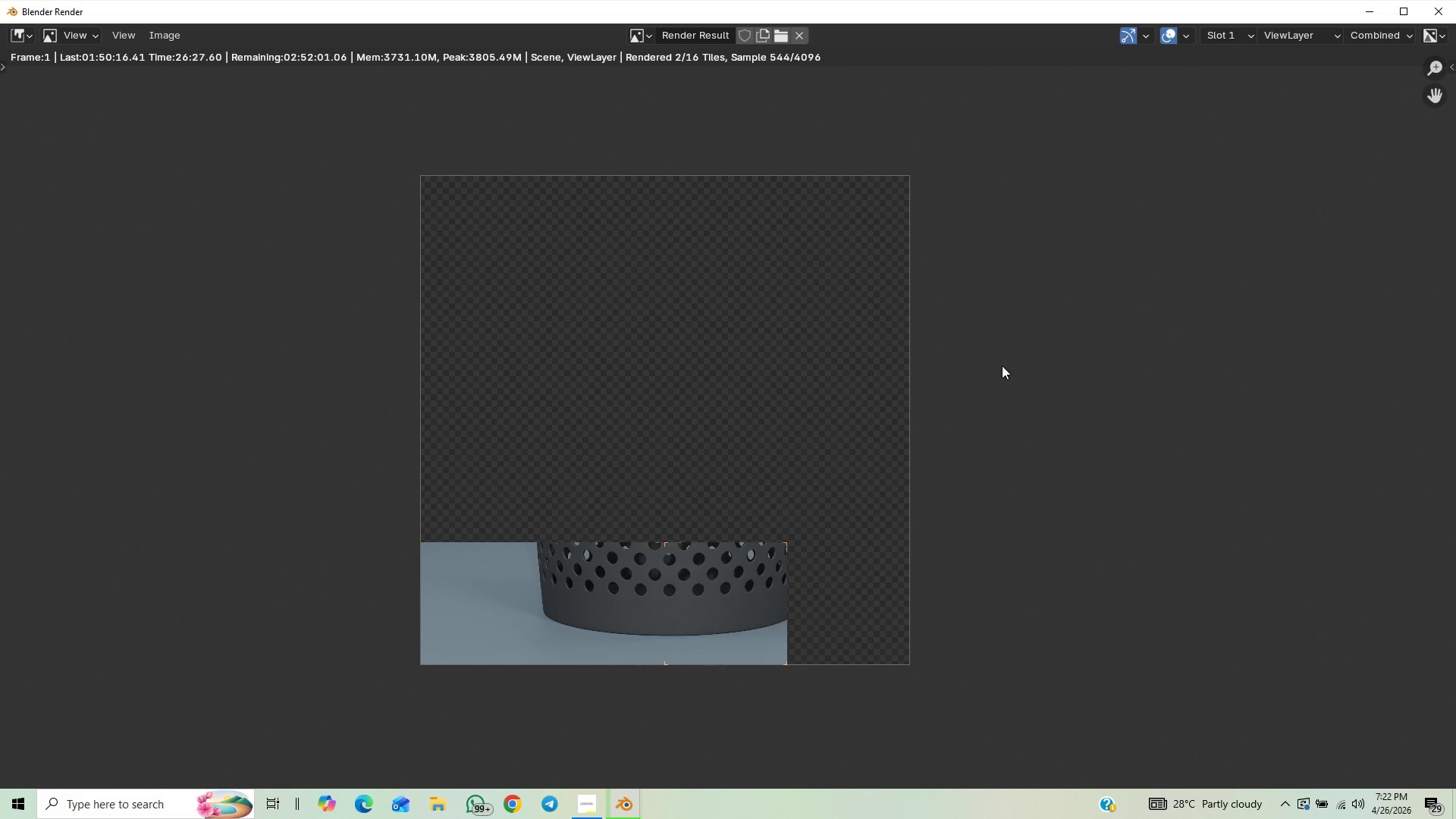 
scroll: coordinate [939, 344], scroll_direction: down, amount: 3.0
 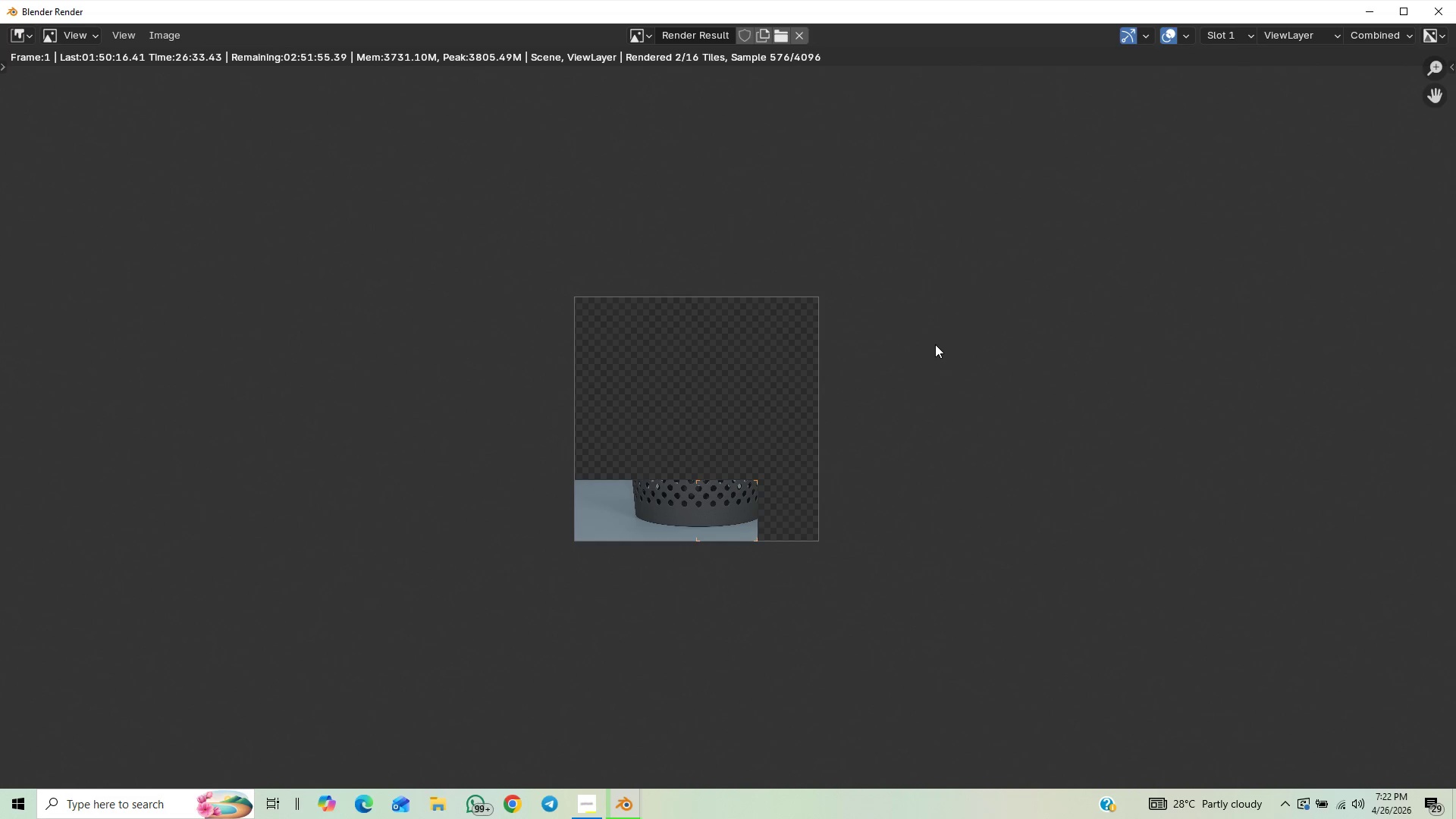 
scroll: coordinate [935, 344], scroll_direction: up, amount: 4.0
 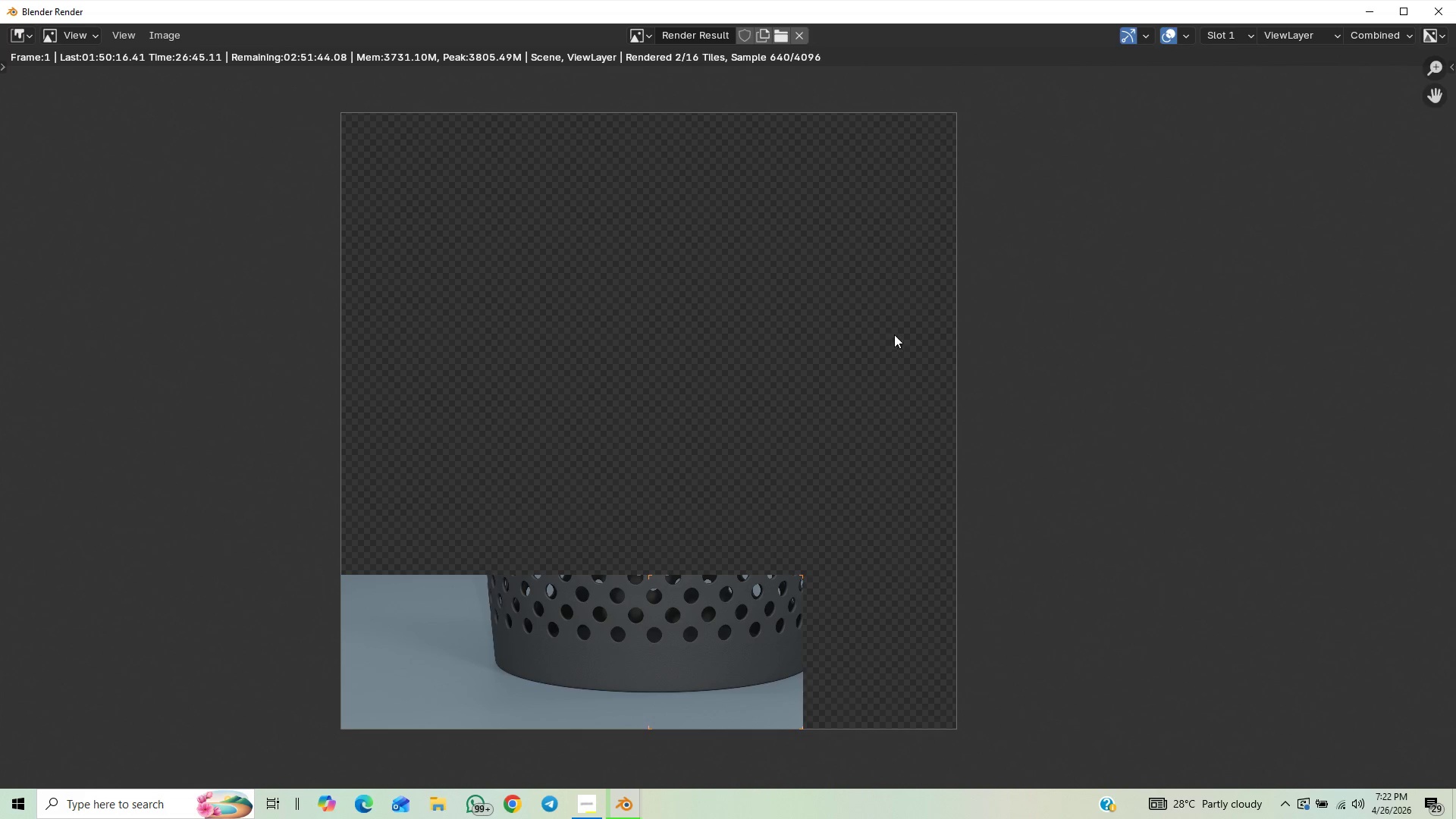 
wait(13.46)
 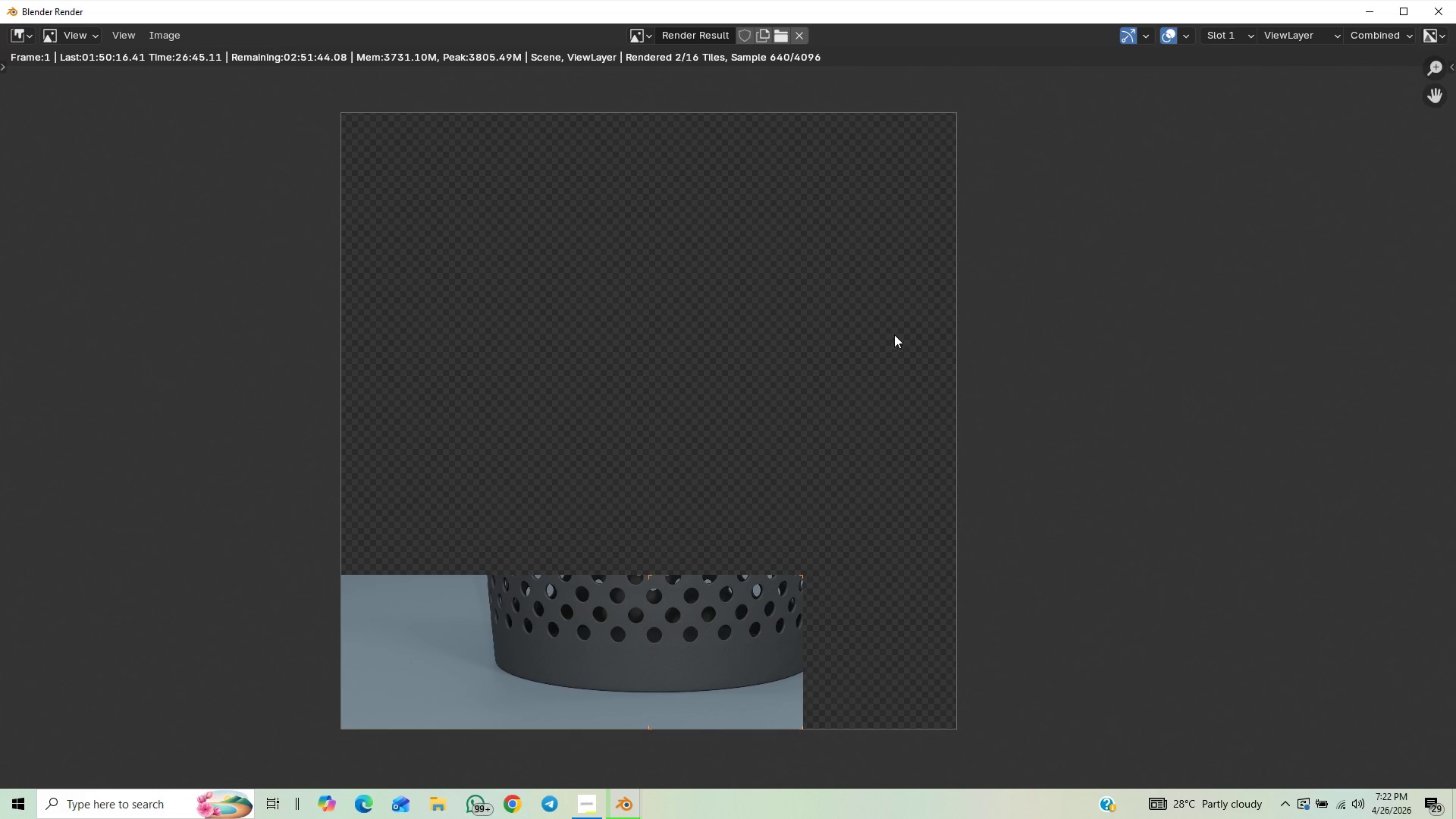 
scroll: coordinate [1031, 334], scroll_direction: down, amount: 1.0
 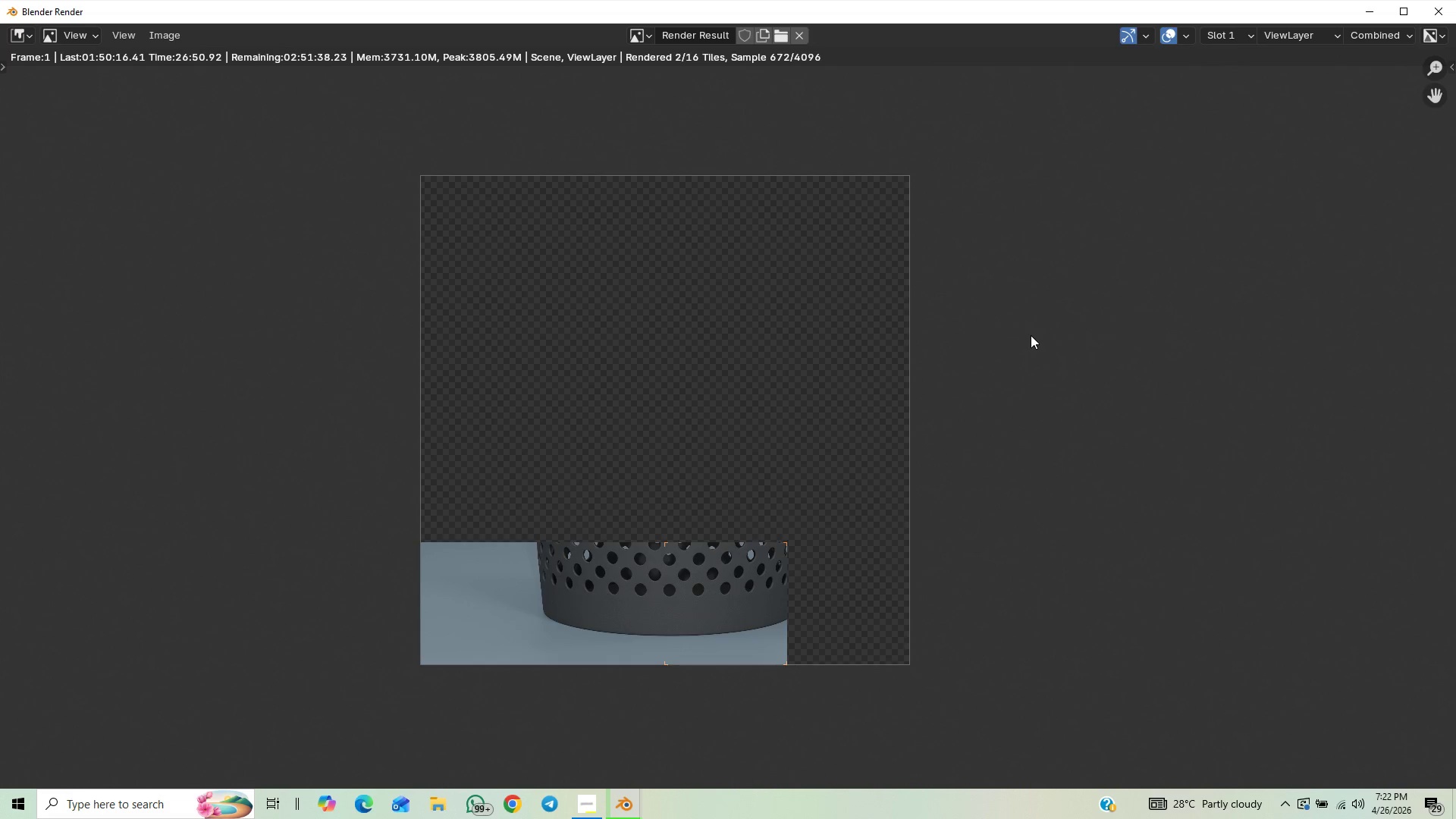 
scroll: coordinate [1031, 335], scroll_direction: up, amount: 1.0
 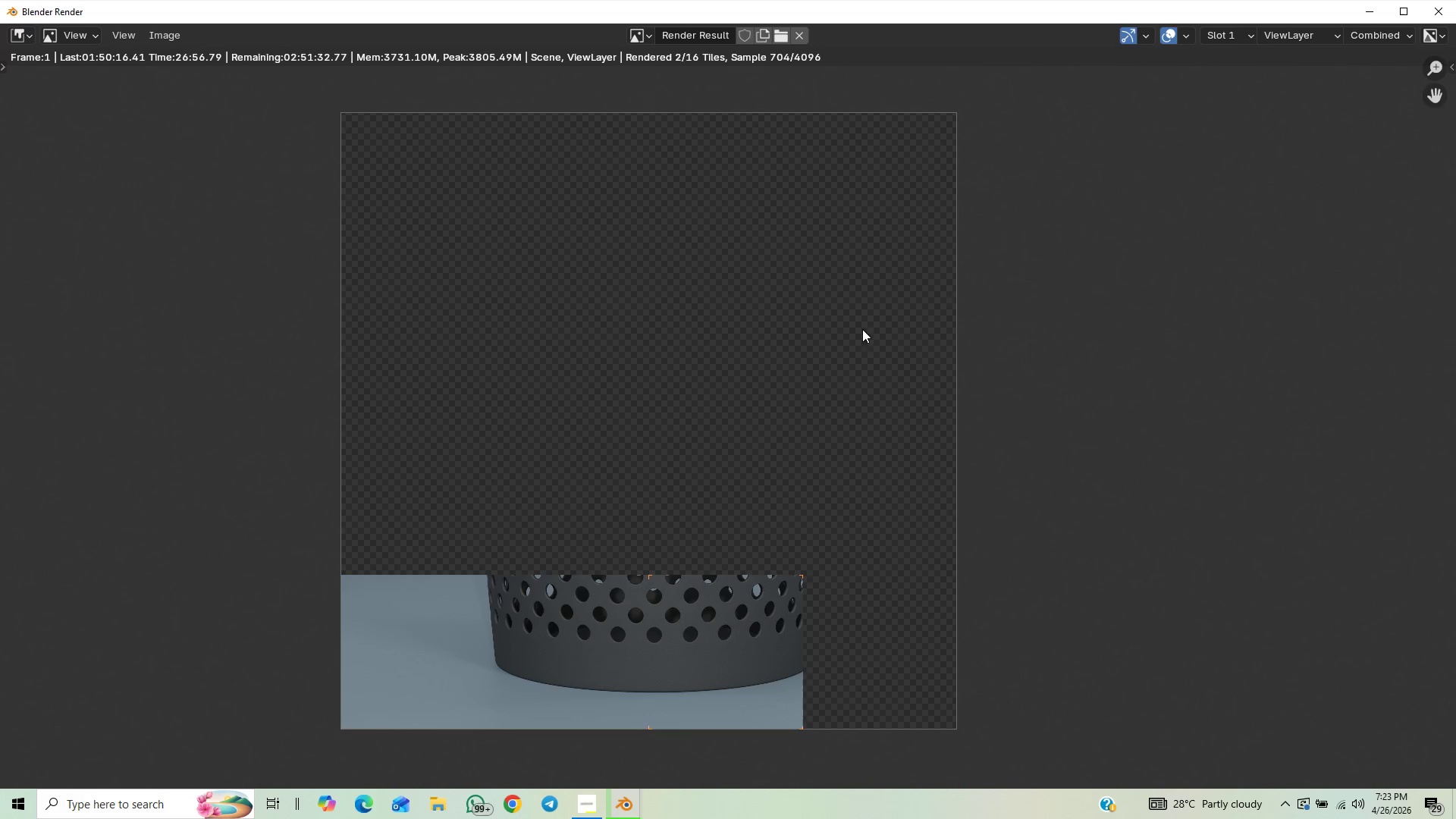 
wait(10.32)
 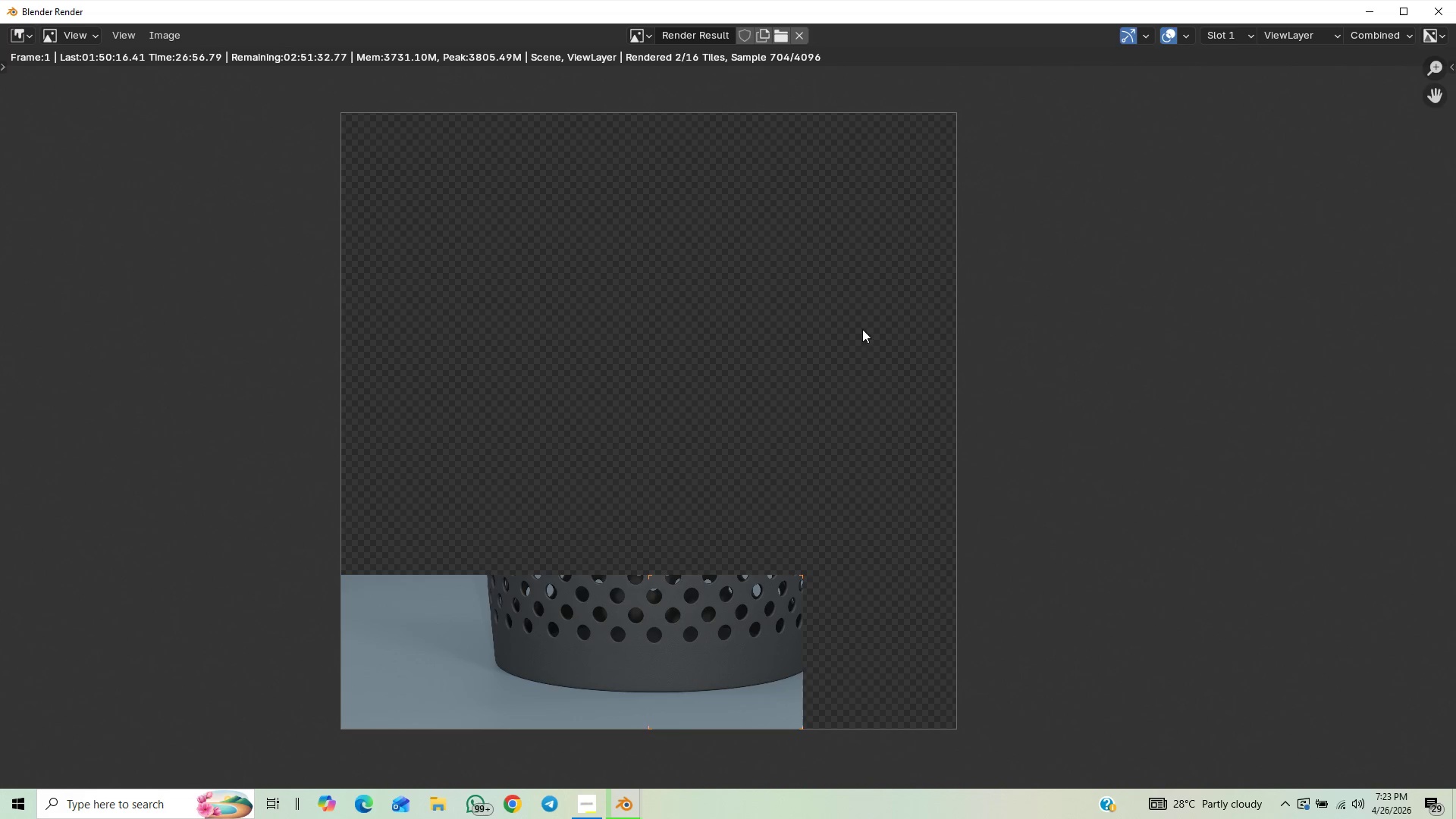 
scroll: coordinate [751, 335], scroll_direction: down, amount: 1.0
 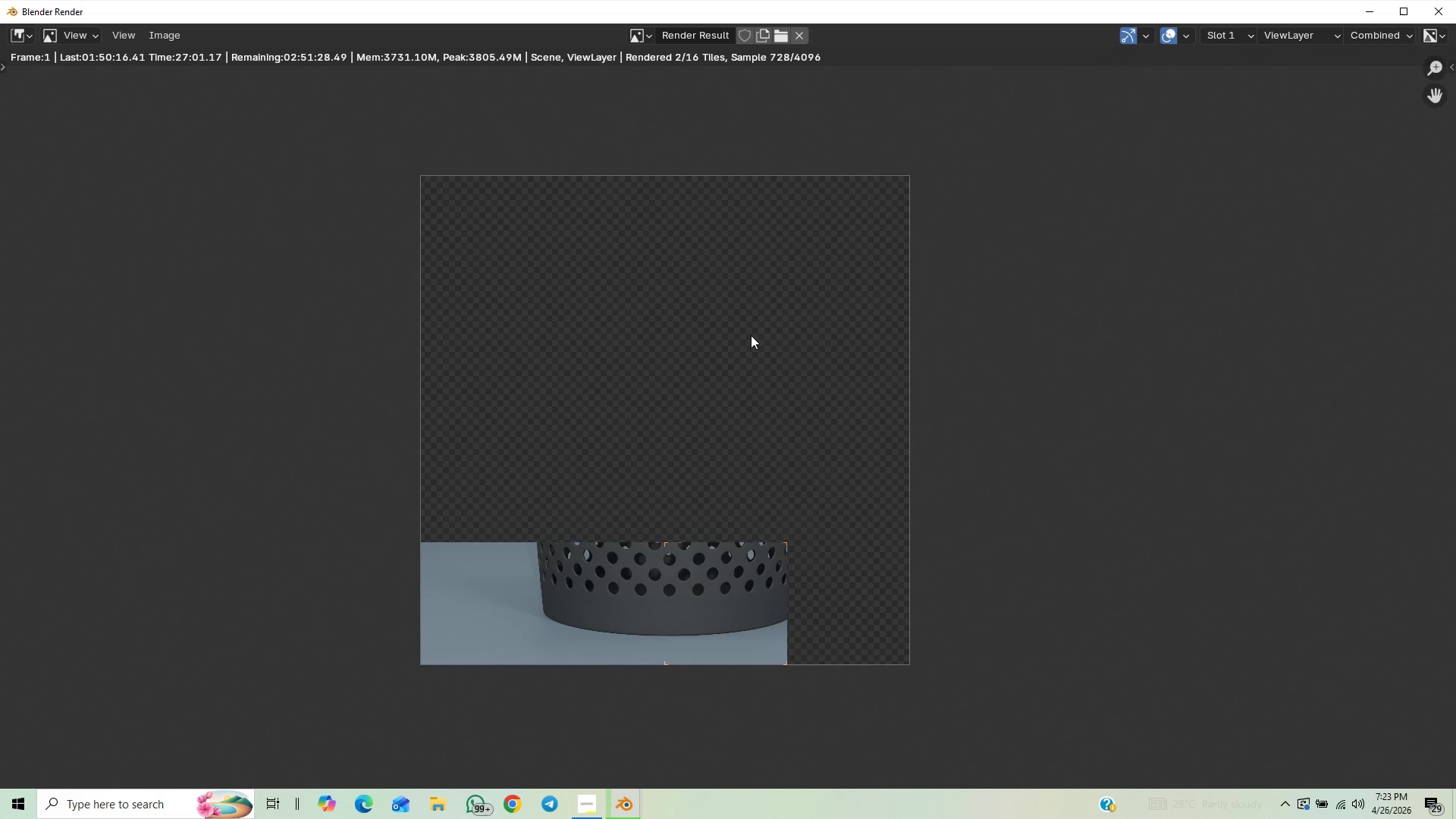 
scroll: coordinate [751, 335], scroll_direction: up, amount: 1.0
 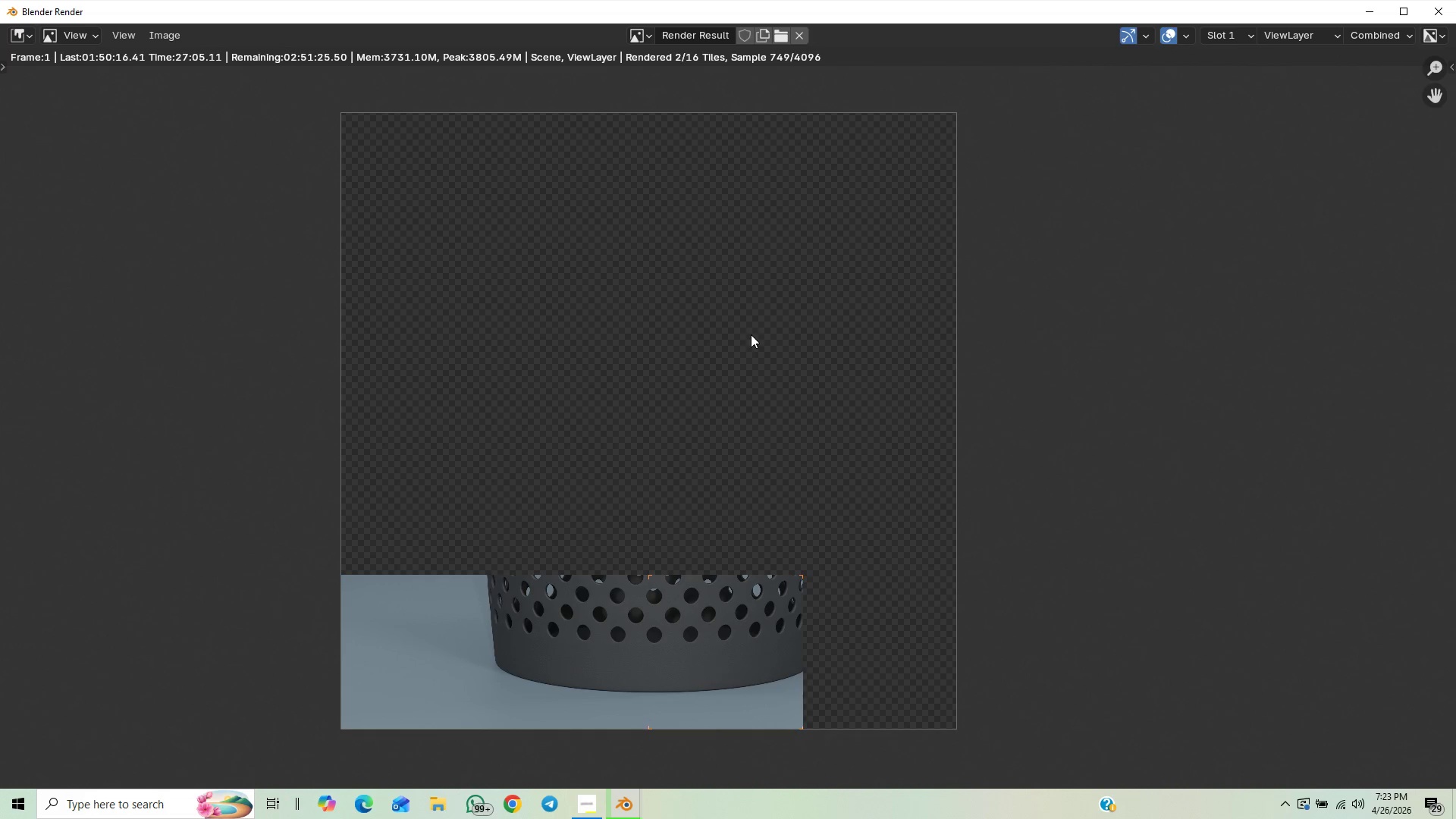 
scroll: coordinate [747, 341], scroll_direction: down, amount: 2.0
 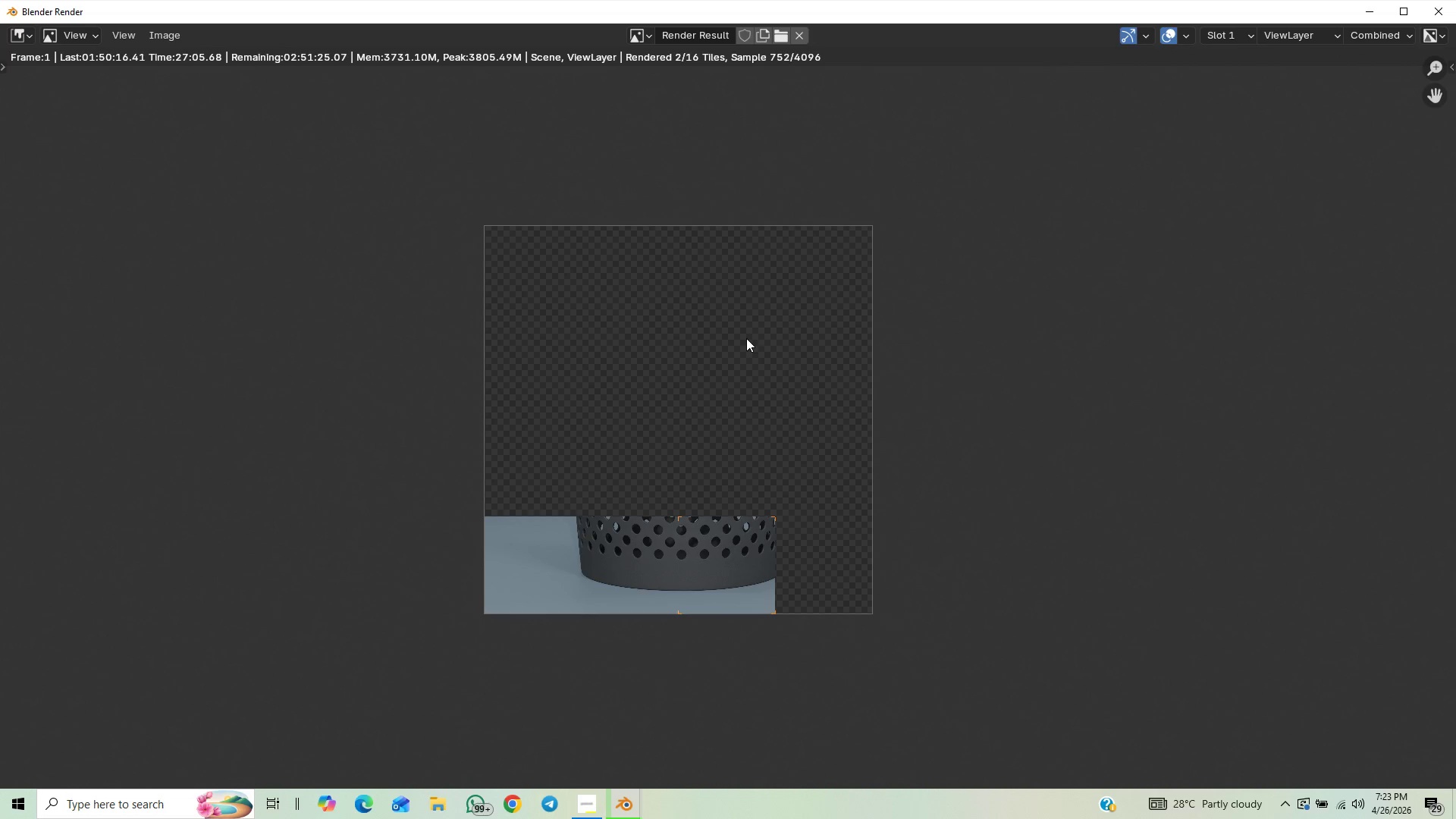 
scroll: coordinate [744, 338], scroll_direction: up, amount: 2.0
 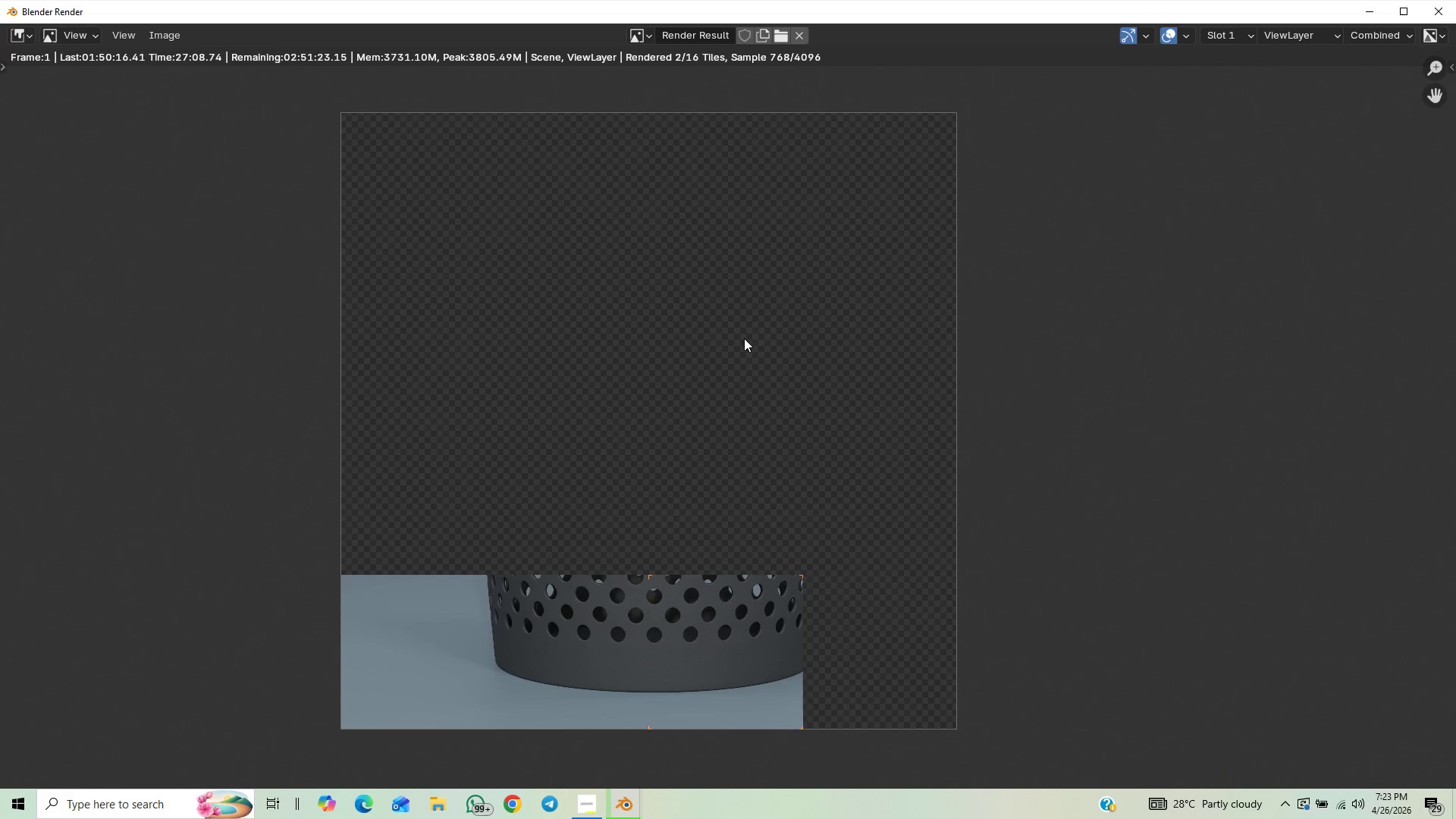 
scroll: coordinate [744, 338], scroll_direction: down, amount: 1.0
 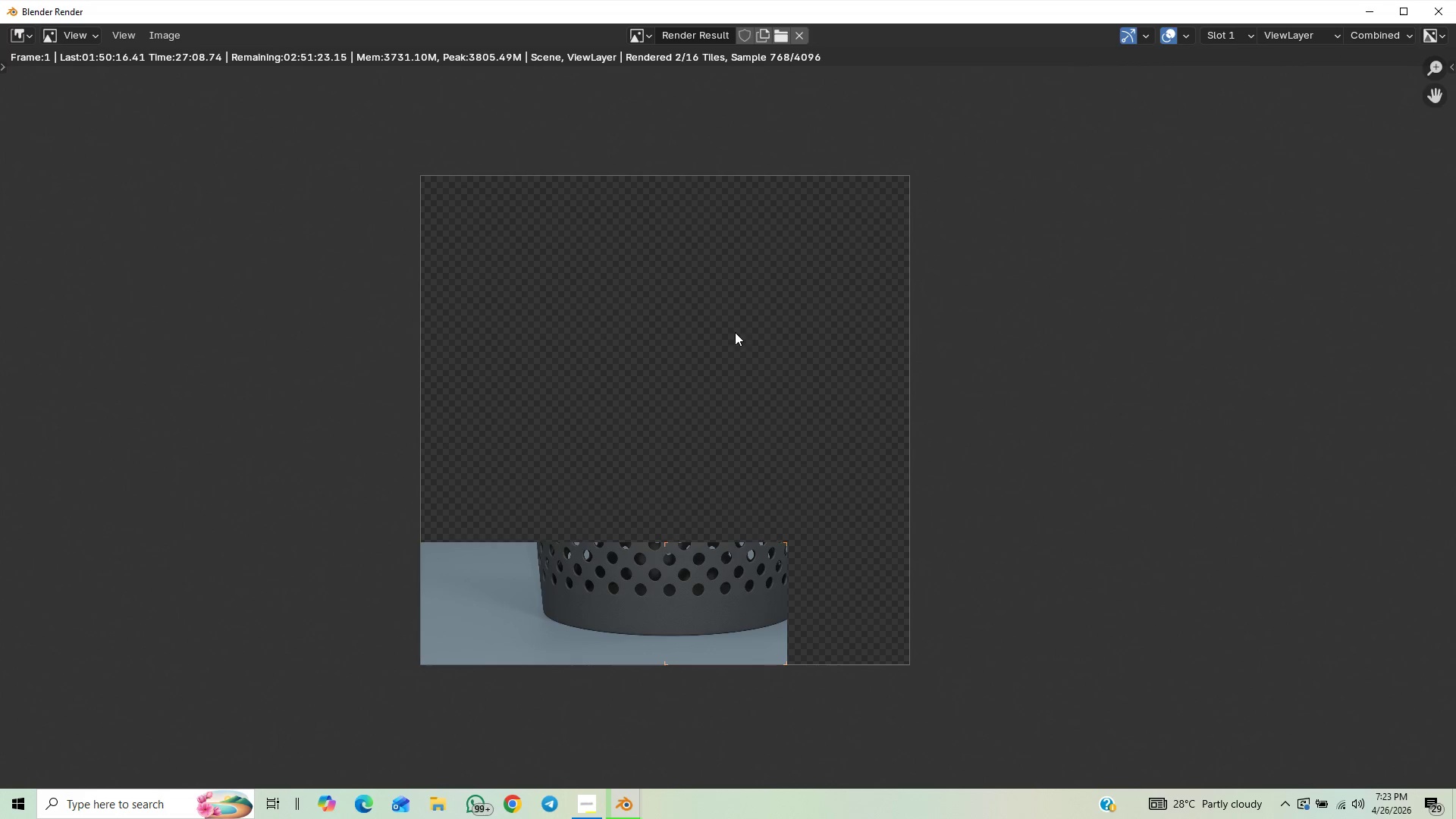 
scroll: coordinate [736, 330], scroll_direction: up, amount: 3.0
 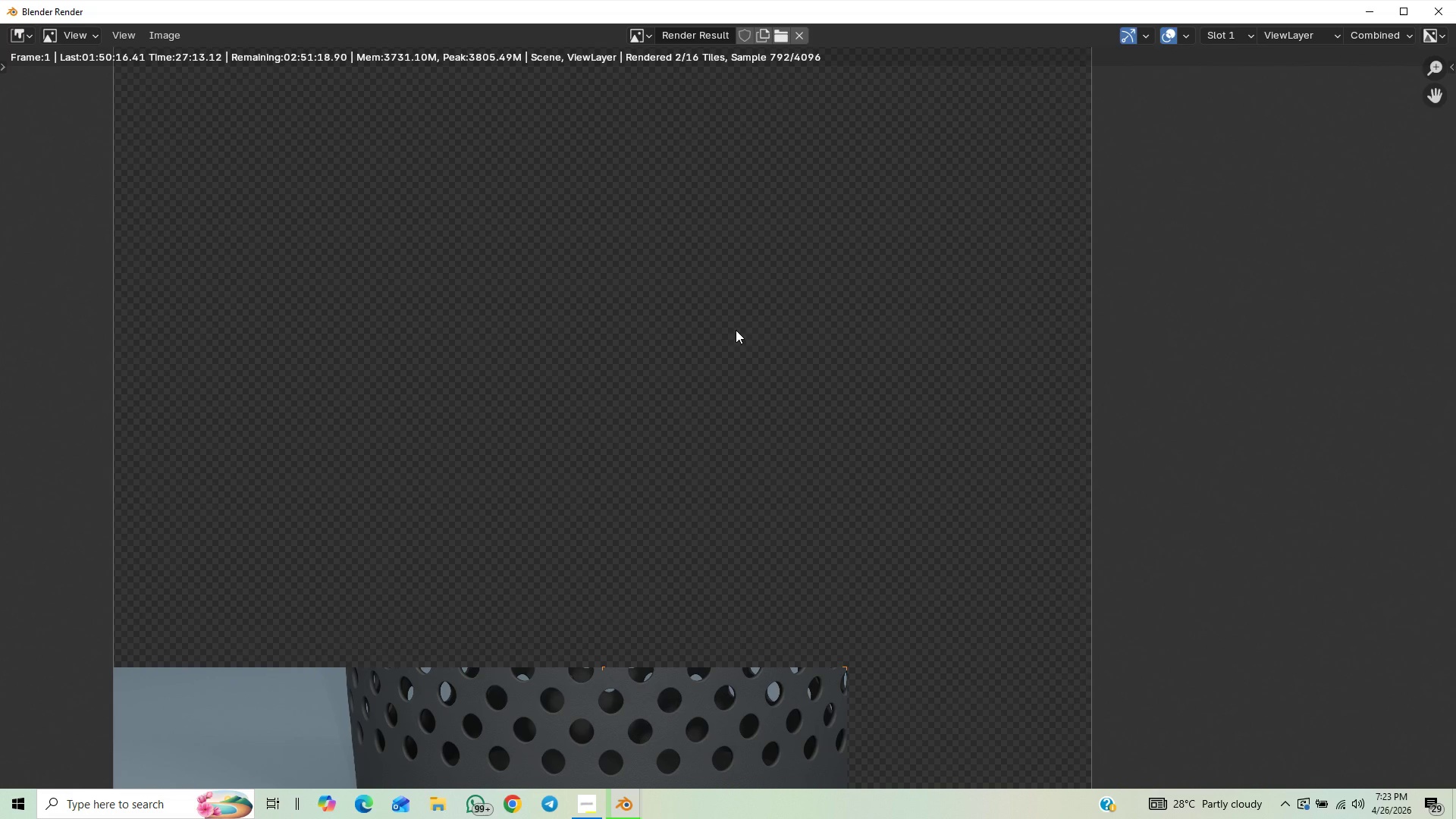 
scroll: coordinate [736, 330], scroll_direction: down, amount: 1.0
 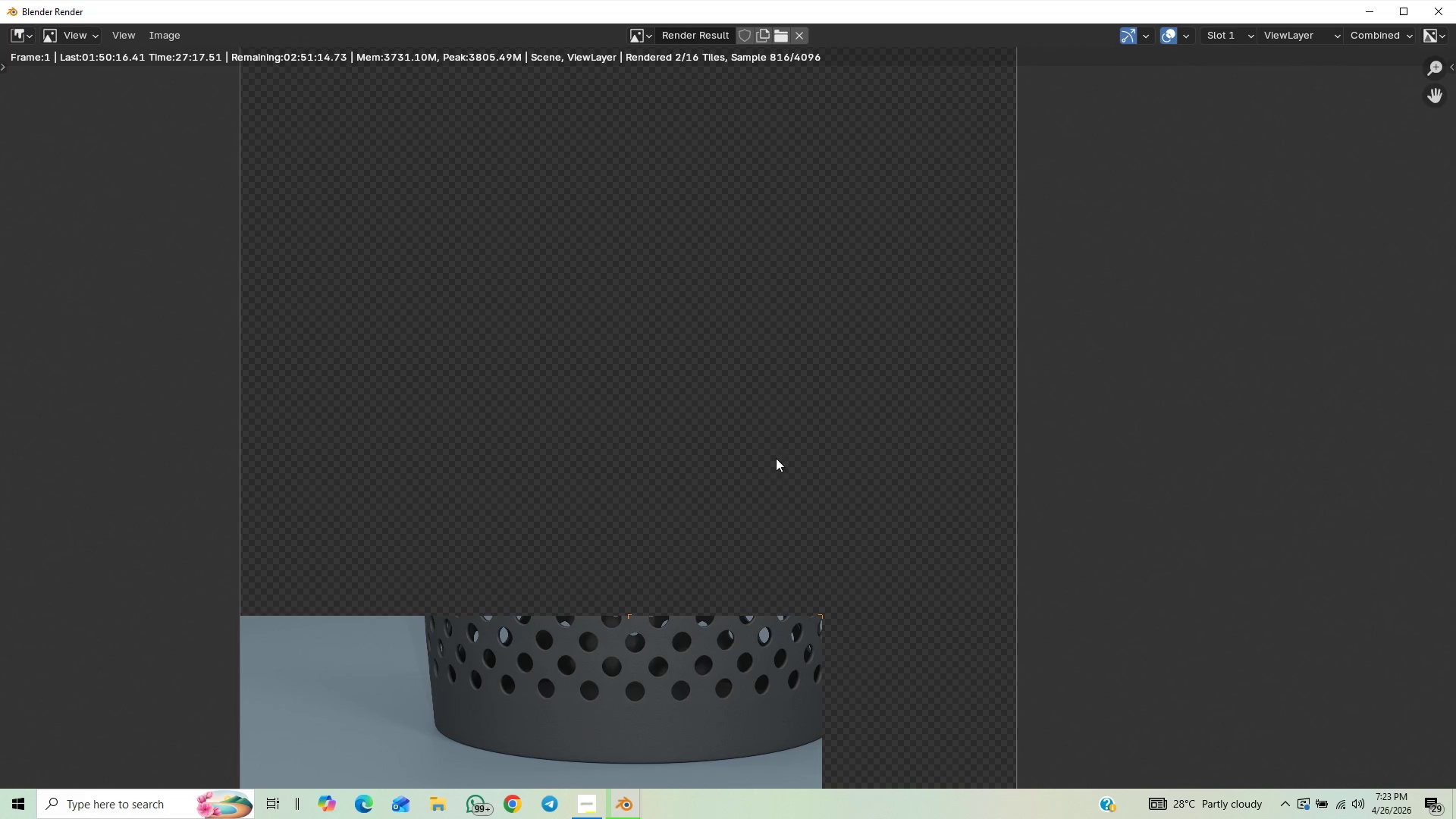 
wait(8.98)
 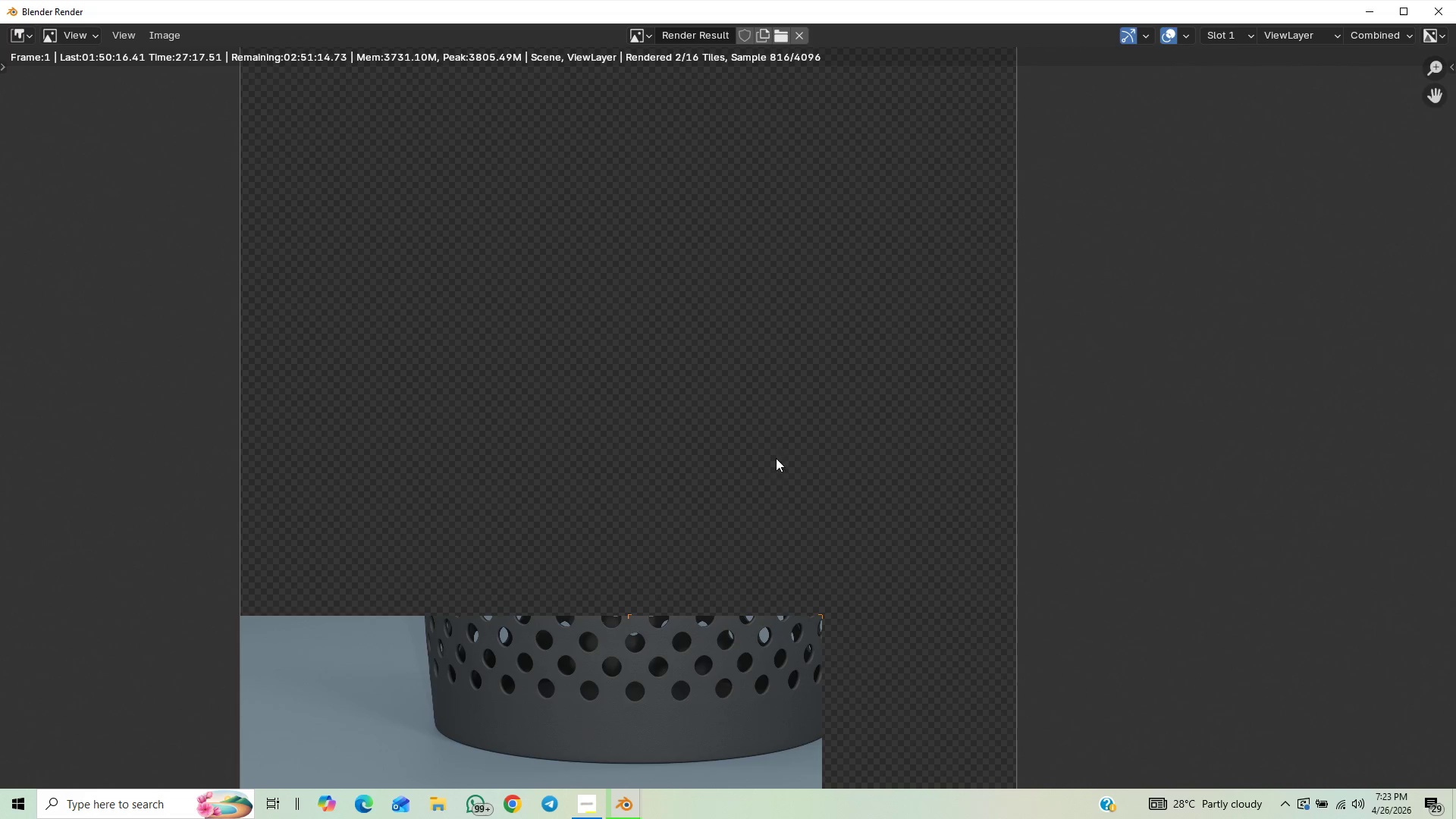 
scroll: coordinate [719, 368], scroll_direction: down, amount: 1.0
 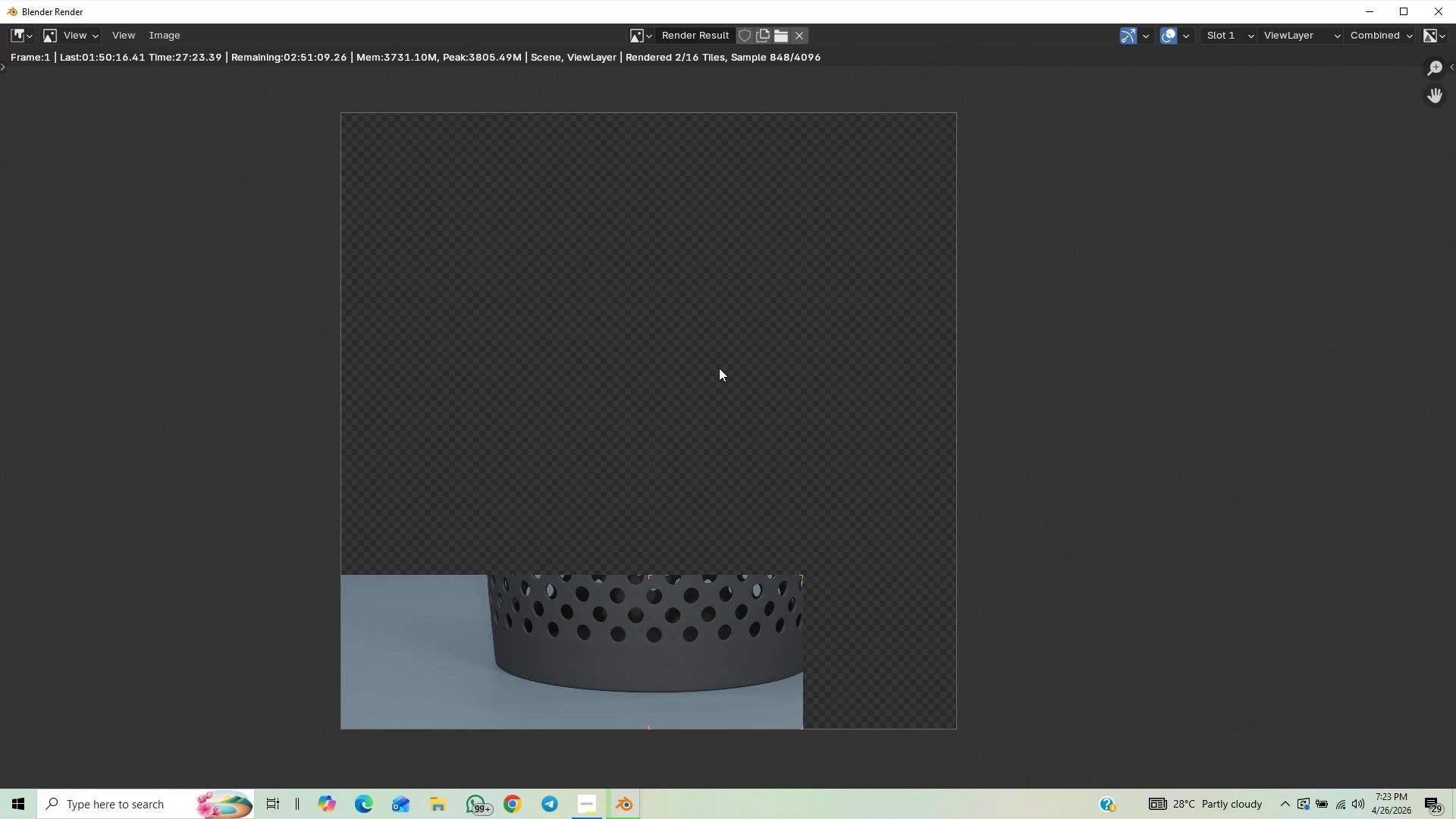 
scroll: coordinate [719, 368], scroll_direction: up, amount: 1.0
 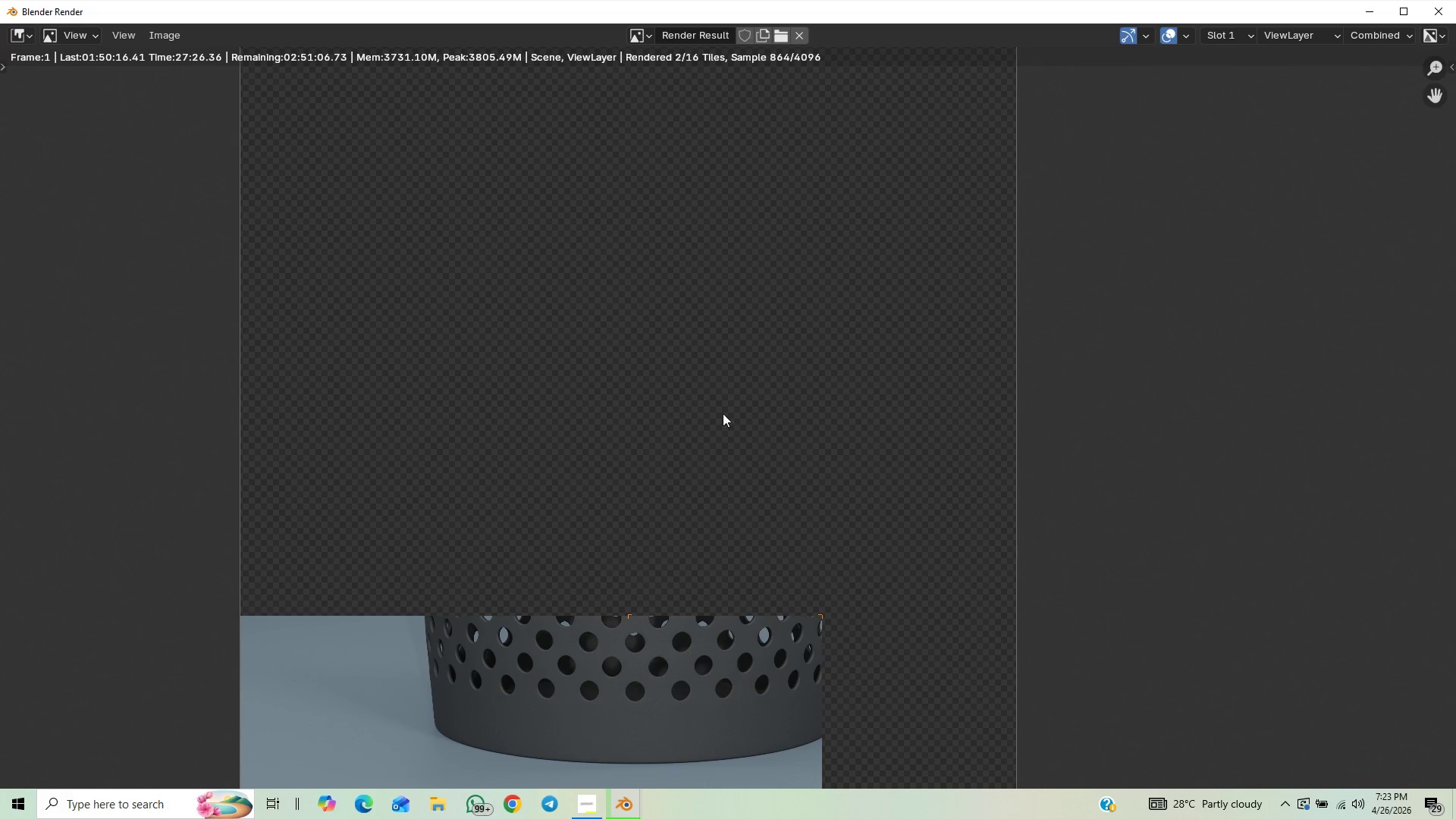 
wait(8.06)
 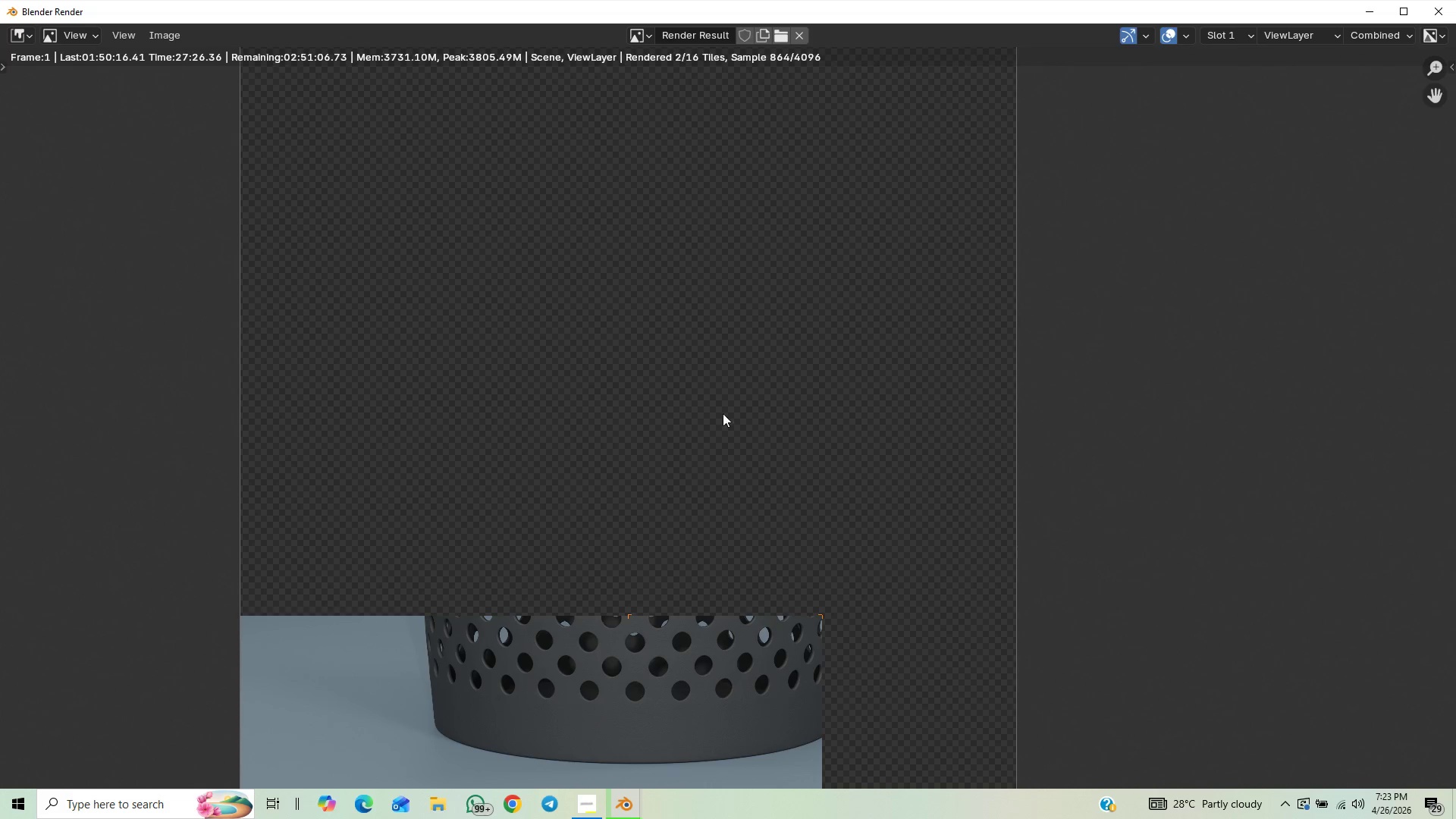 
scroll: coordinate [612, 448], scroll_direction: down, amount: 1.0
 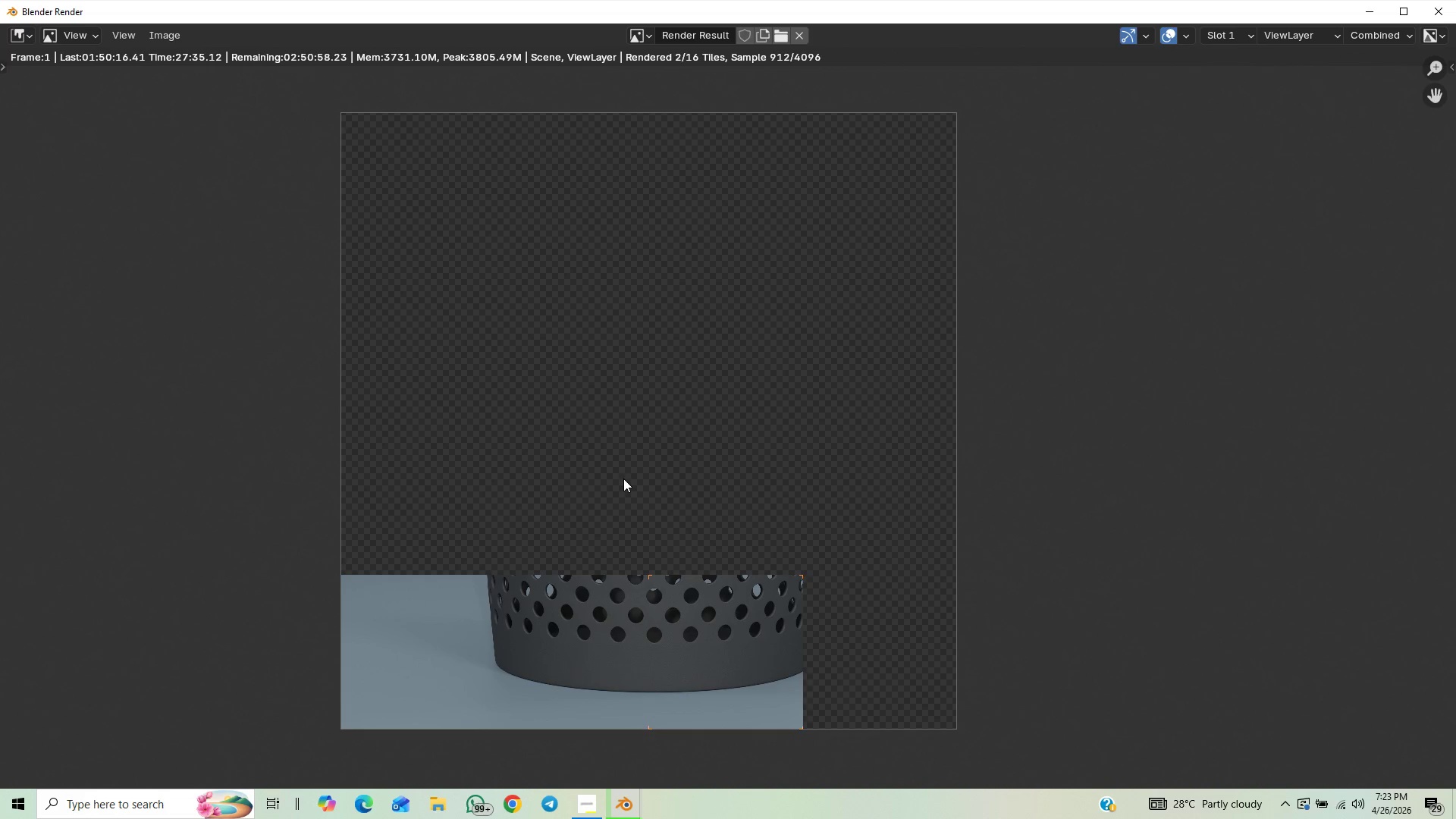 
wait(7.65)
 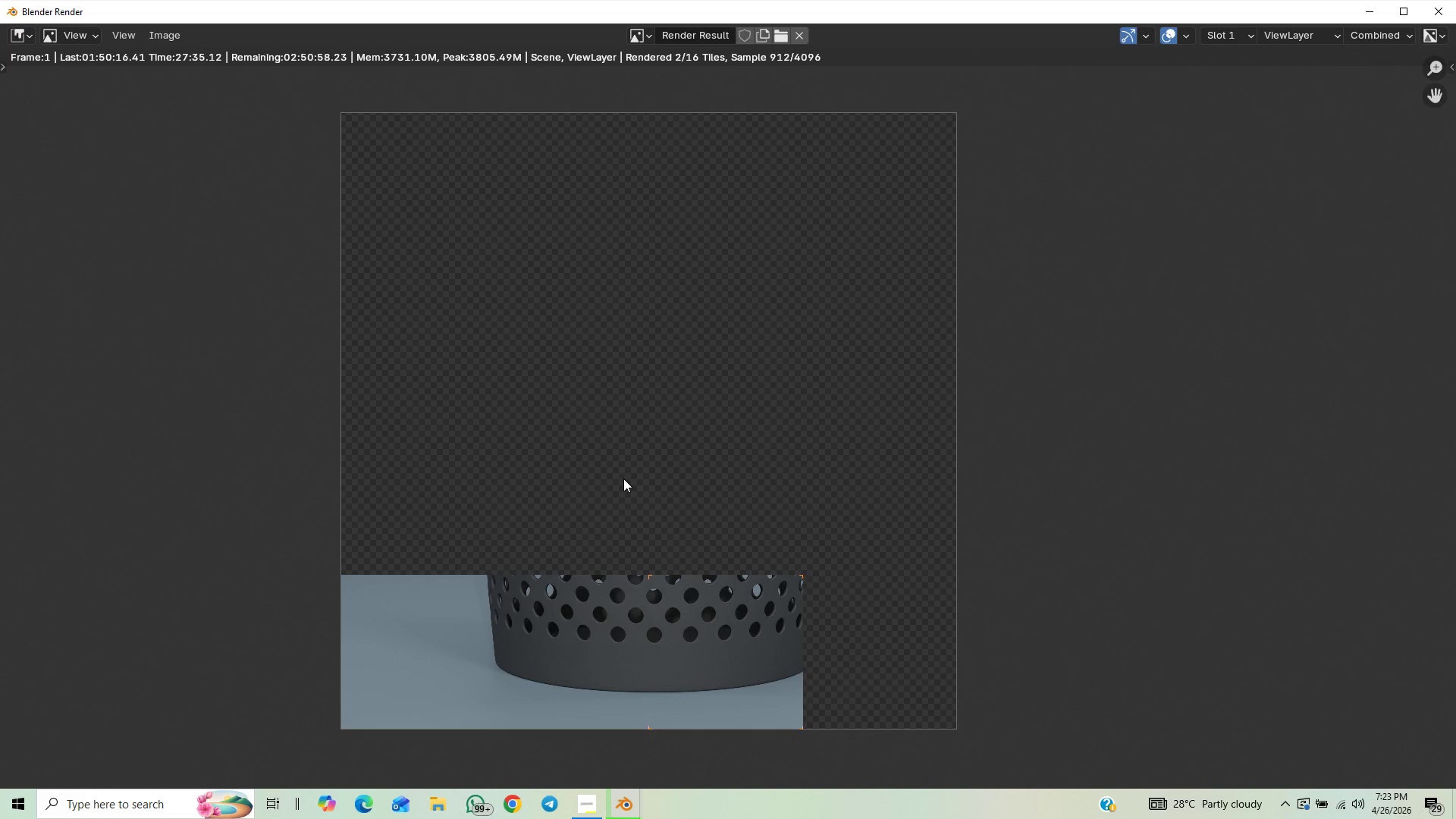 
scroll: coordinate [740, 548], scroll_direction: down, amount: 1.0
 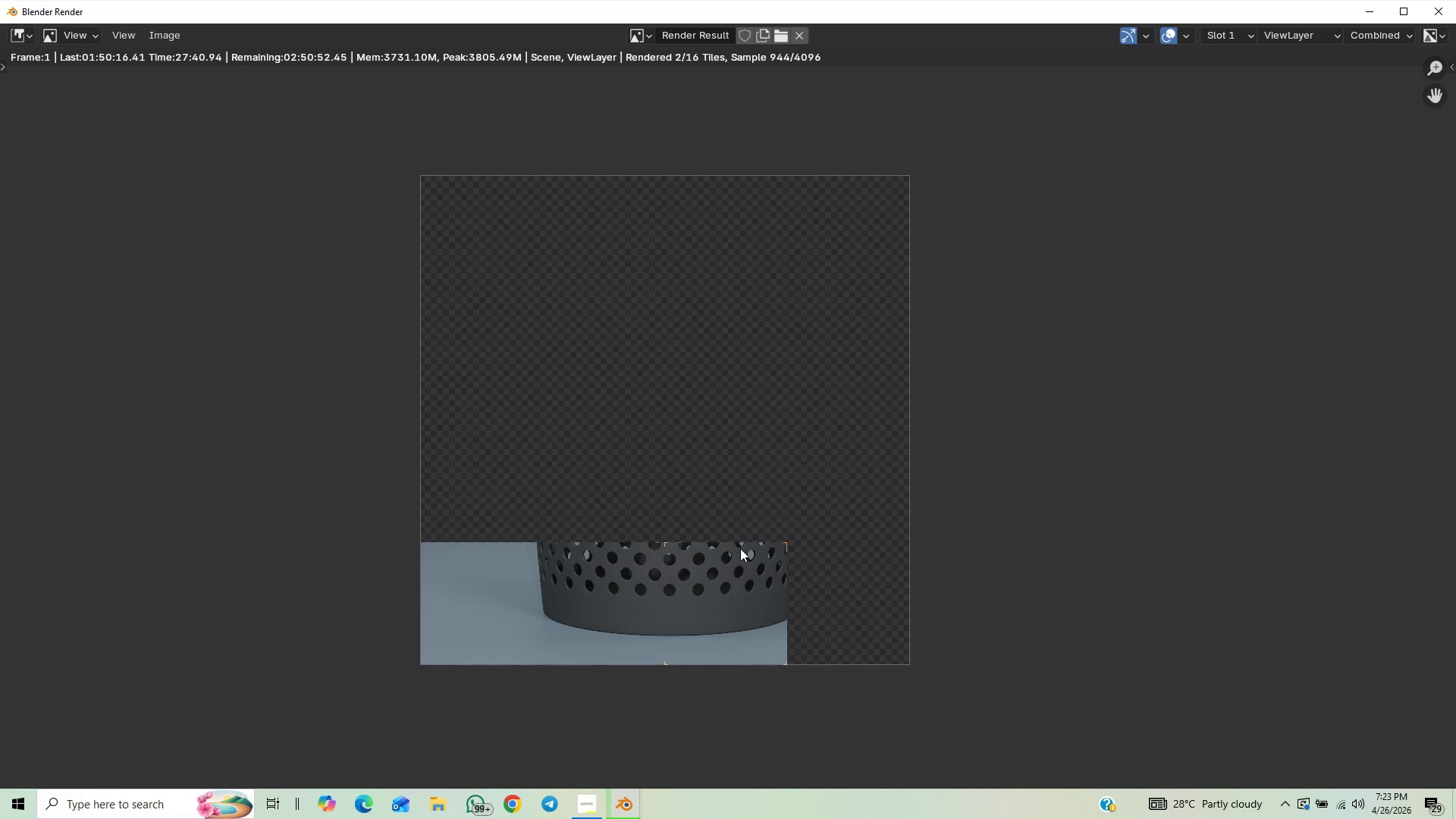 
scroll: coordinate [740, 548], scroll_direction: up, amount: 1.0
 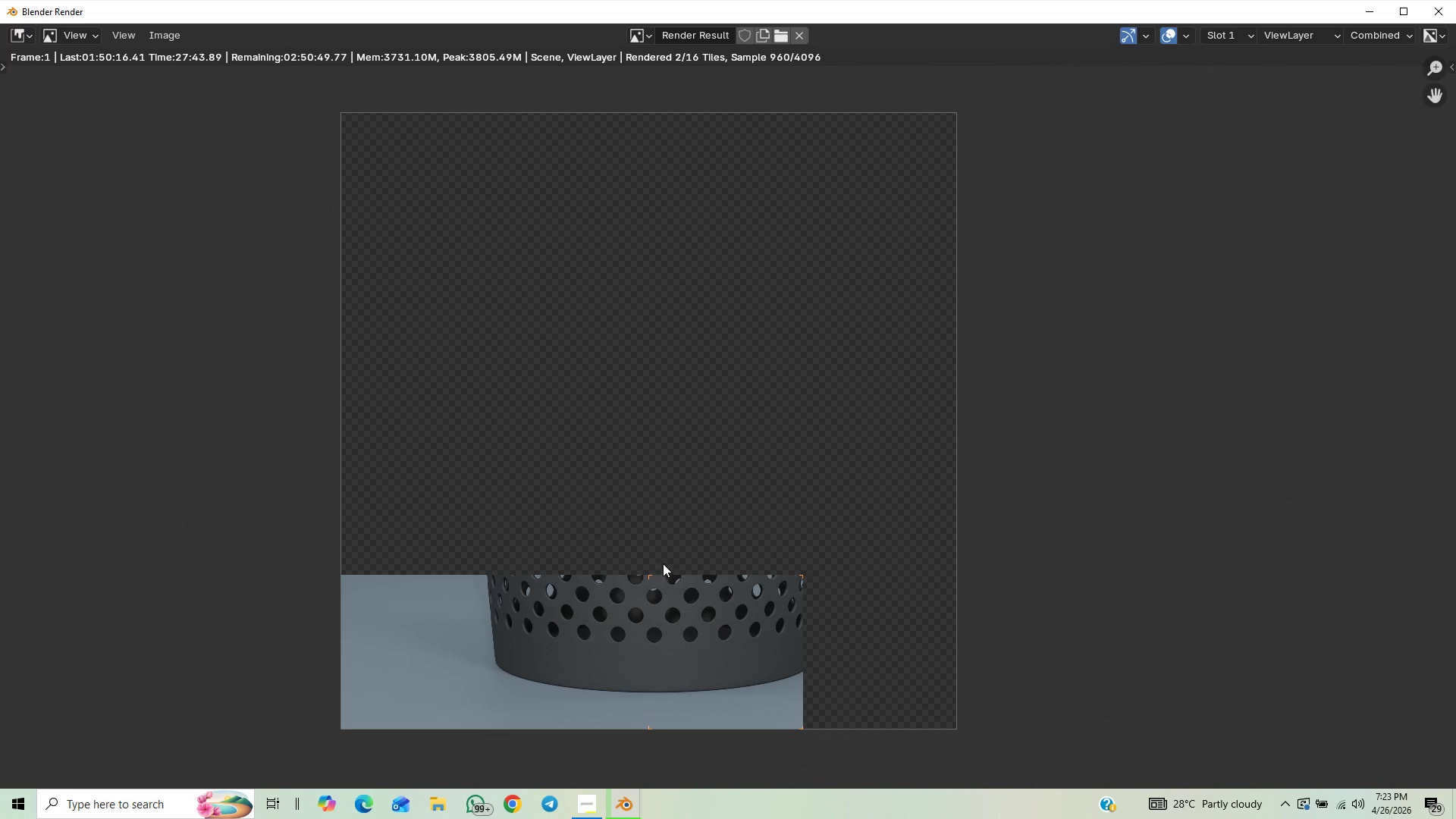 
wait(7.88)
 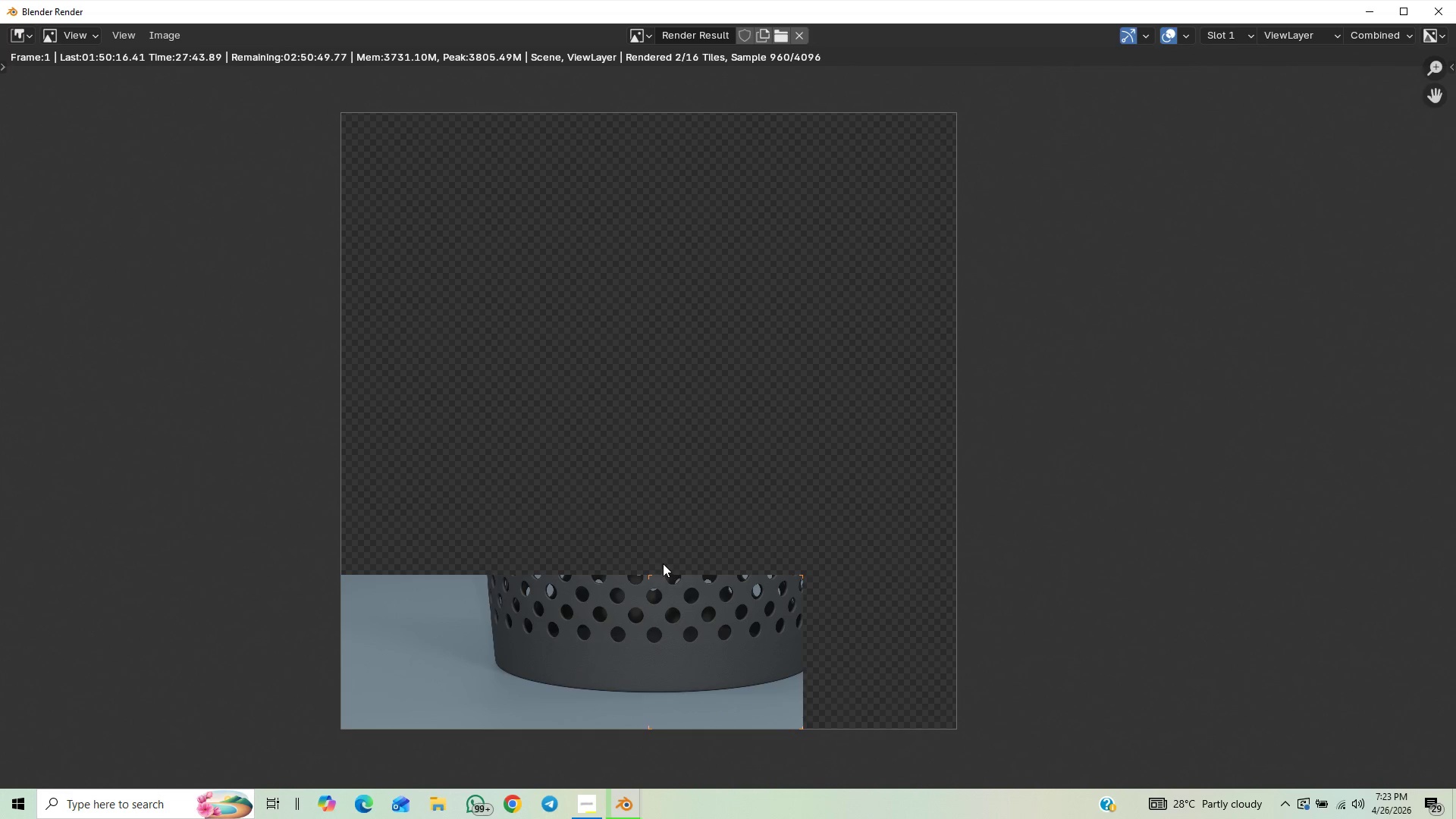 
scroll: coordinate [748, 635], scroll_direction: none, amount: 0.0
 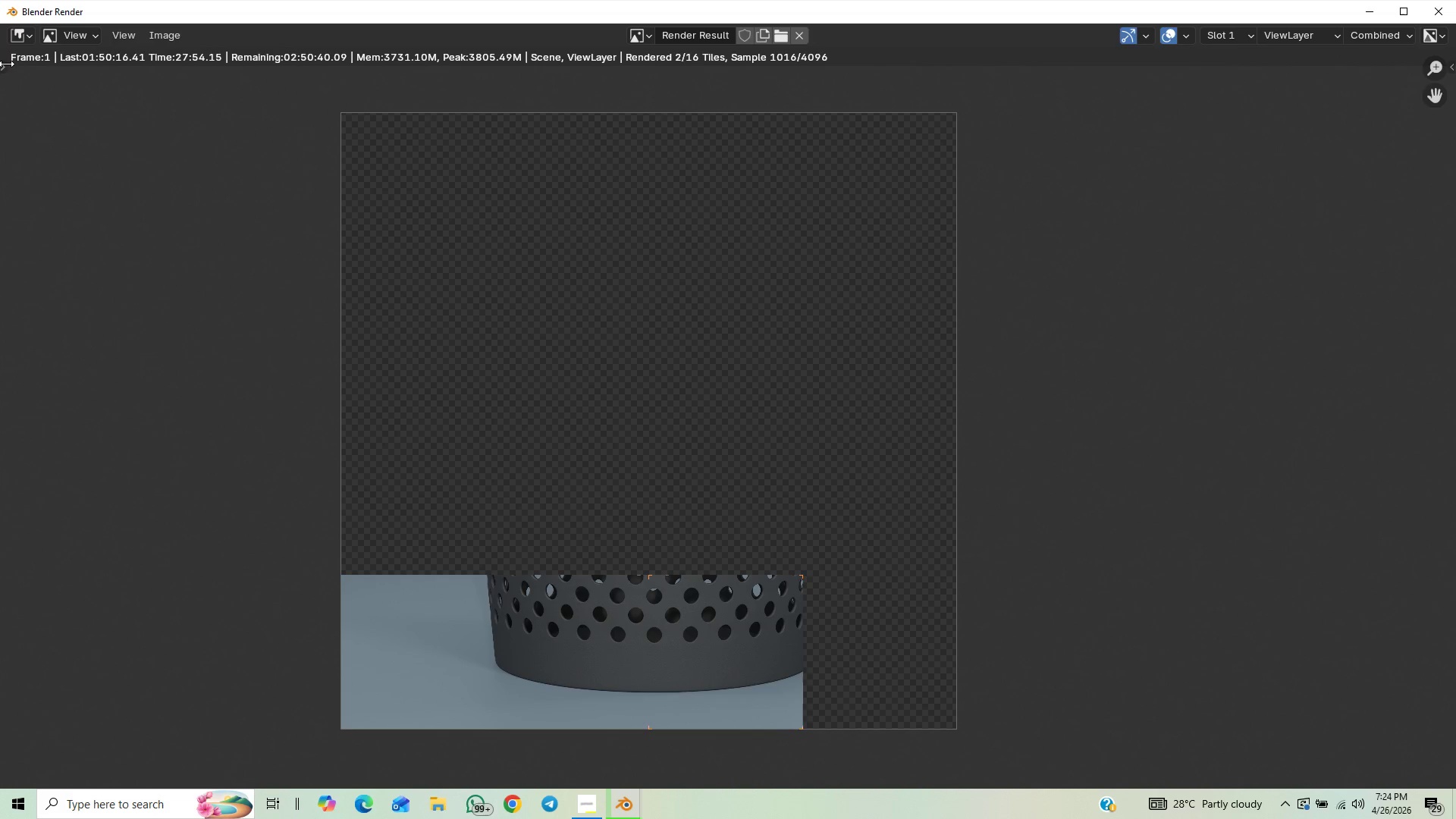 
scroll: coordinate [565, 352], scroll_direction: up, amount: 7.0
 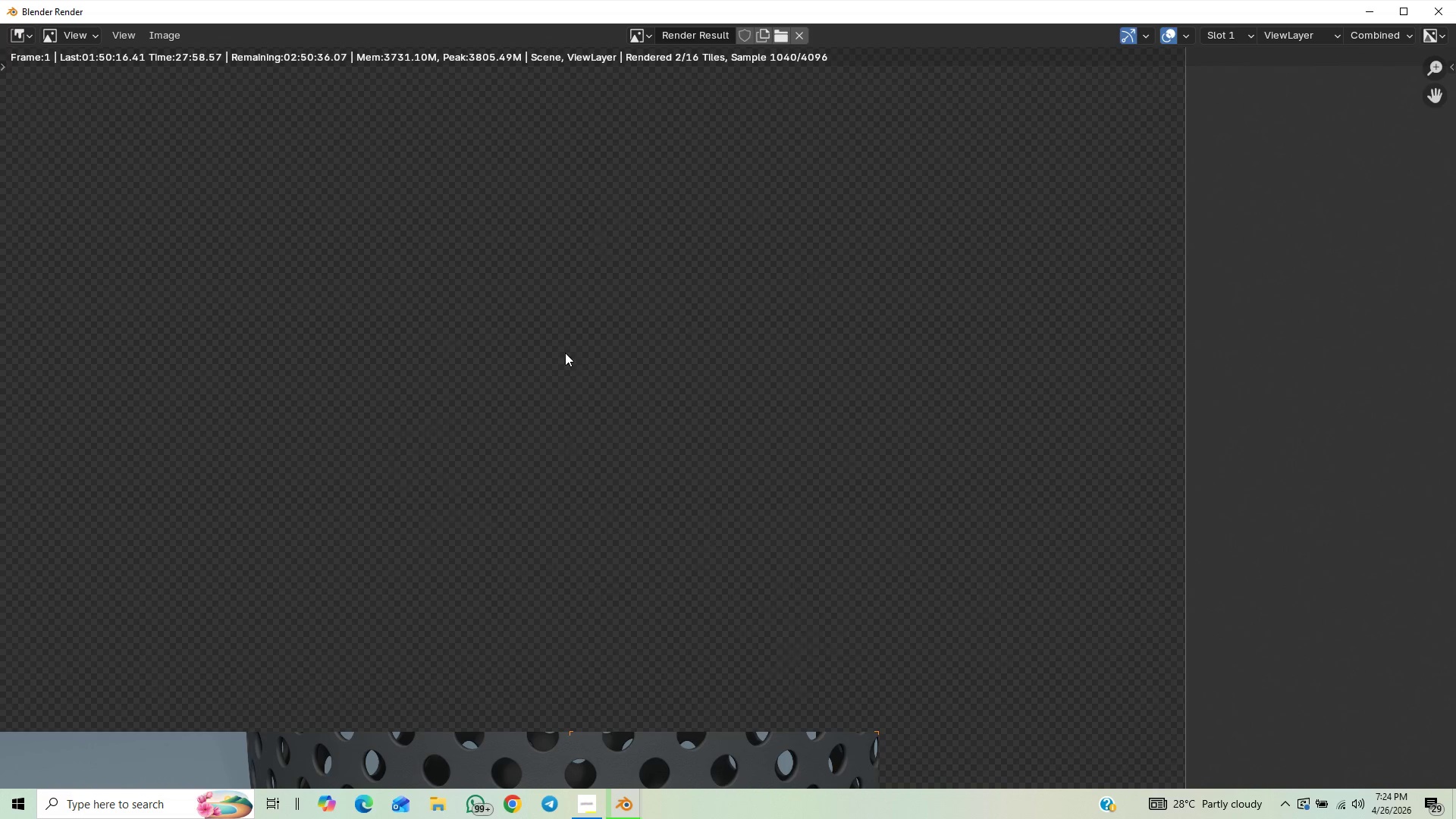 
scroll: coordinate [565, 356], scroll_direction: down, amount: 2.0
 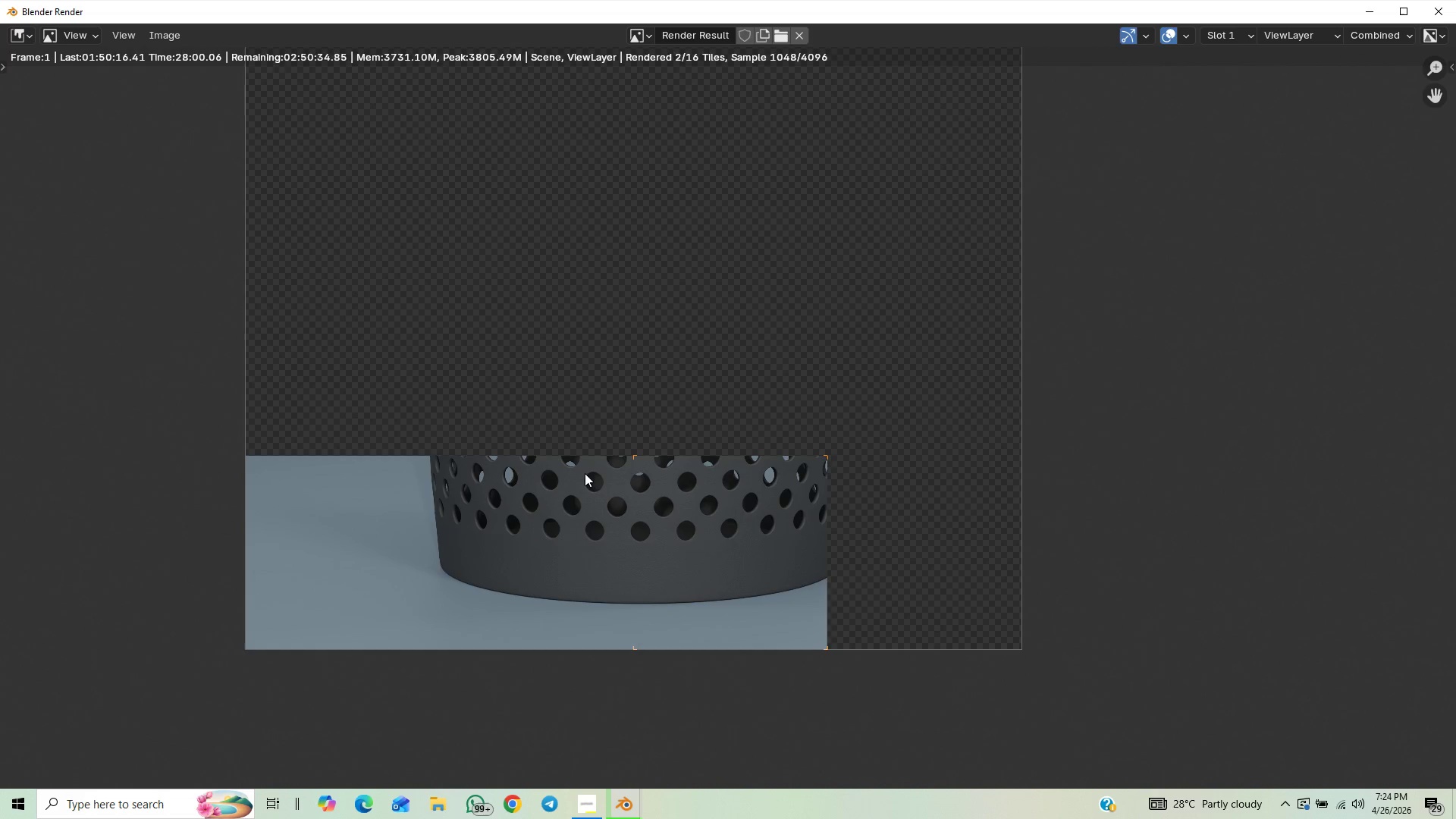 
scroll: coordinate [508, 292], scroll_direction: up, amount: 12.0
 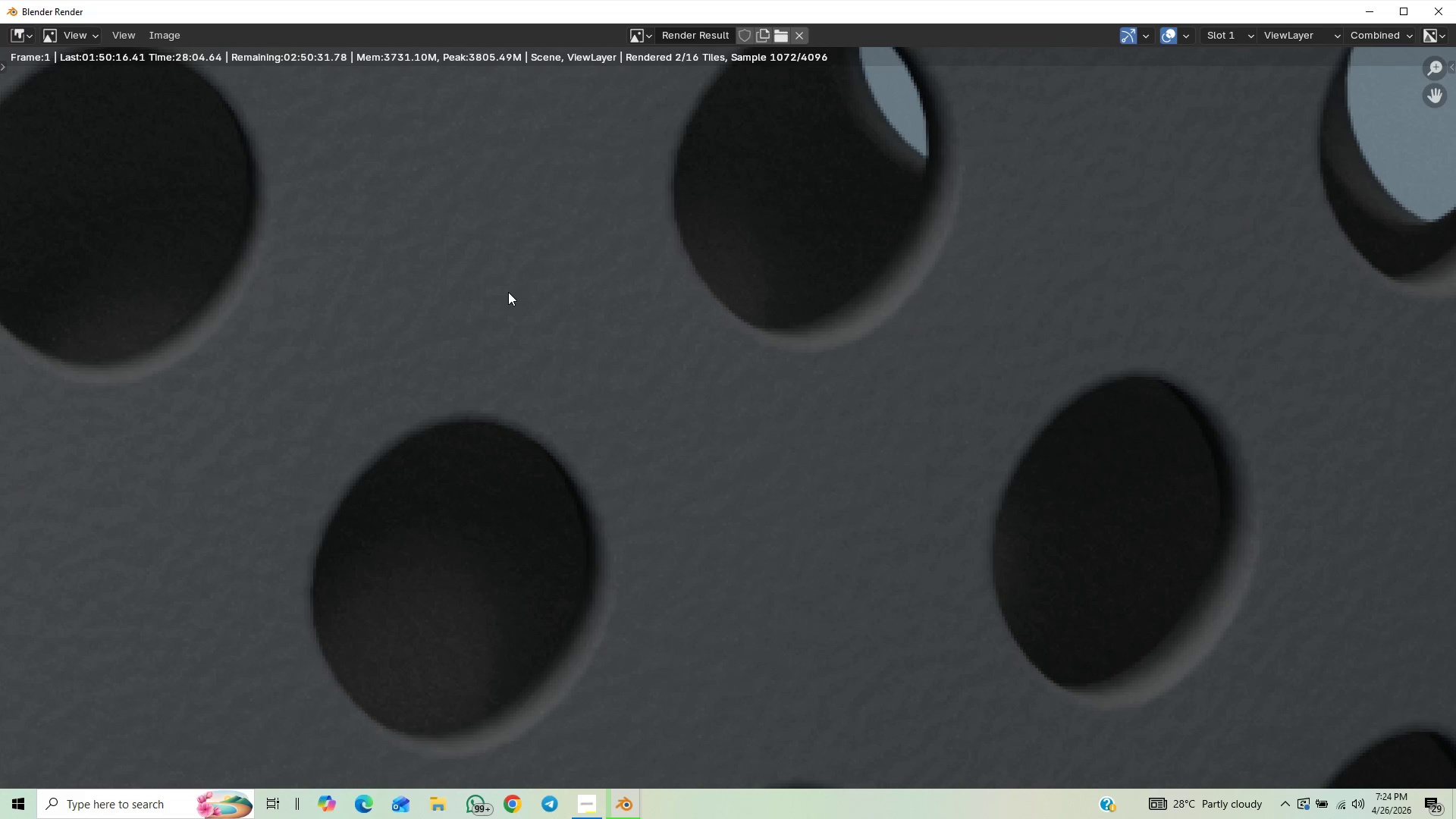 
scroll: coordinate [833, 469], scroll_direction: down, amount: 13.0
 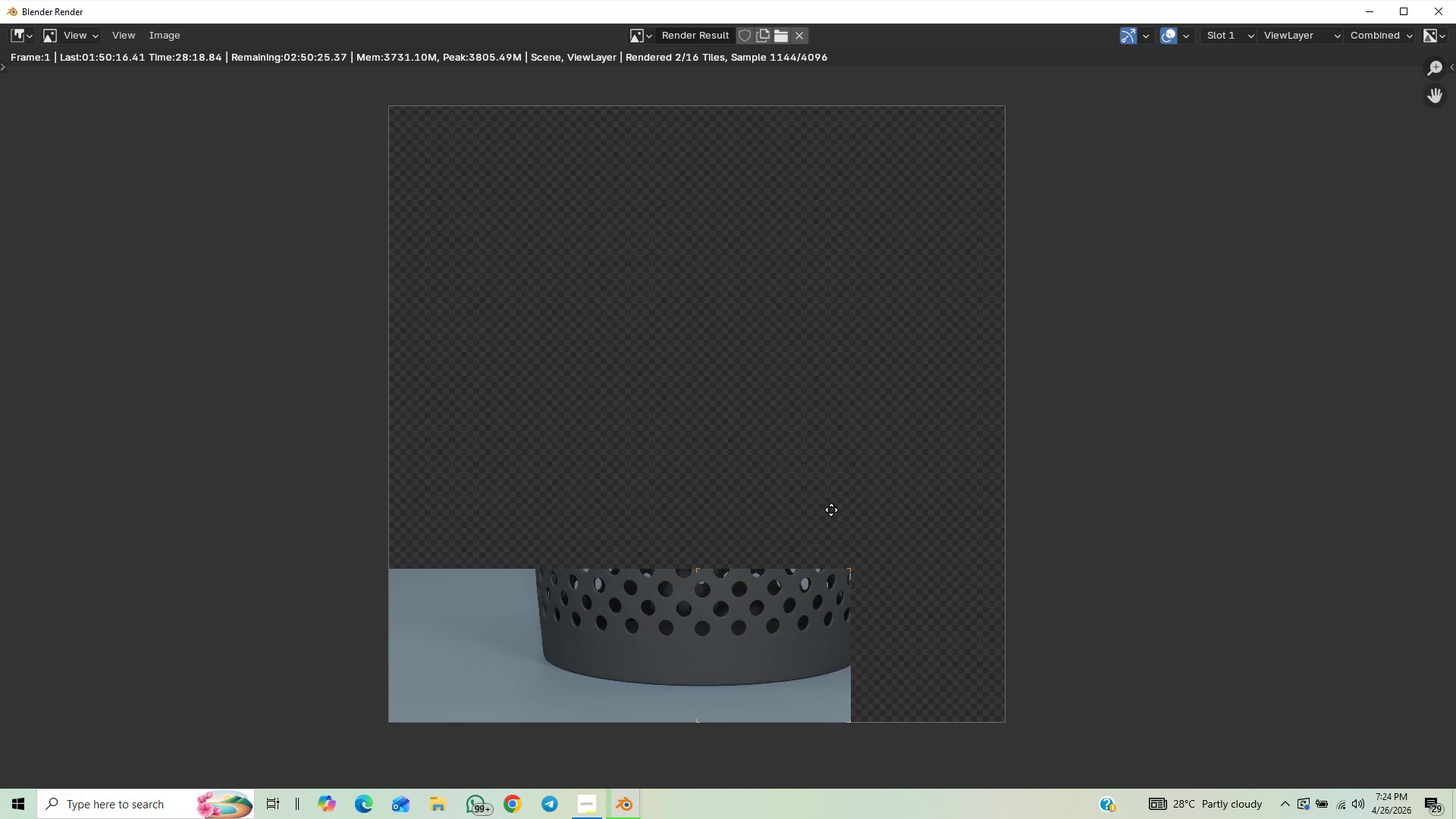 
scroll: coordinate [831, 510], scroll_direction: down, amount: 1.0
 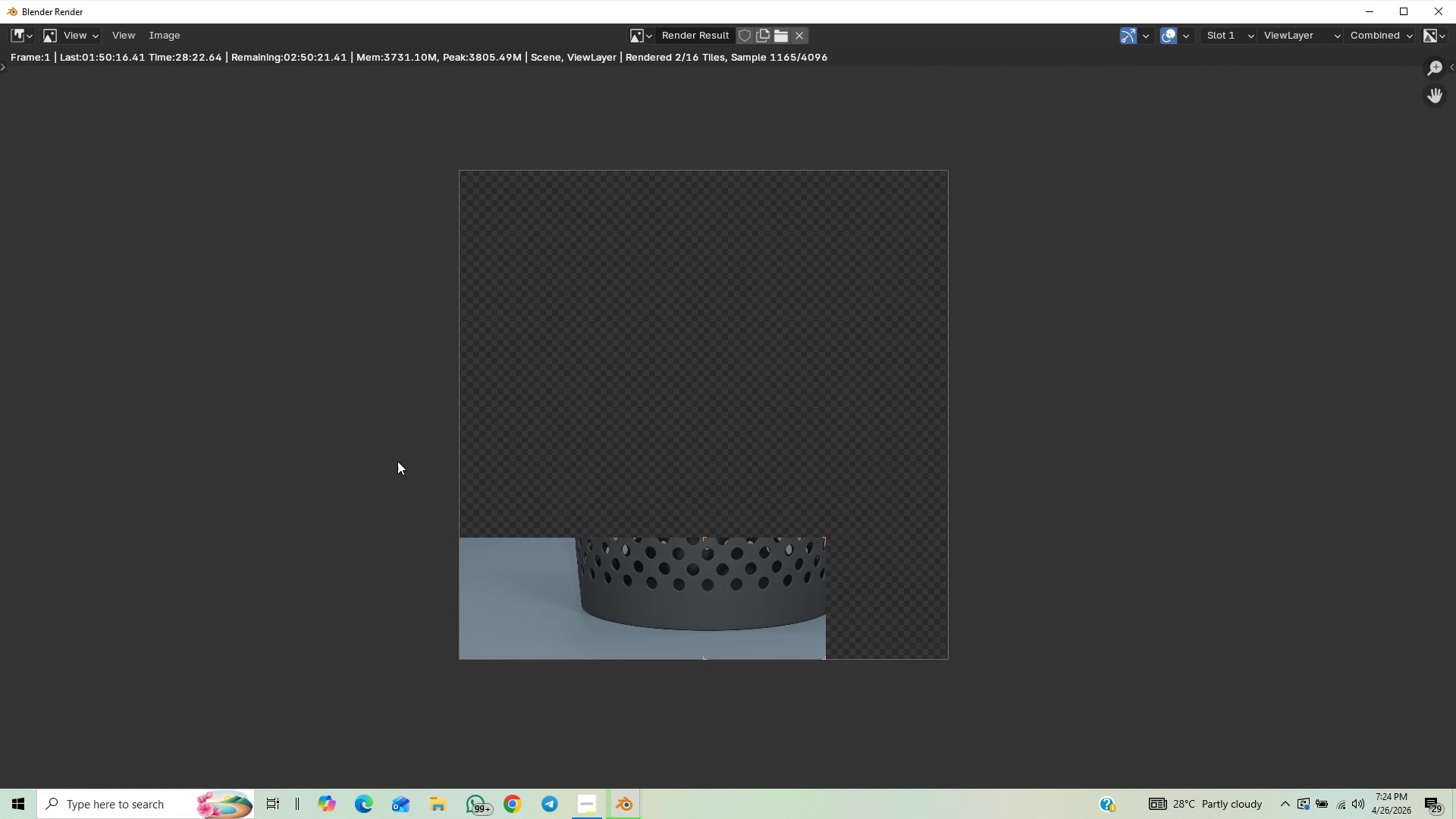 
scroll: coordinate [464, 483], scroll_direction: up, amount: 1.0
 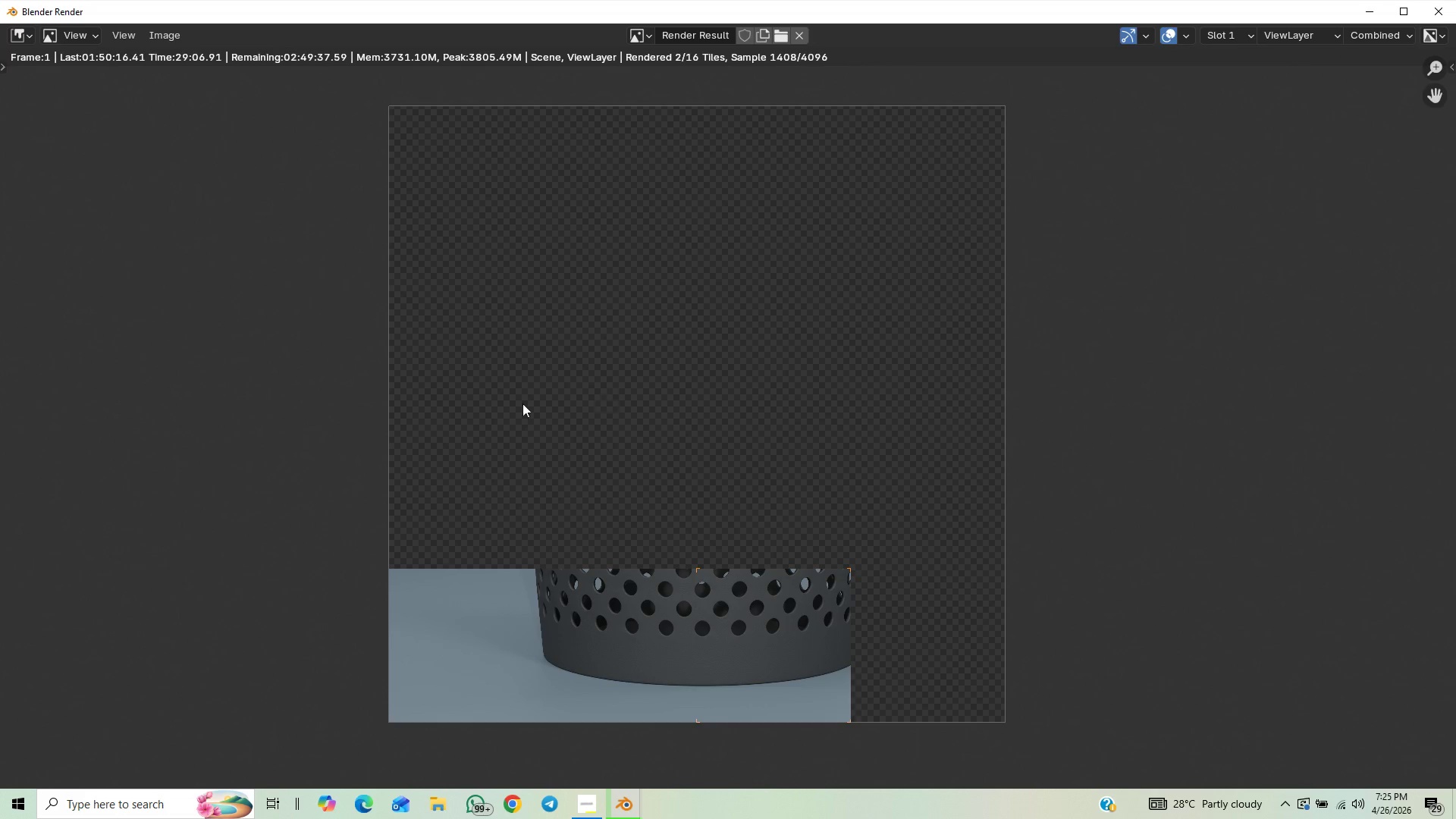 
wait(48.23)
 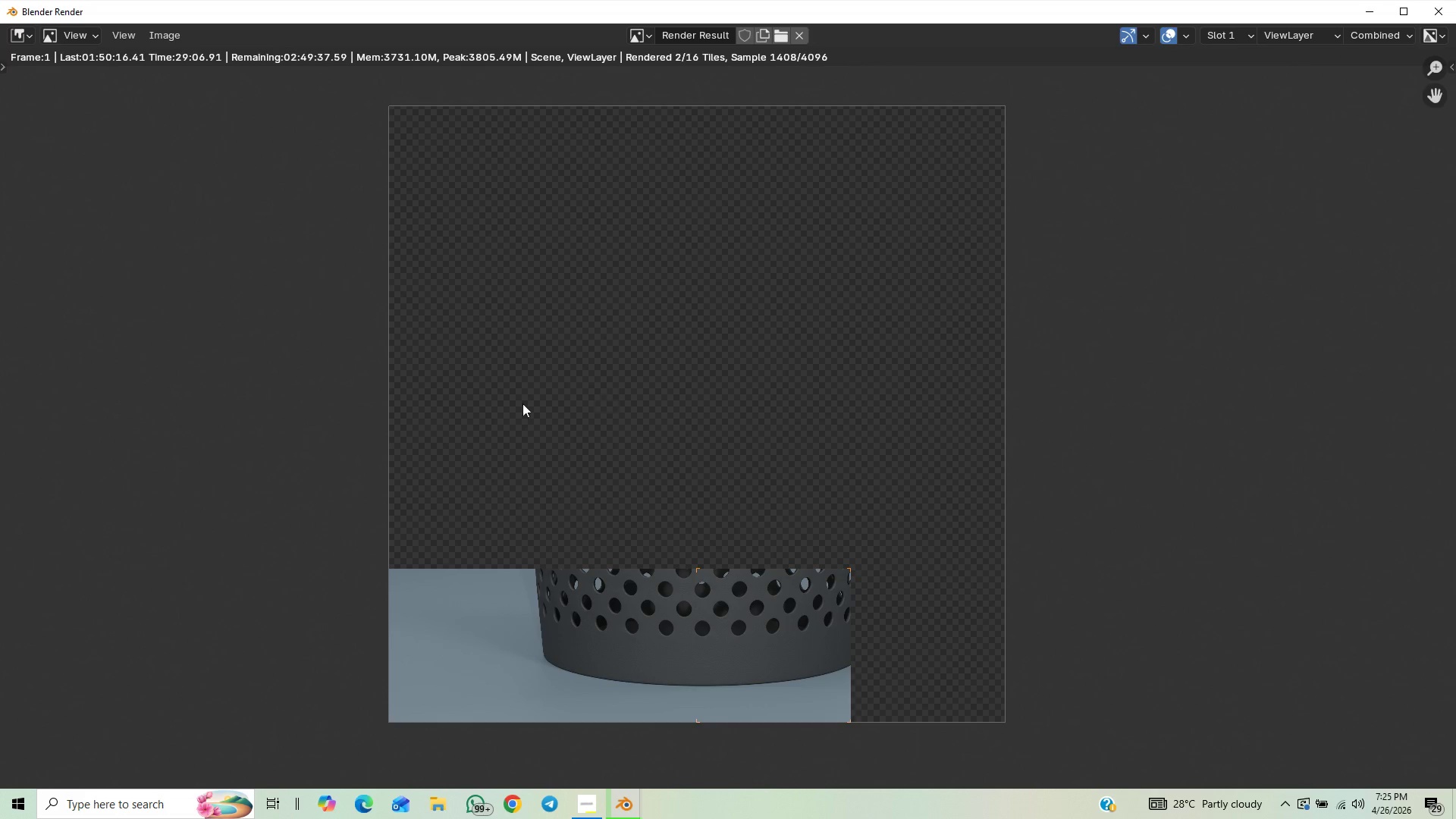 
scroll: coordinate [554, 354], scroll_direction: up, amount: 1.0
 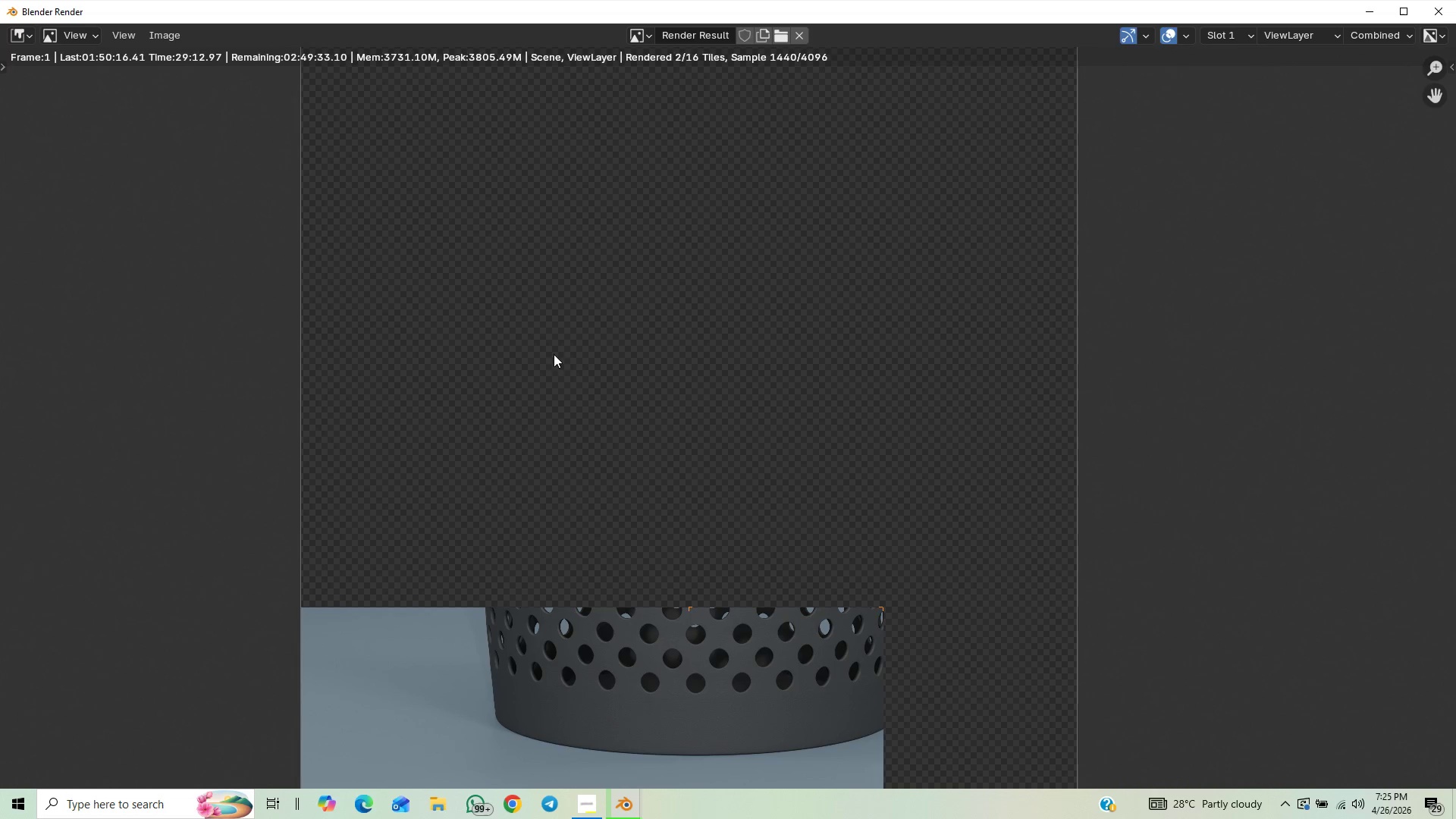 
scroll: coordinate [554, 354], scroll_direction: down, amount: 1.0
 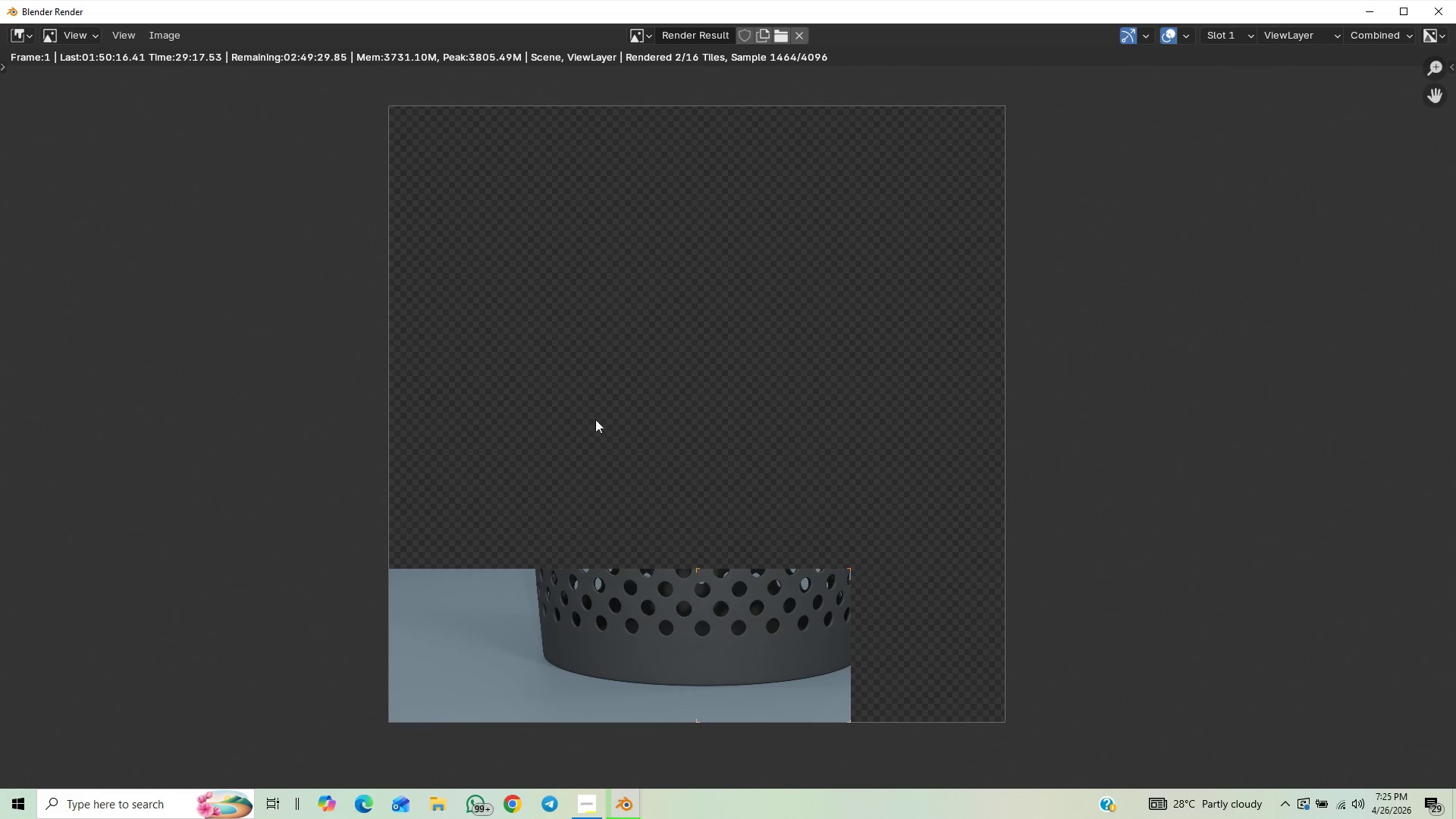 
wait(6.05)
 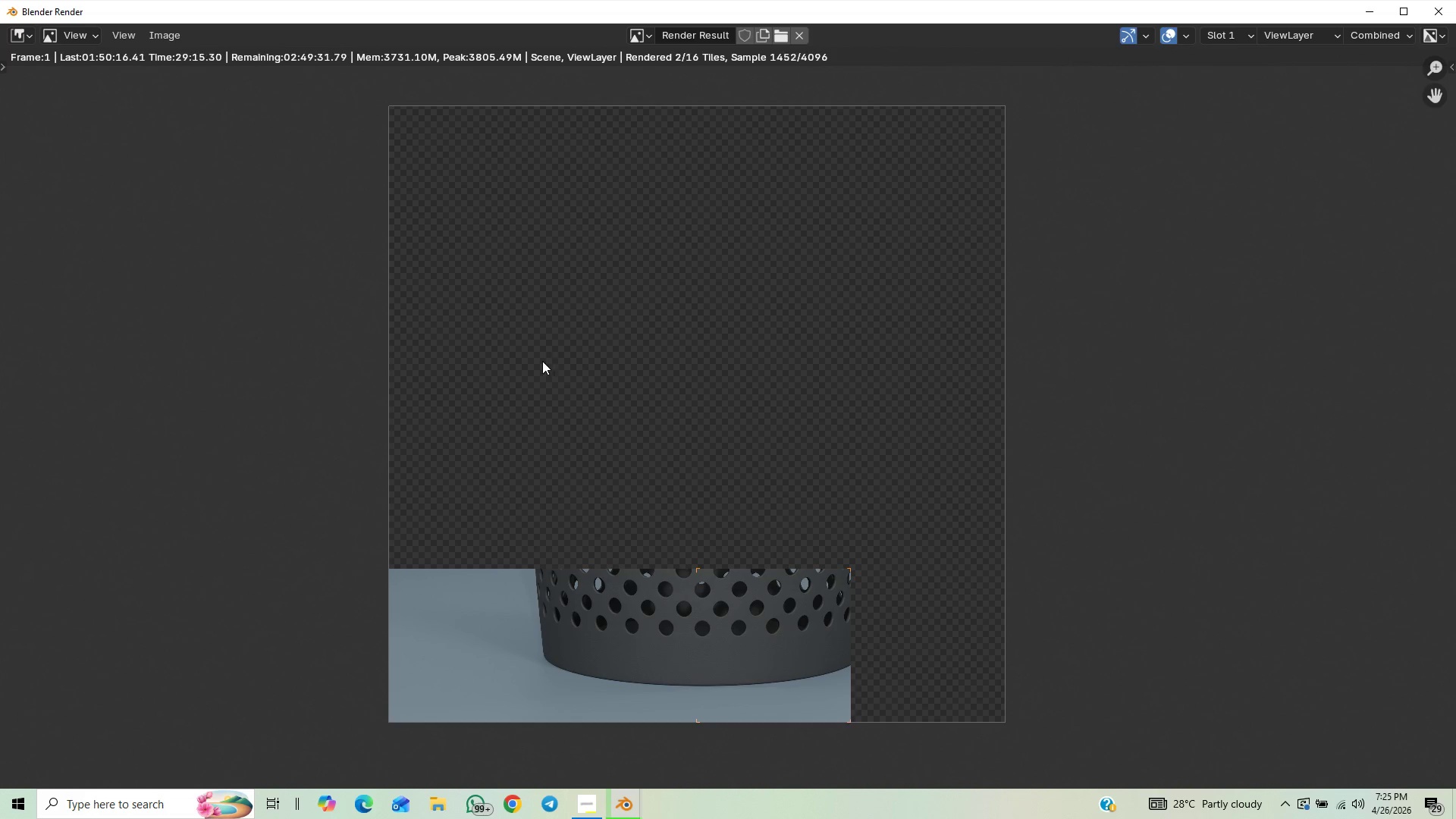 
scroll: coordinate [539, 420], scroll_direction: down, amount: 1.0
 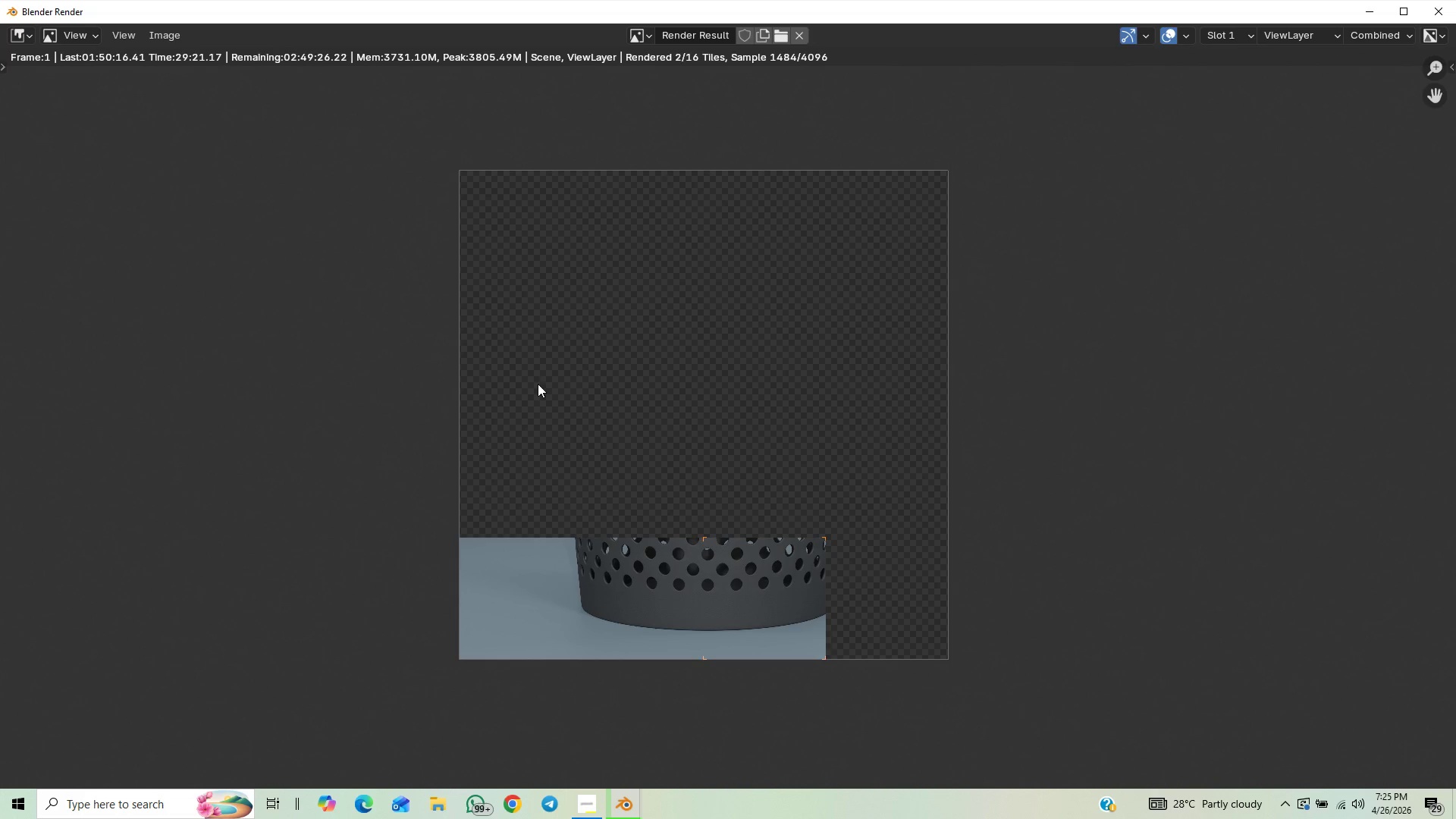 
scroll: coordinate [538, 384], scroll_direction: up, amount: 1.0
 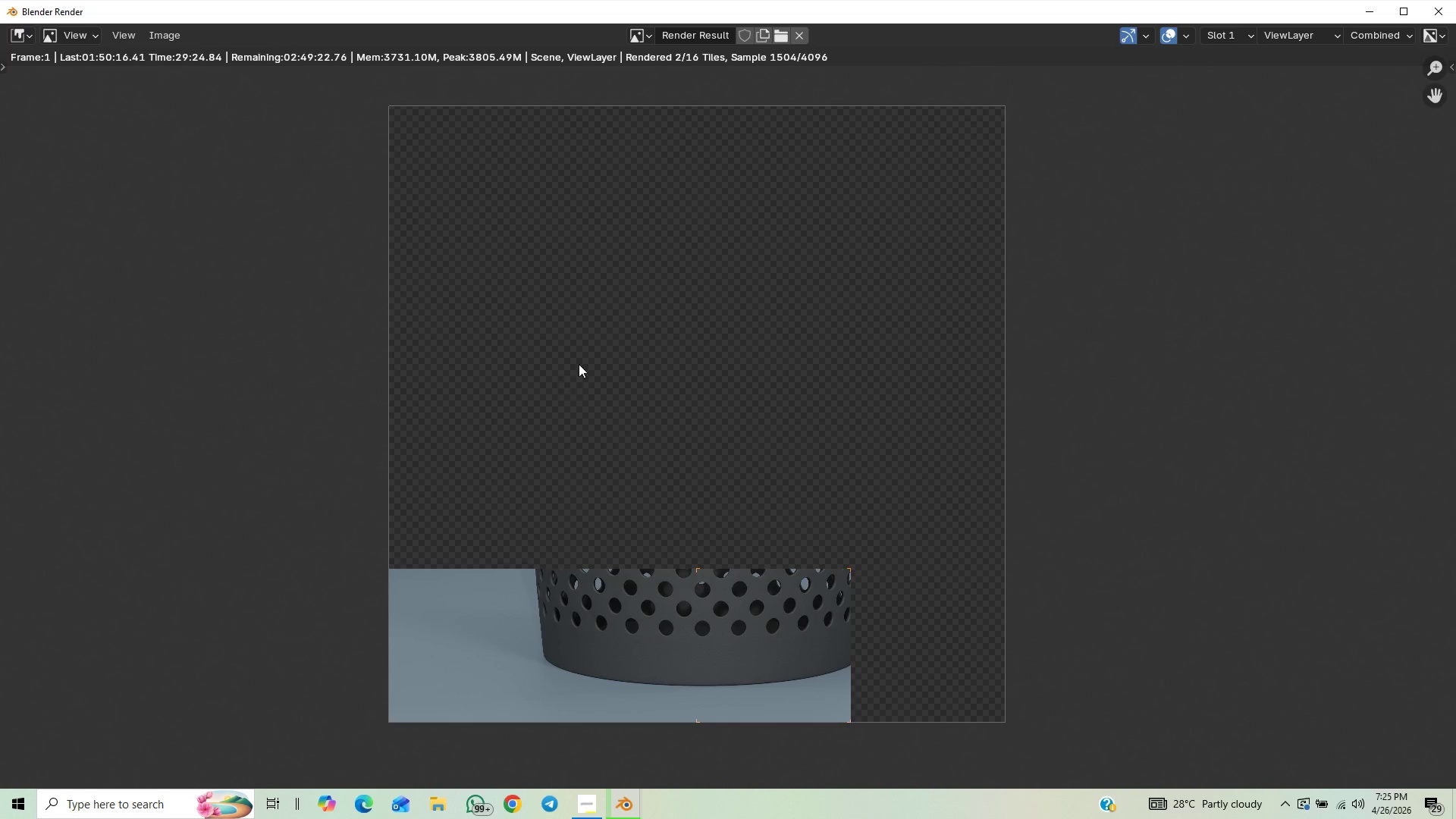 
wait(9.85)
 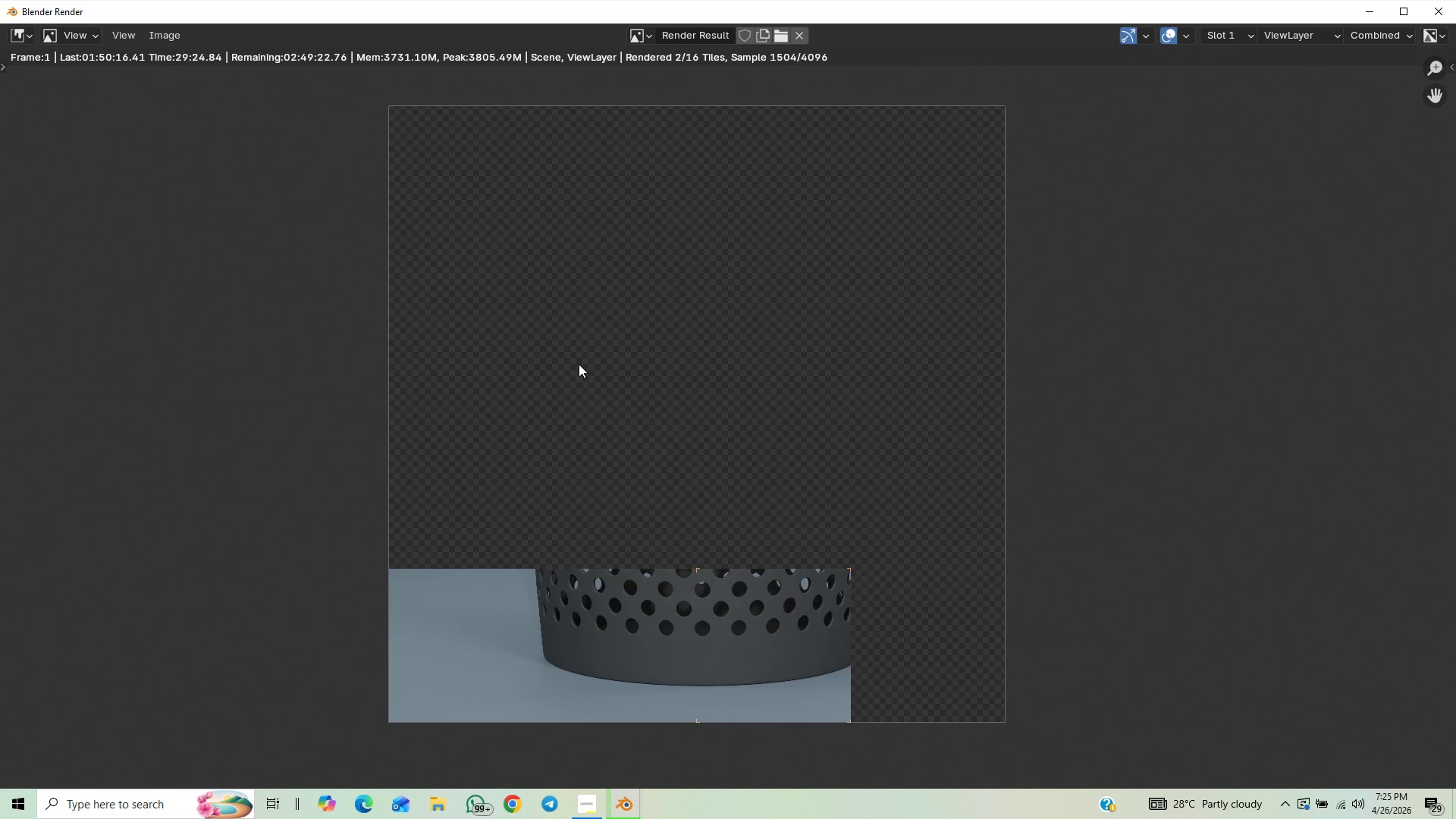 
scroll: coordinate [488, 392], scroll_direction: down, amount: 1.0
 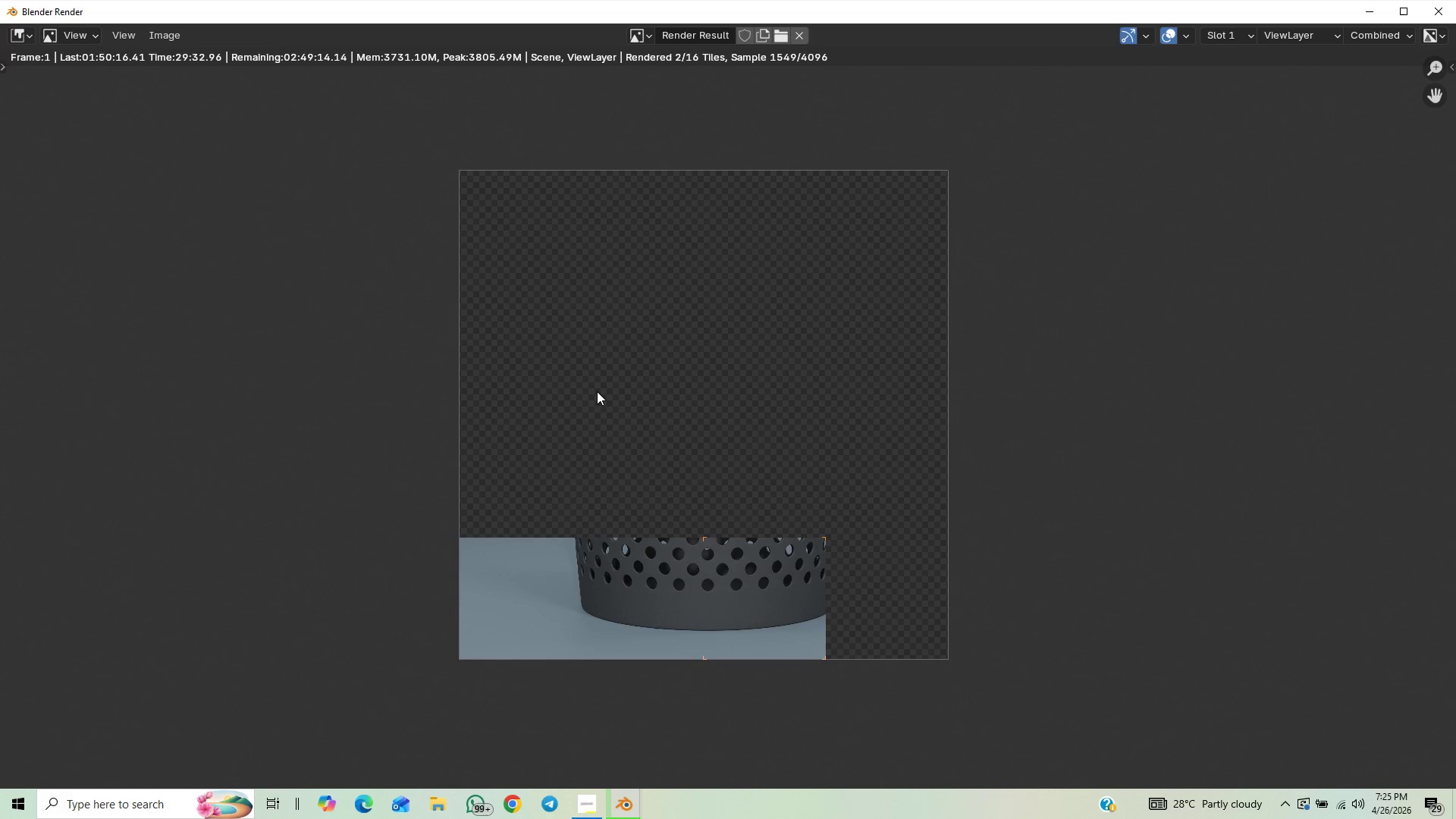 
scroll: coordinate [597, 391], scroll_direction: up, amount: 1.0
 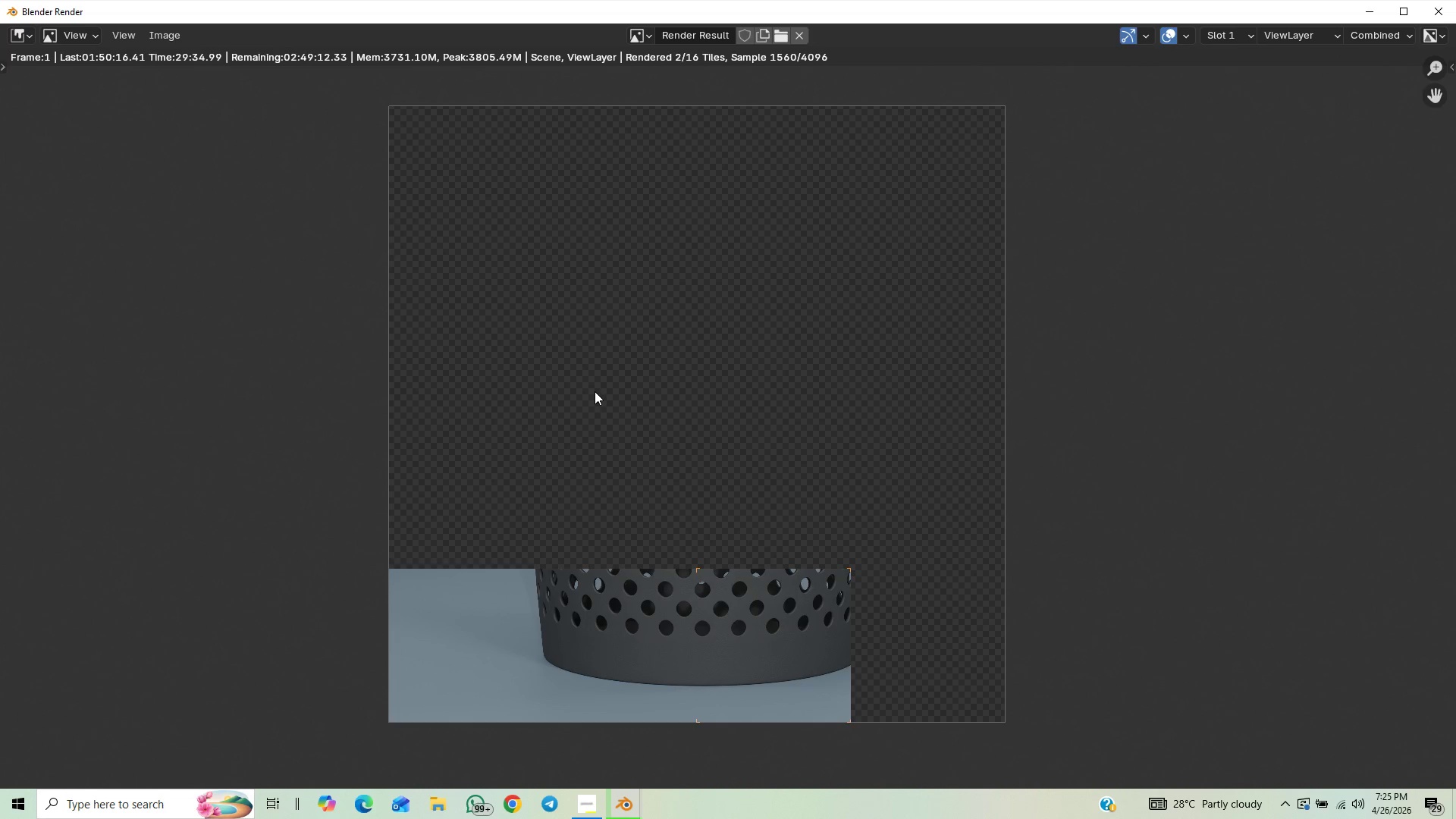 
scroll: coordinate [595, 391], scroll_direction: down, amount: 1.0
 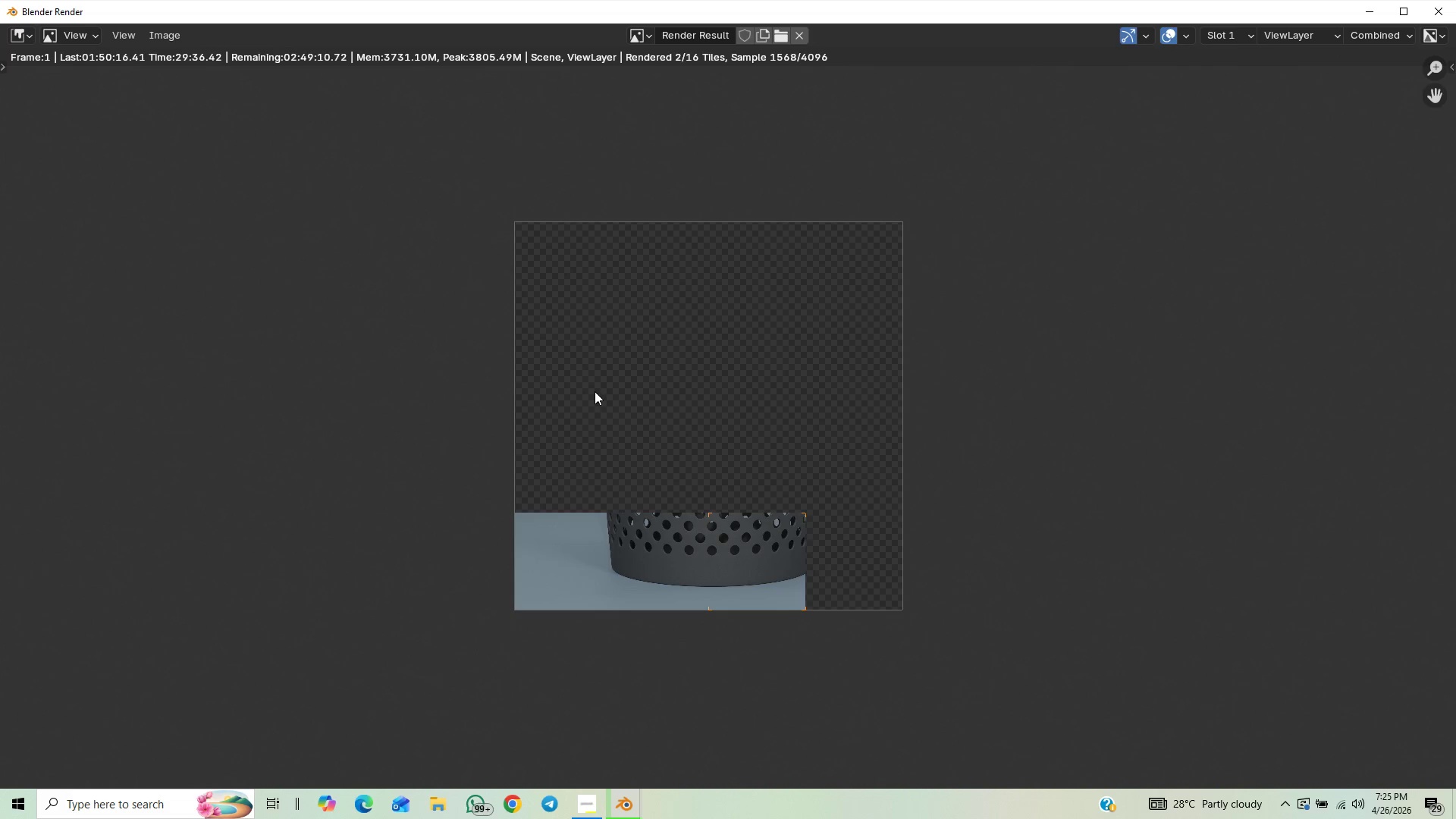 
scroll: coordinate [595, 391], scroll_direction: up, amount: 2.0
 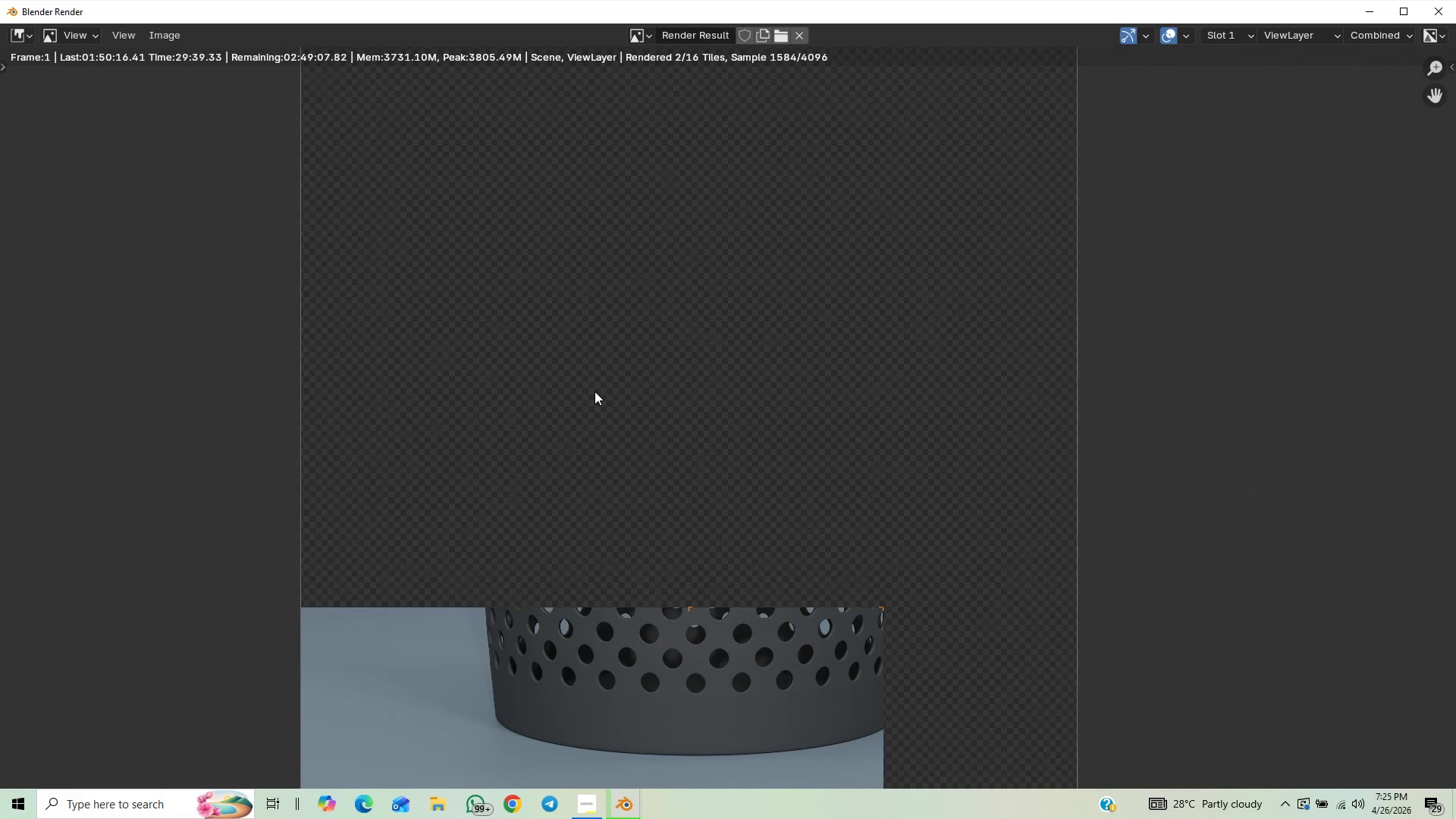 
scroll: coordinate [592, 391], scroll_direction: down, amount: 2.0
 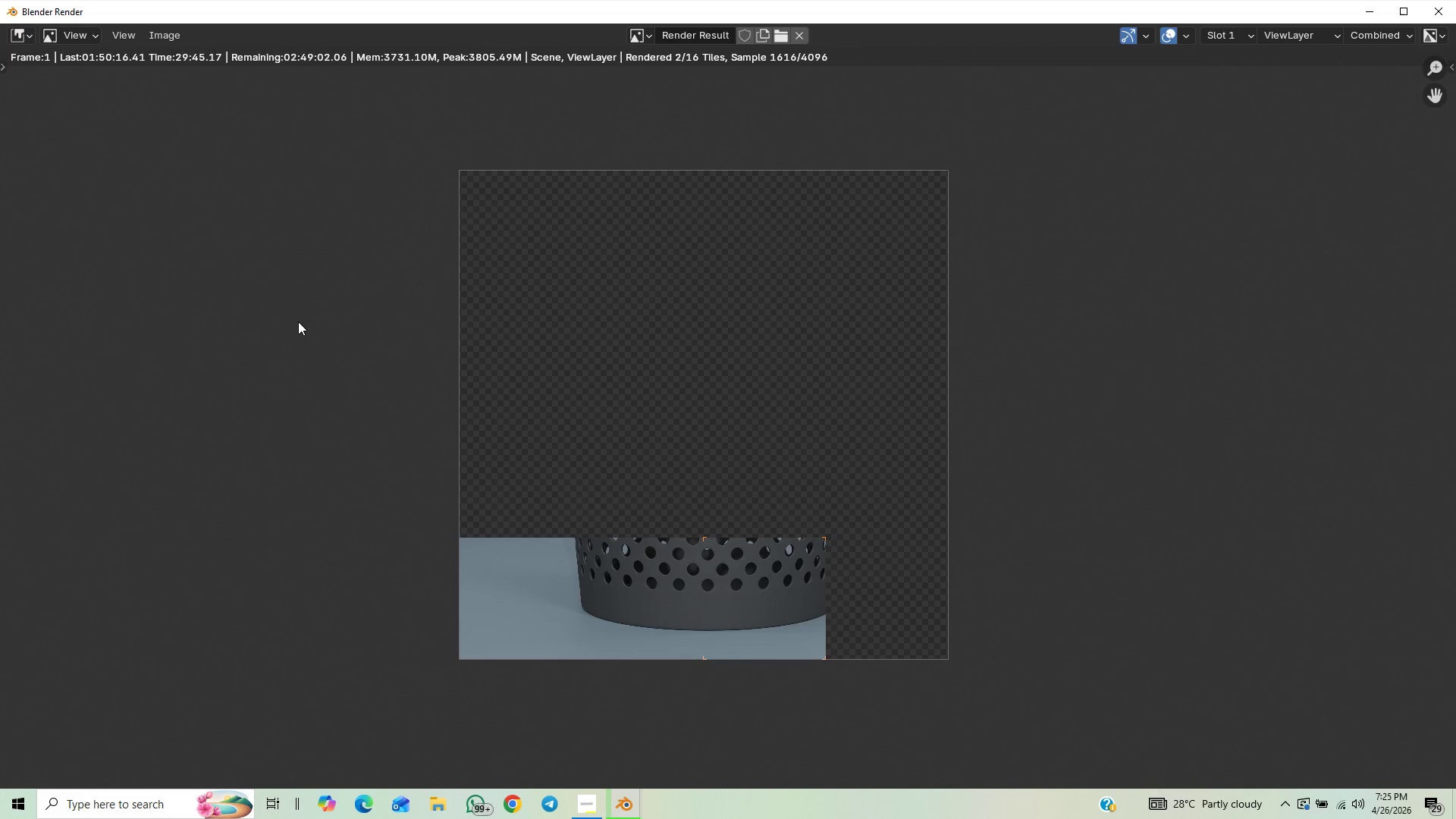 
scroll: coordinate [298, 322], scroll_direction: up, amount: 1.0
 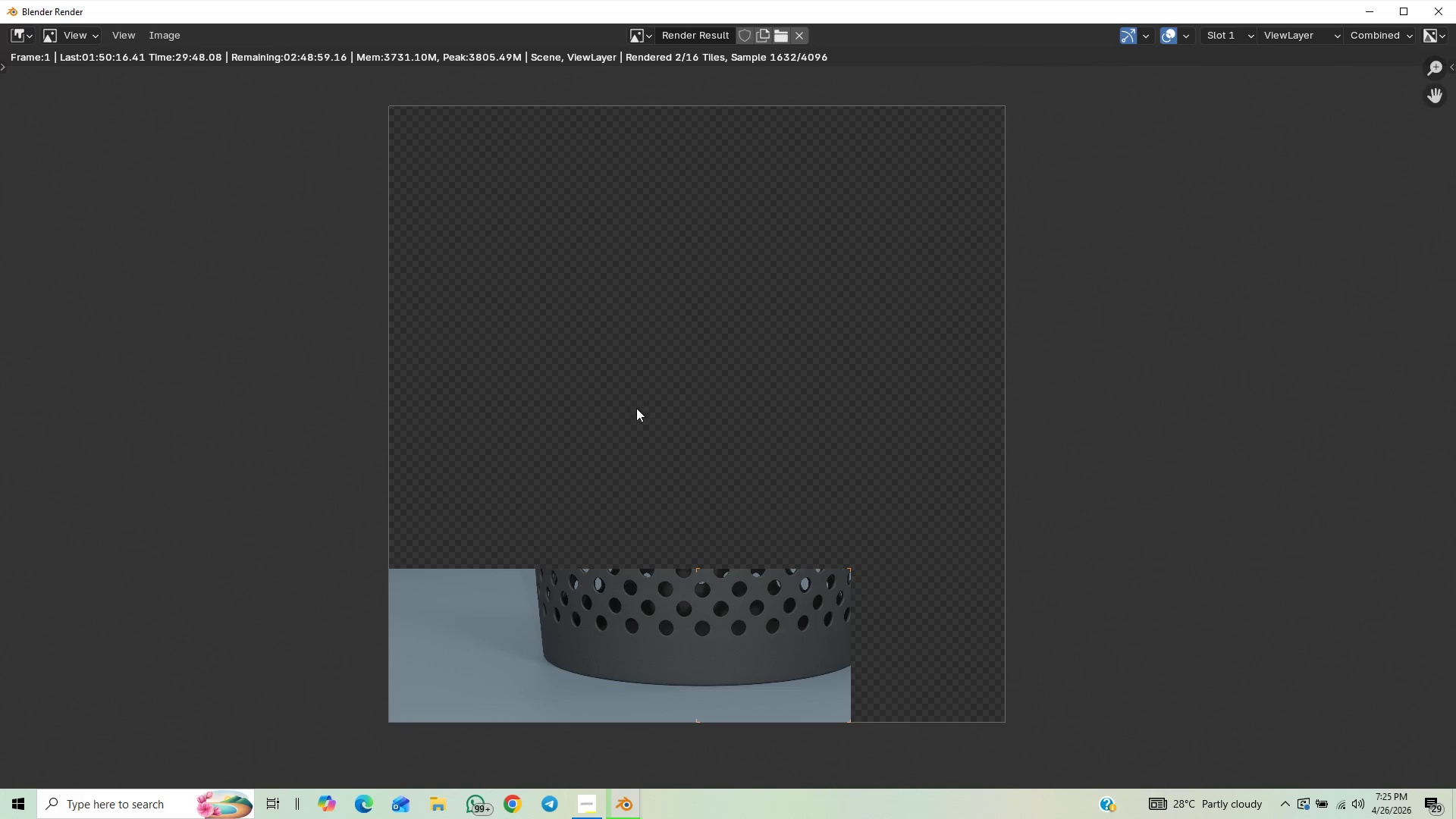 
scroll: coordinate [636, 408], scroll_direction: down, amount: 1.0
 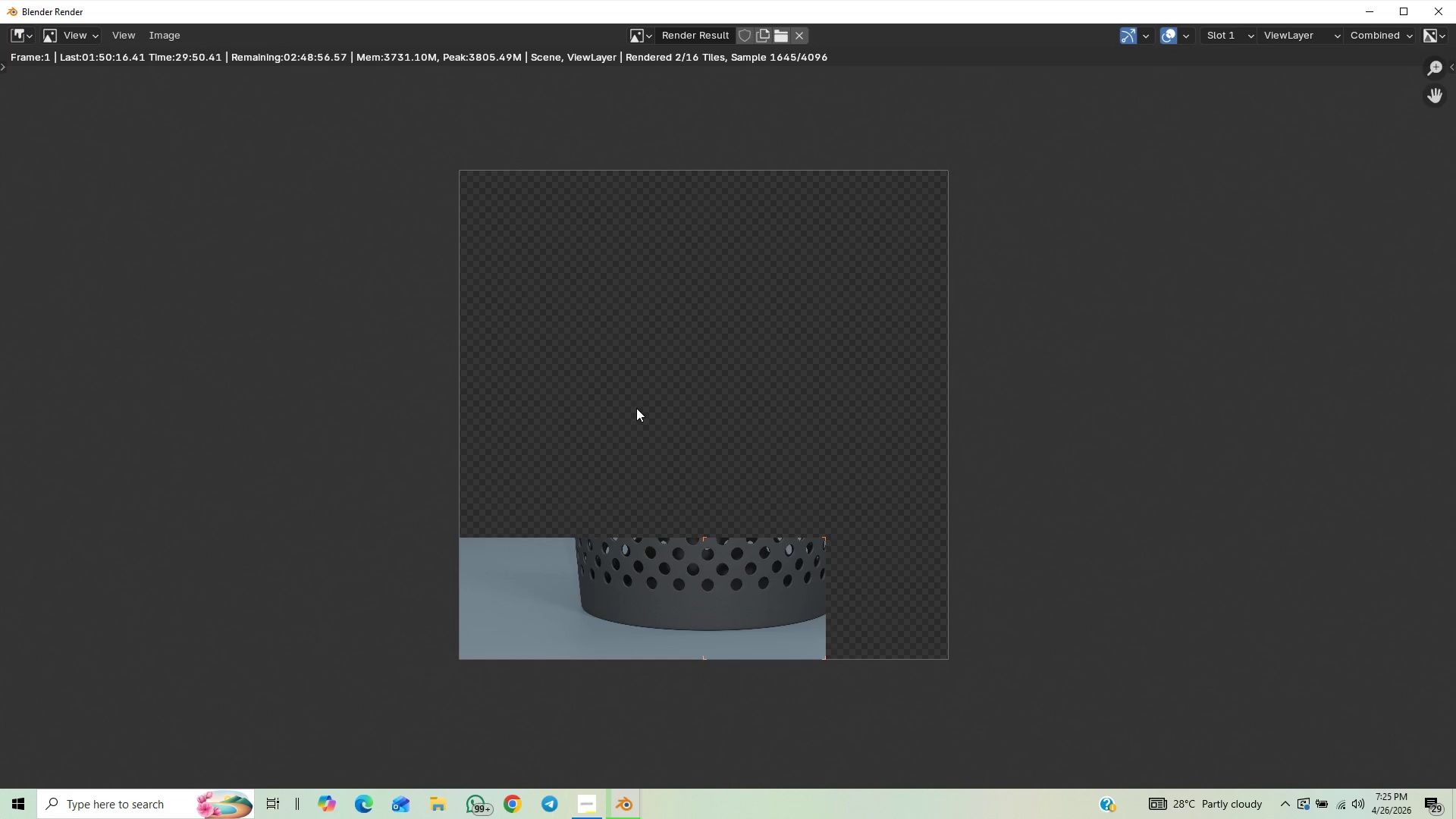 
scroll: coordinate [636, 408], scroll_direction: up, amount: 1.0
 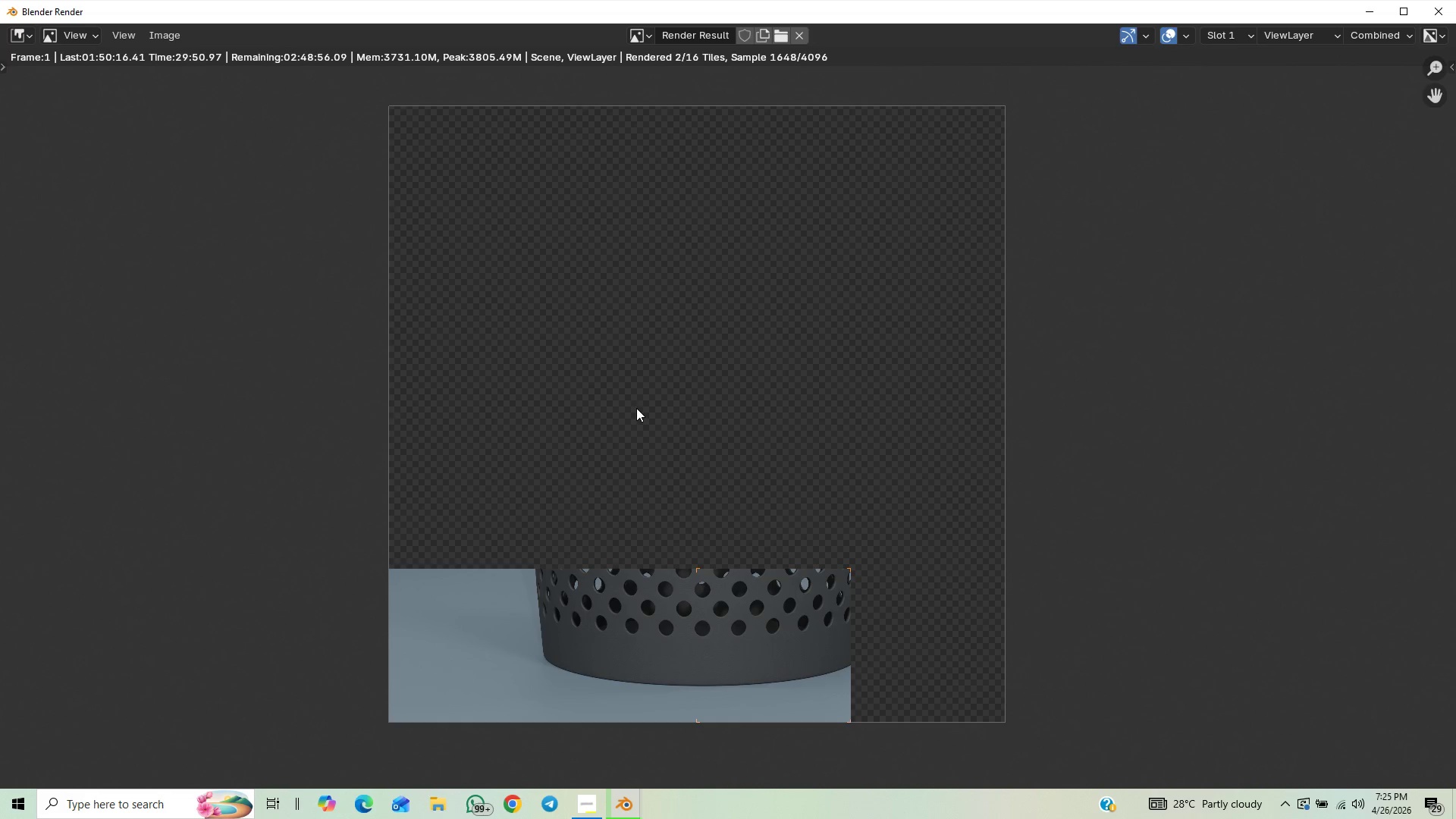 
scroll: coordinate [636, 408], scroll_direction: down, amount: 1.0
 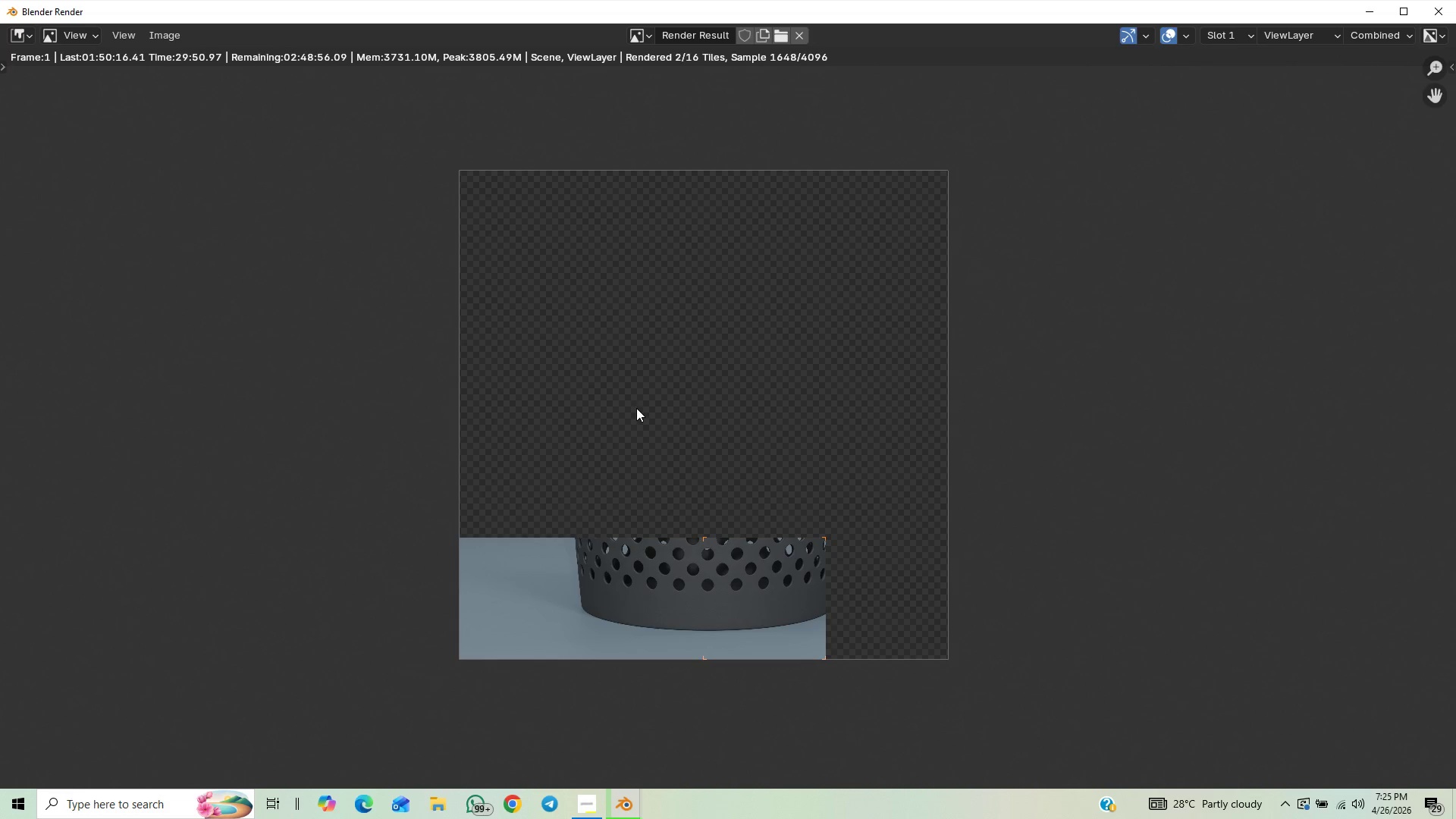 
scroll: coordinate [636, 408], scroll_direction: up, amount: 1.0
 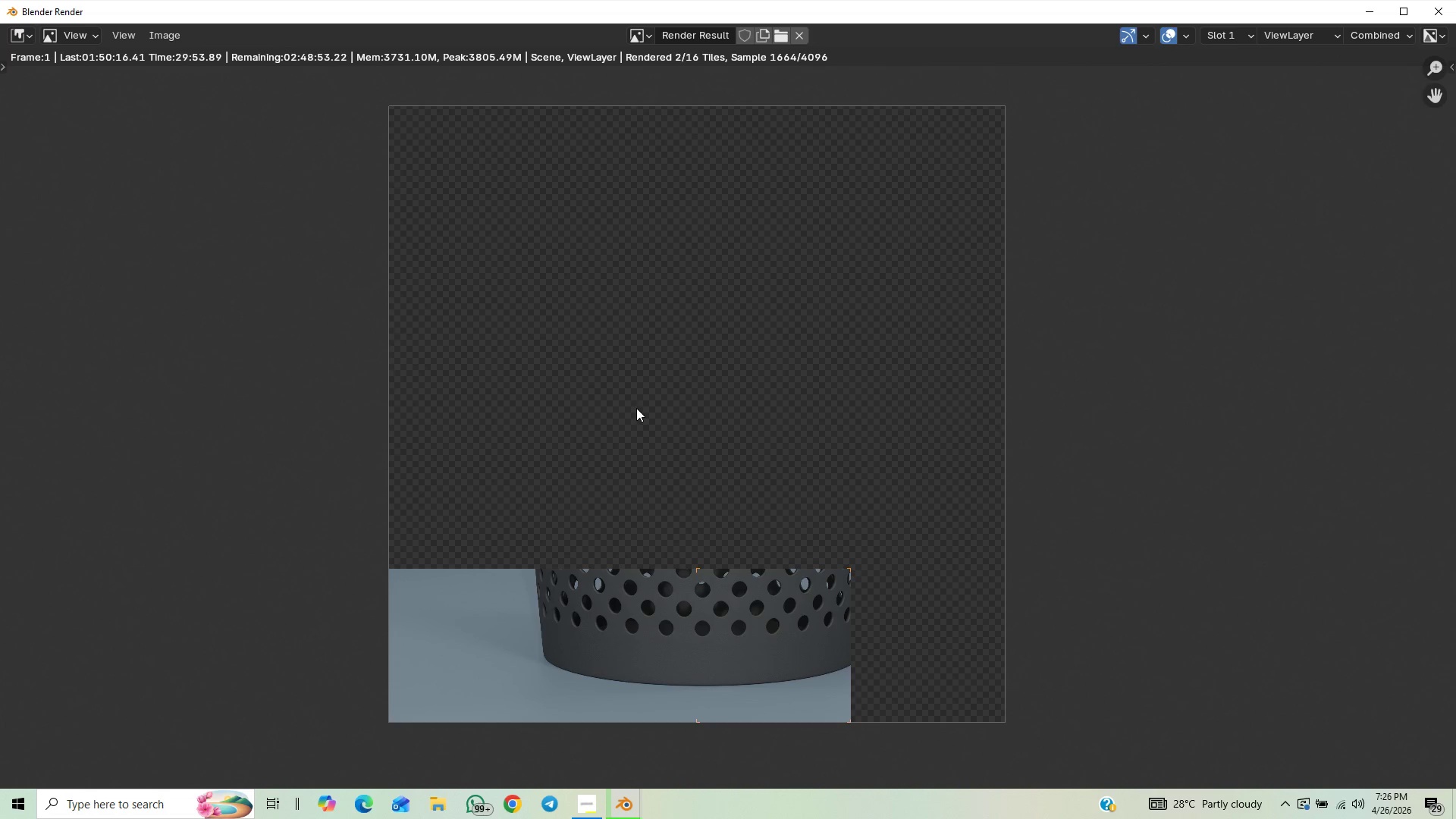 
scroll: coordinate [636, 408], scroll_direction: down, amount: 1.0
 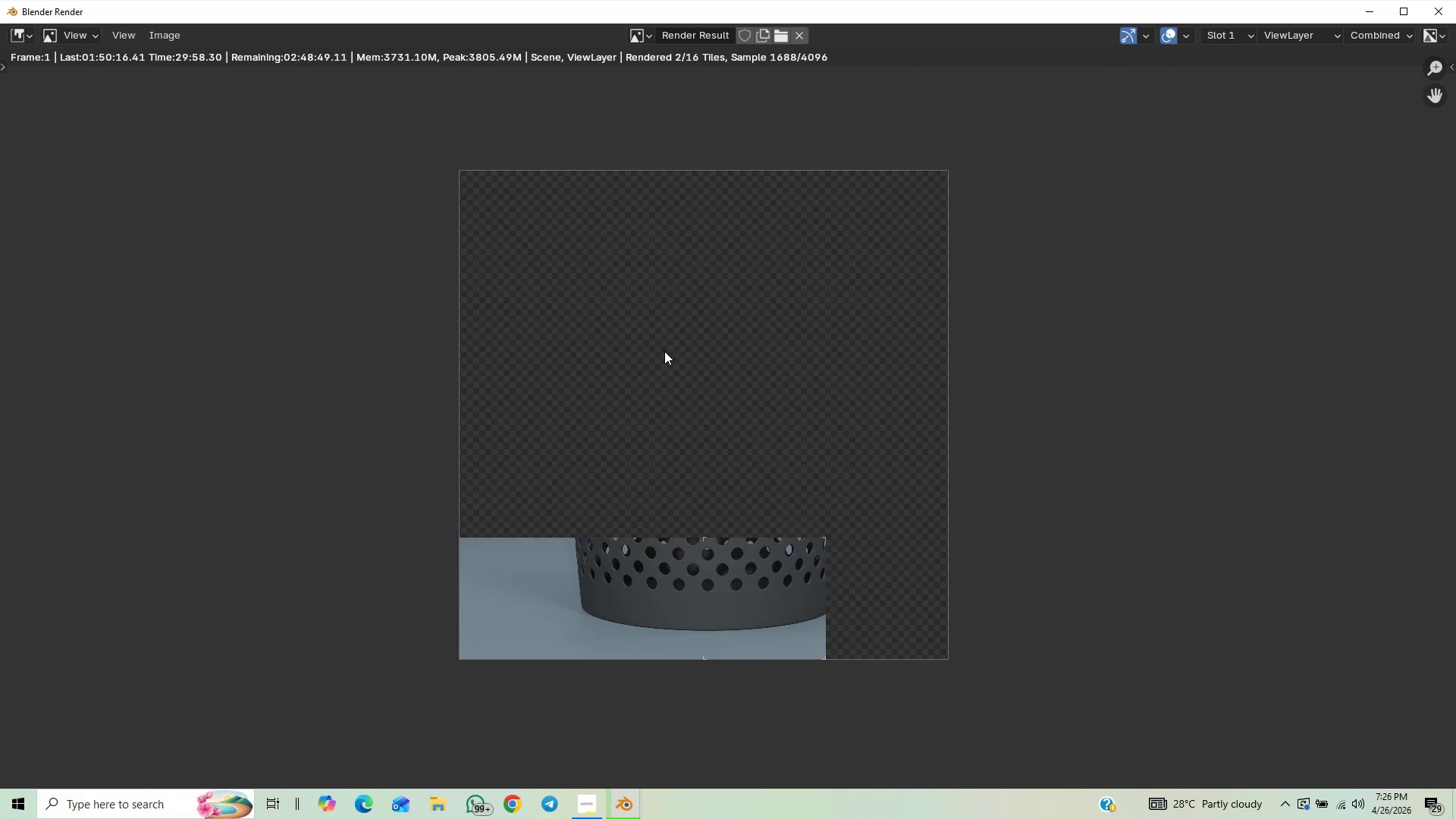 
wait(8.08)
 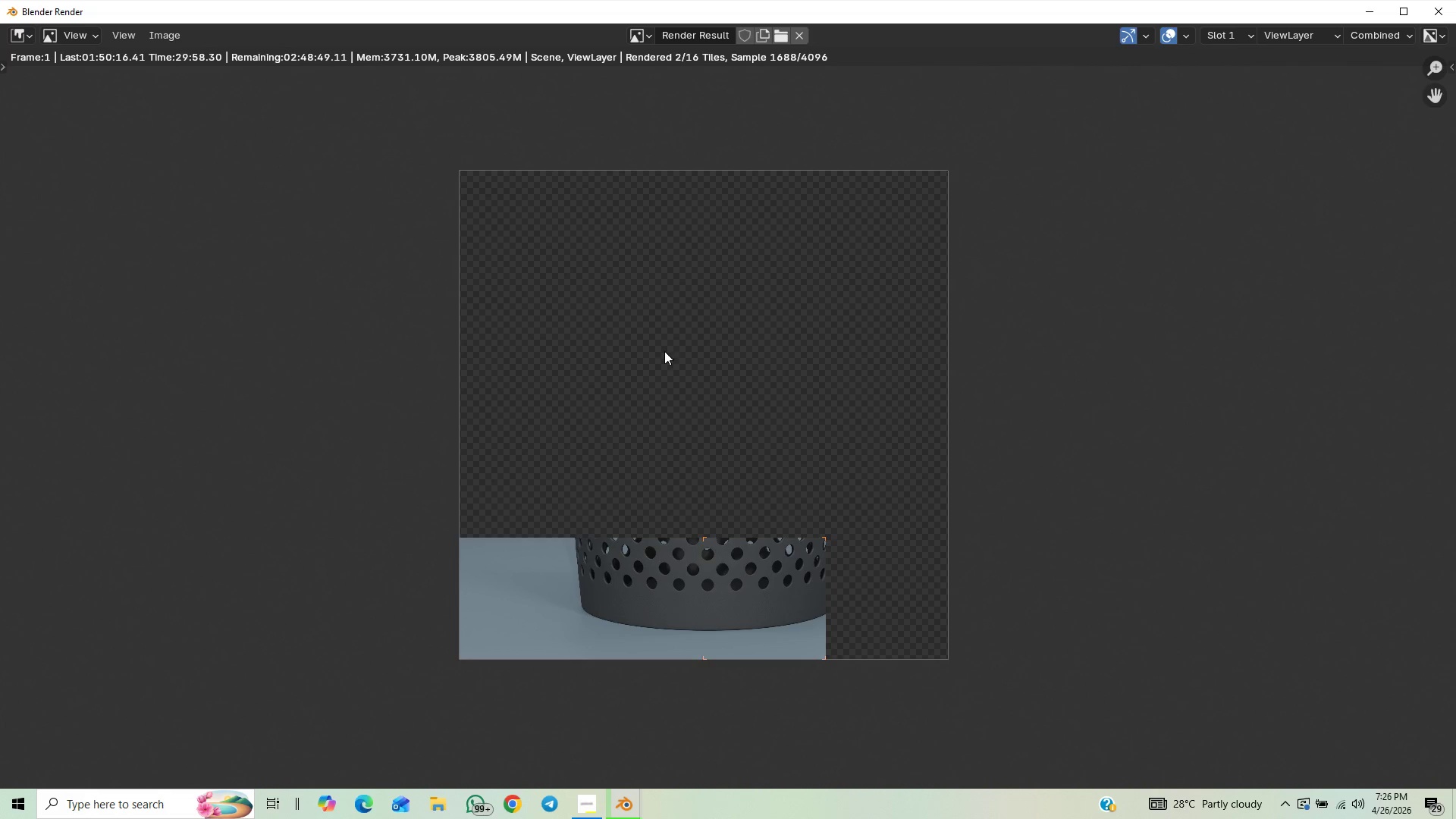 
scroll: coordinate [676, 351], scroll_direction: down, amount: 1.0
 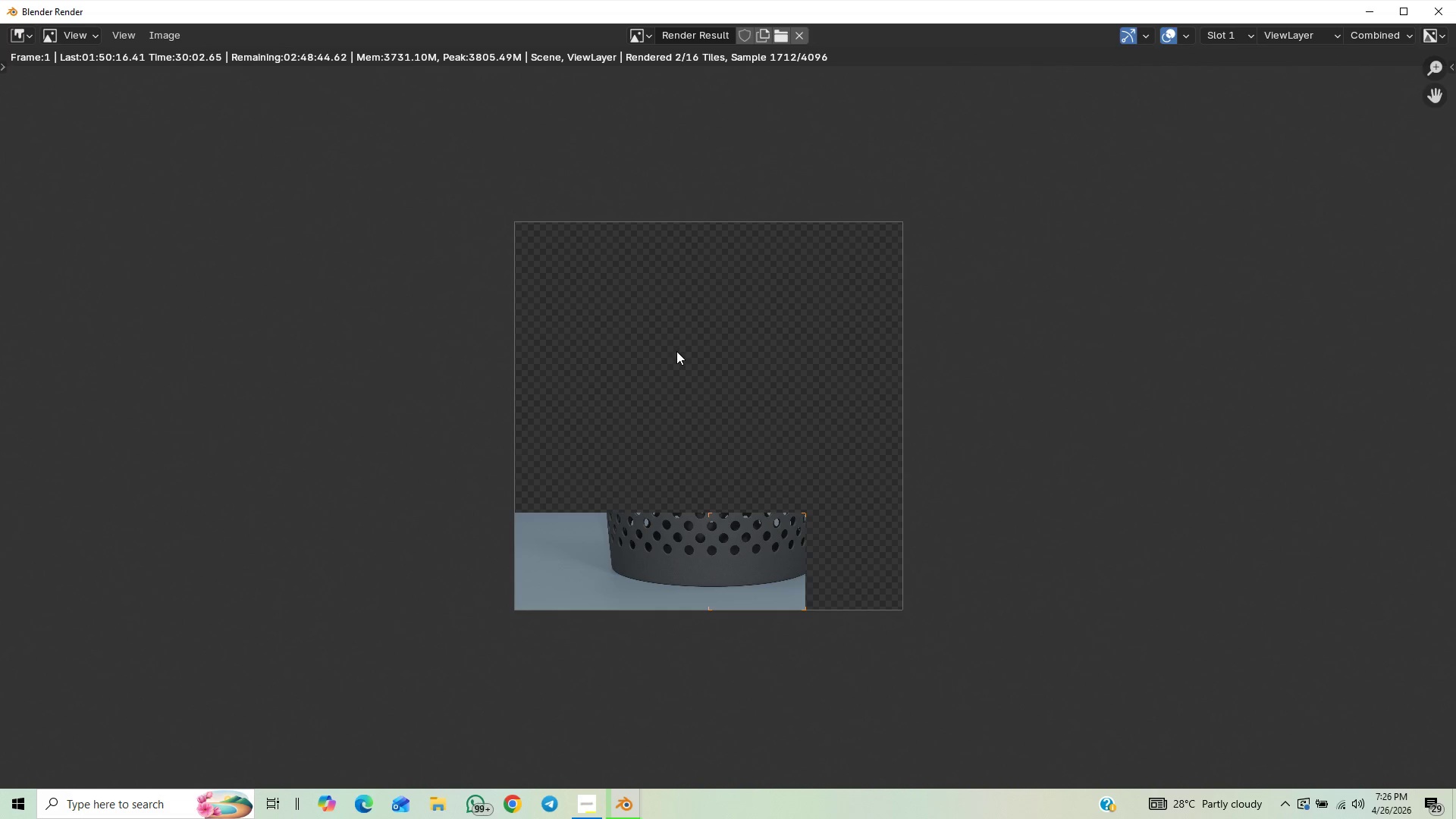 
scroll: coordinate [676, 351], scroll_direction: up, amount: 1.0
 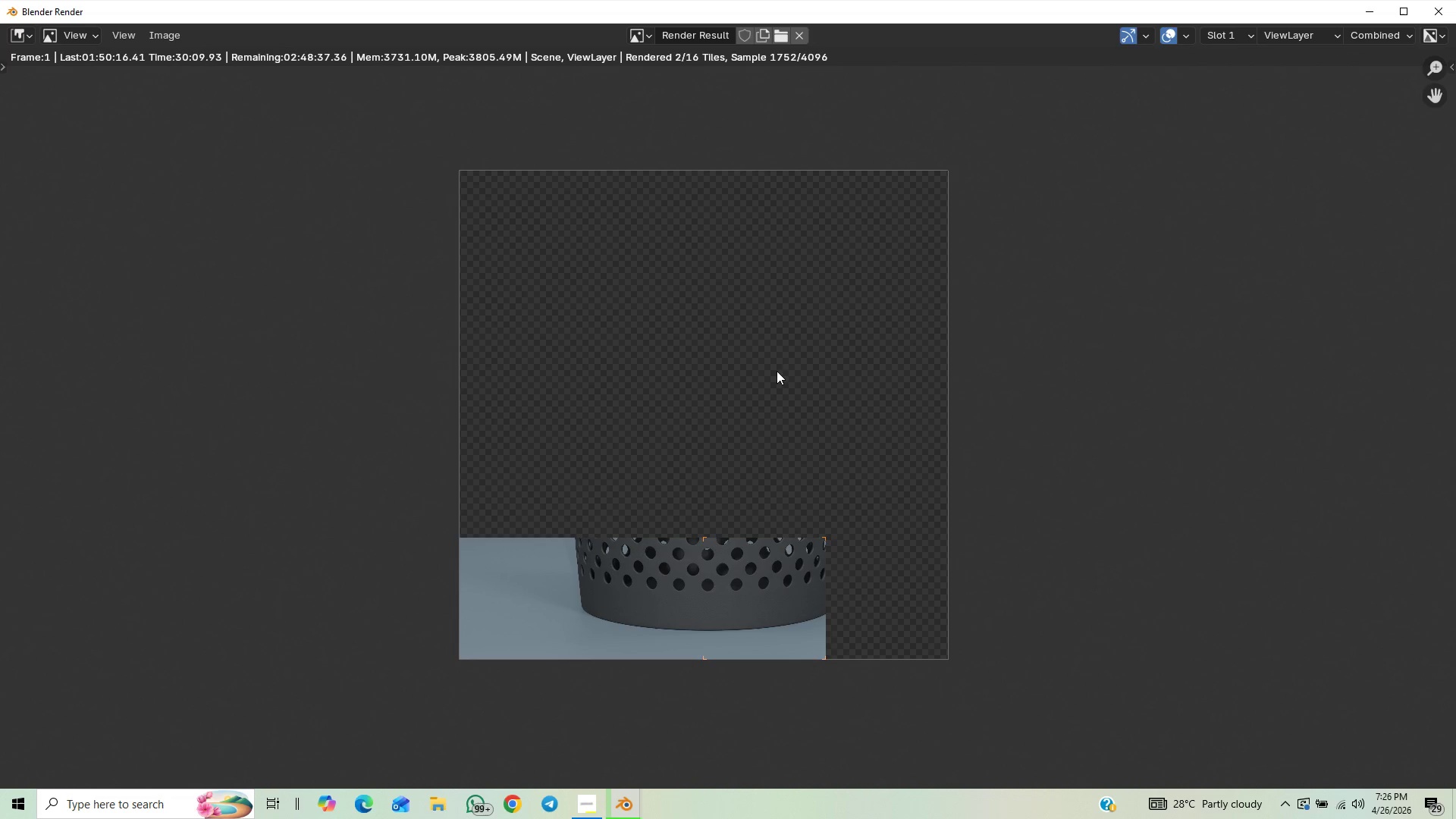 
wait(10.82)
 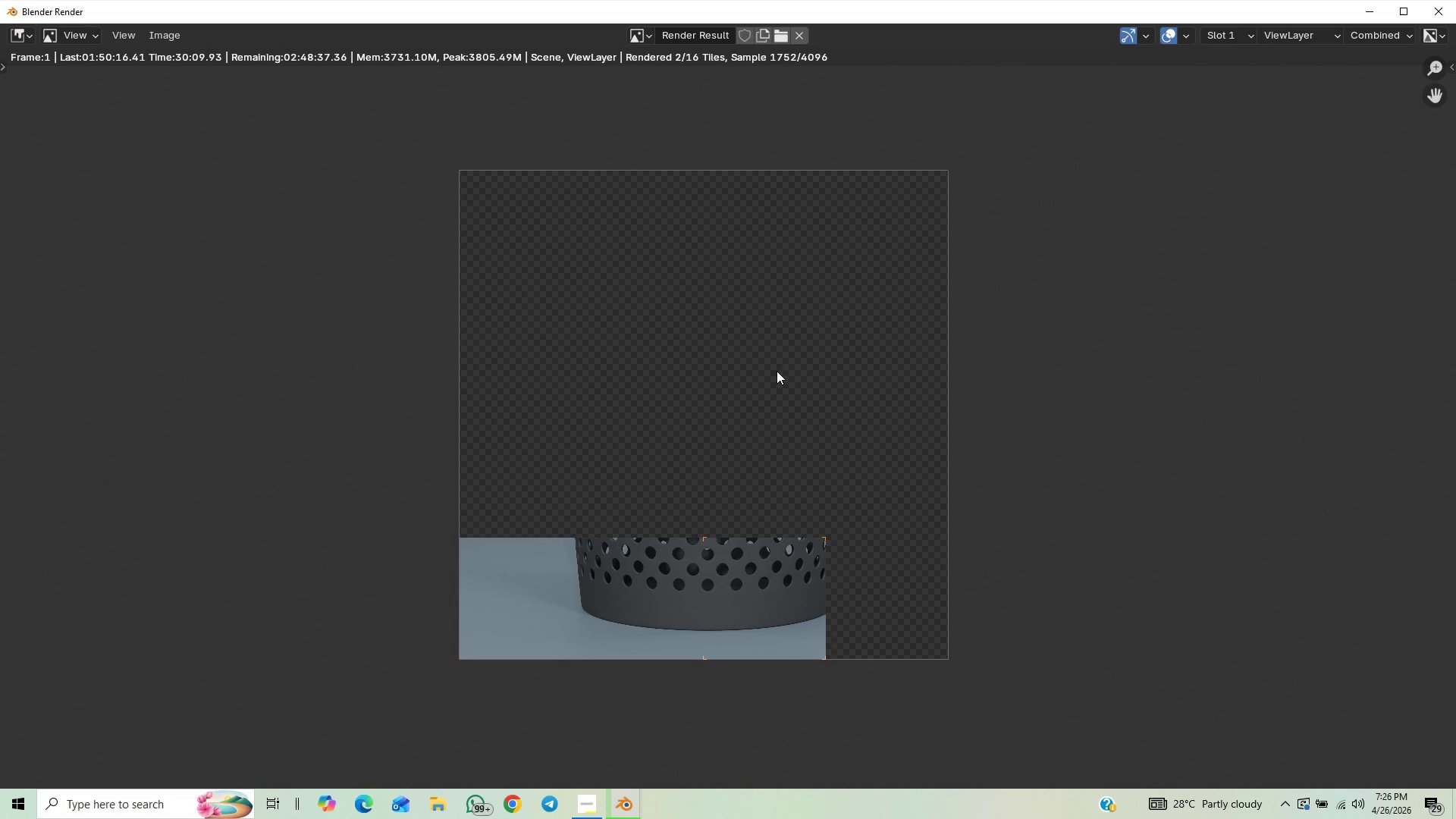 
scroll: coordinate [642, 340], scroll_direction: down, amount: 1.0
 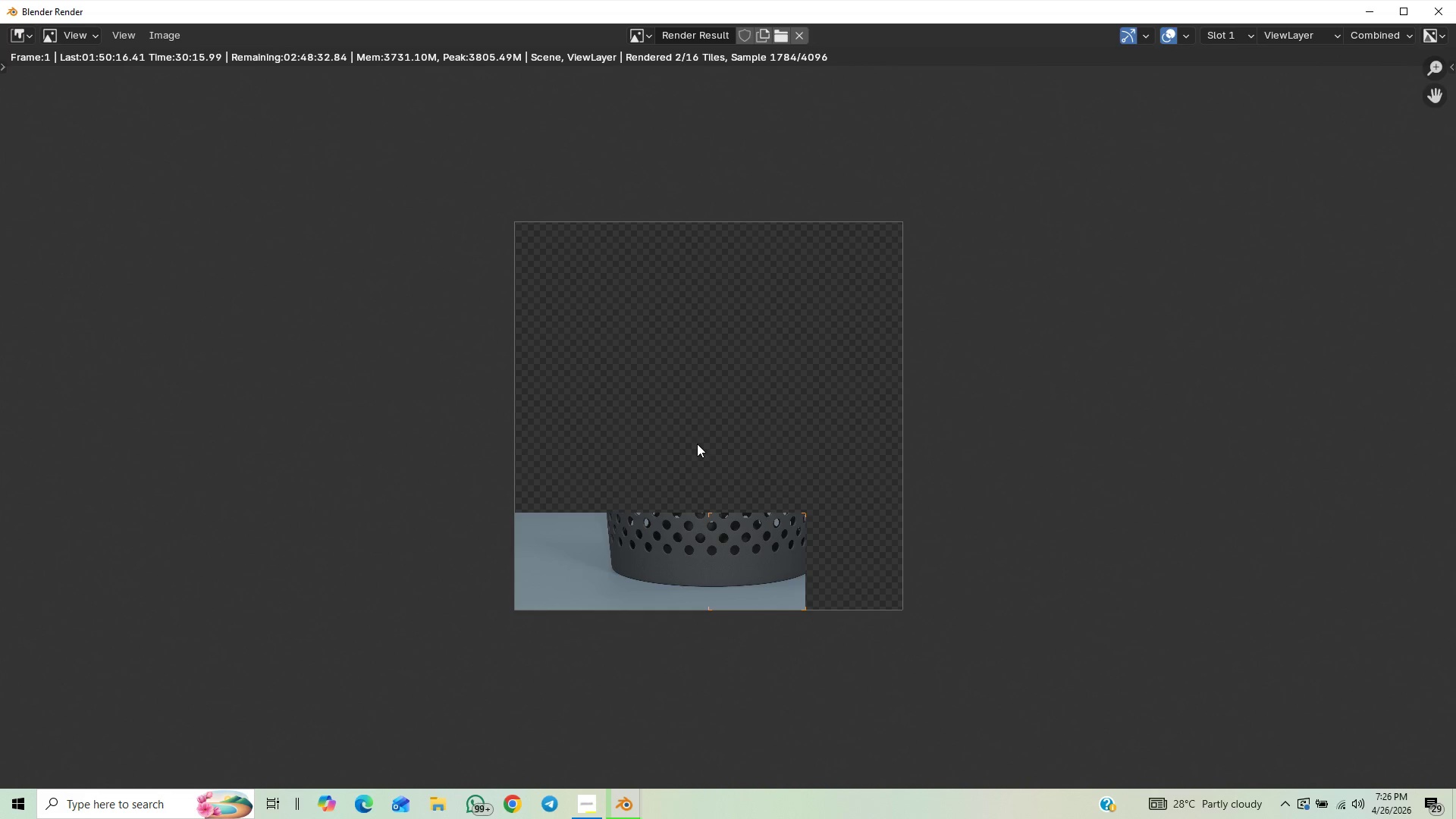 
scroll: coordinate [693, 444], scroll_direction: up, amount: 1.0
 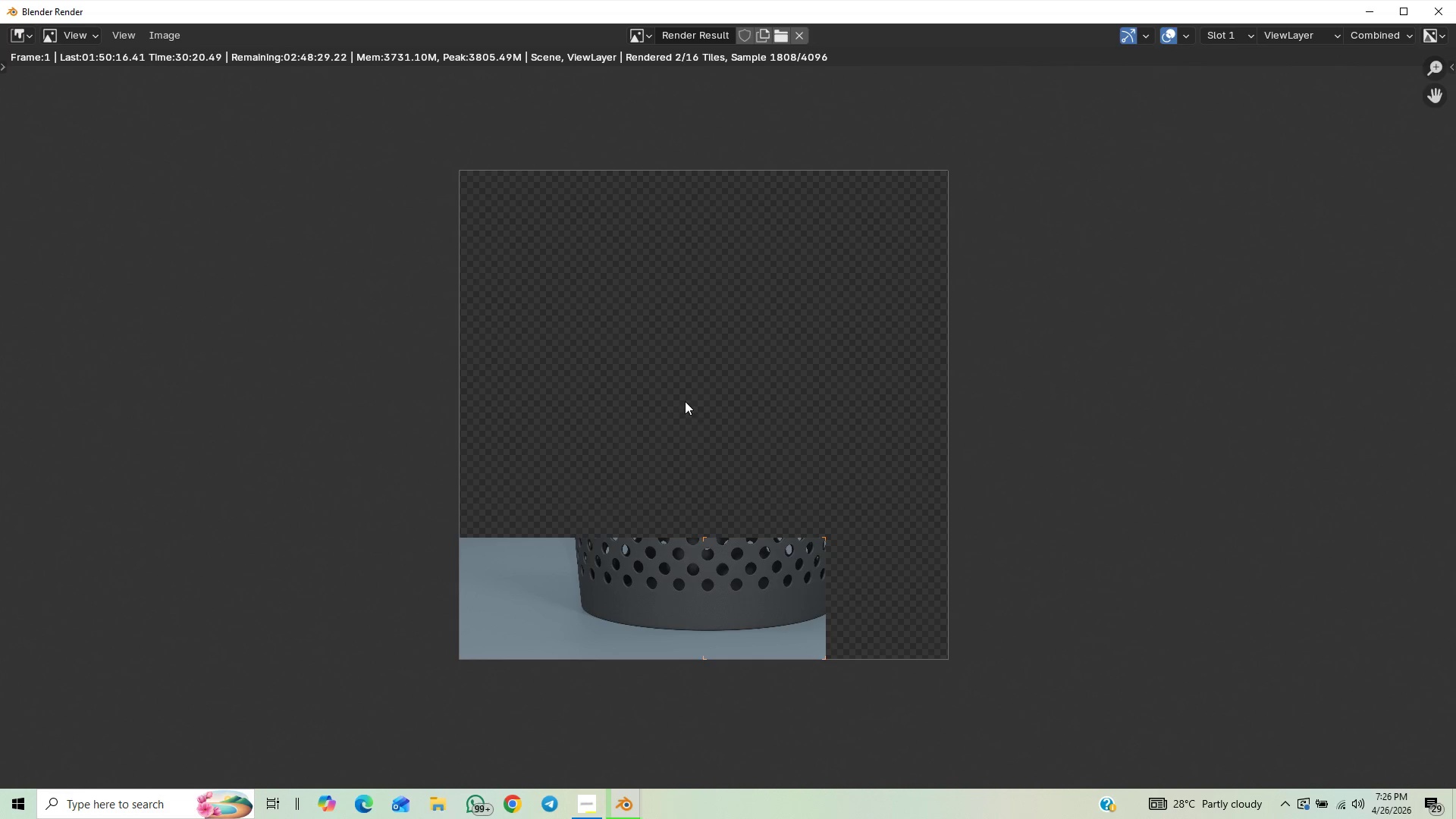 
wait(5.82)
 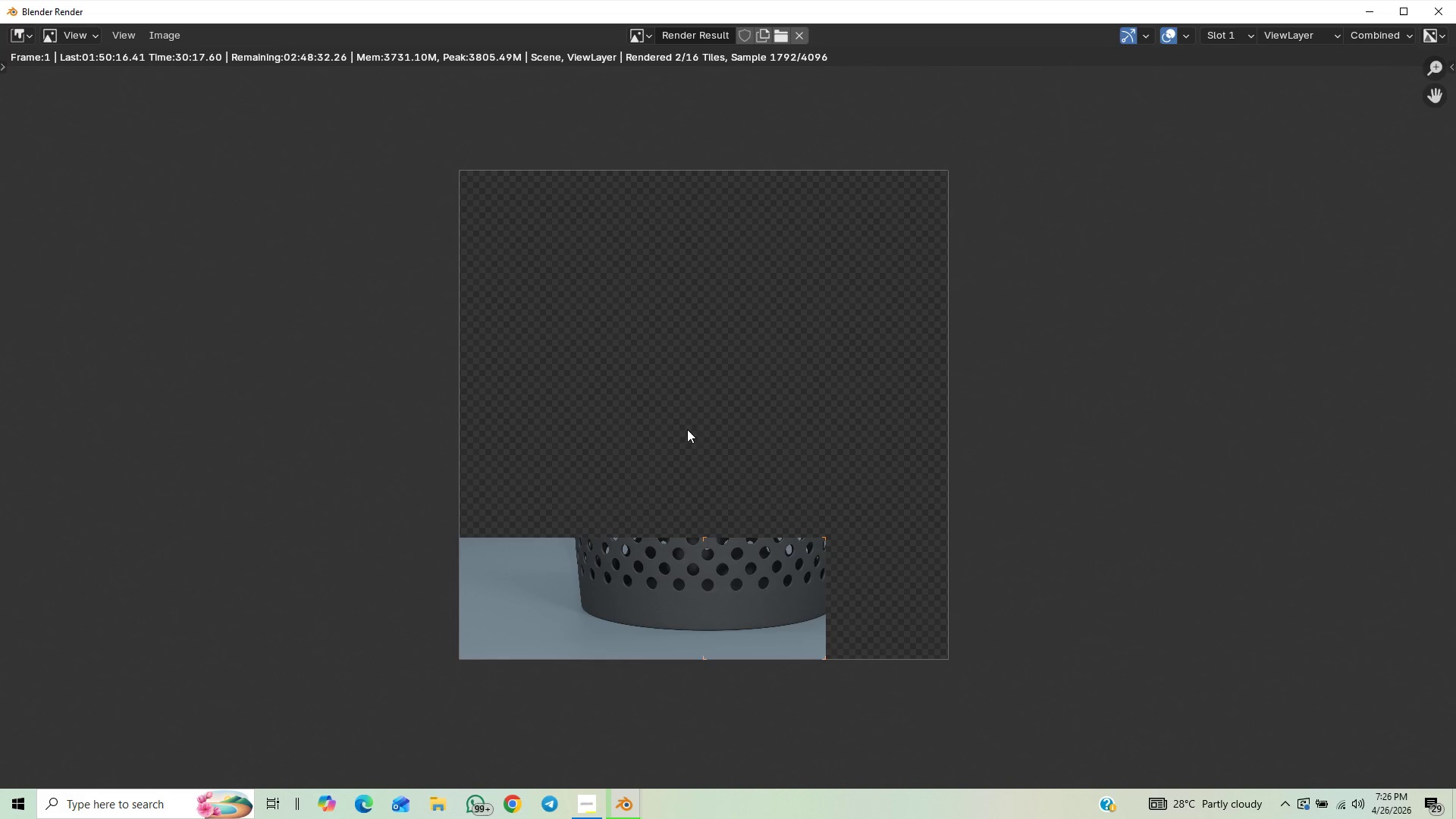 
scroll: coordinate [678, 372], scroll_direction: down, amount: 1.0
 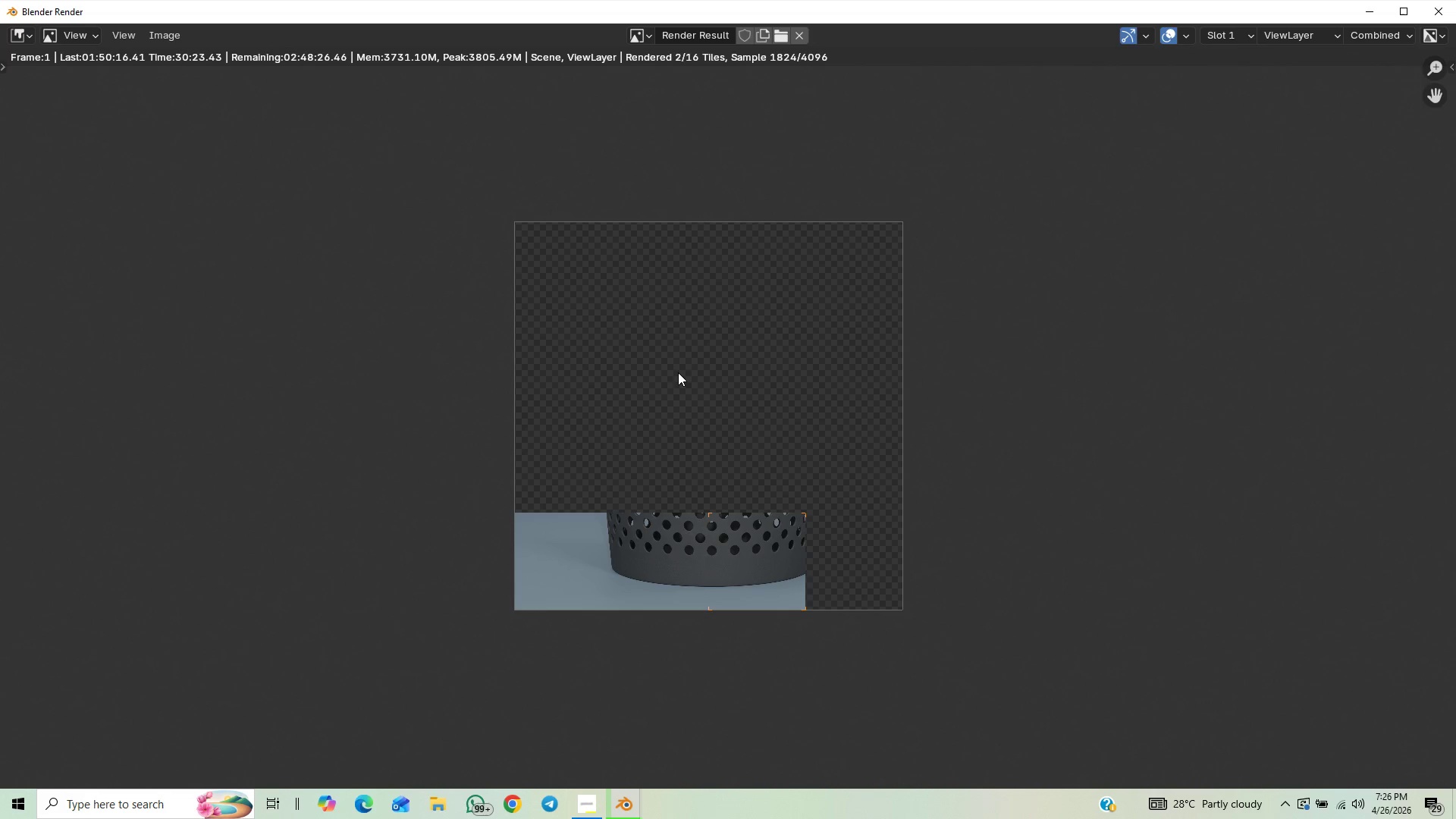 
scroll: coordinate [678, 372], scroll_direction: up, amount: 1.0
 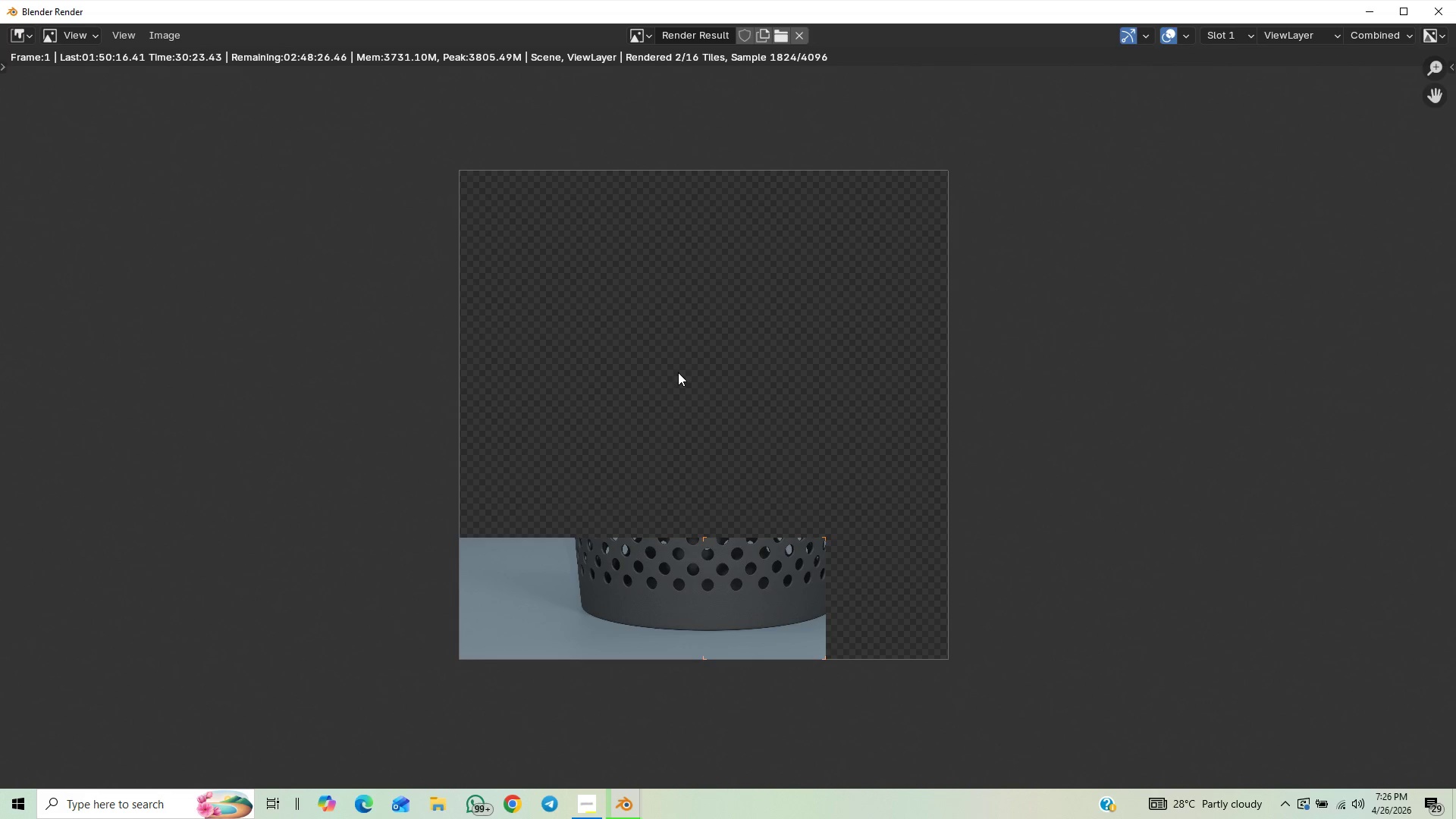 
scroll: coordinate [676, 386], scroll_direction: down, amount: 1.0
 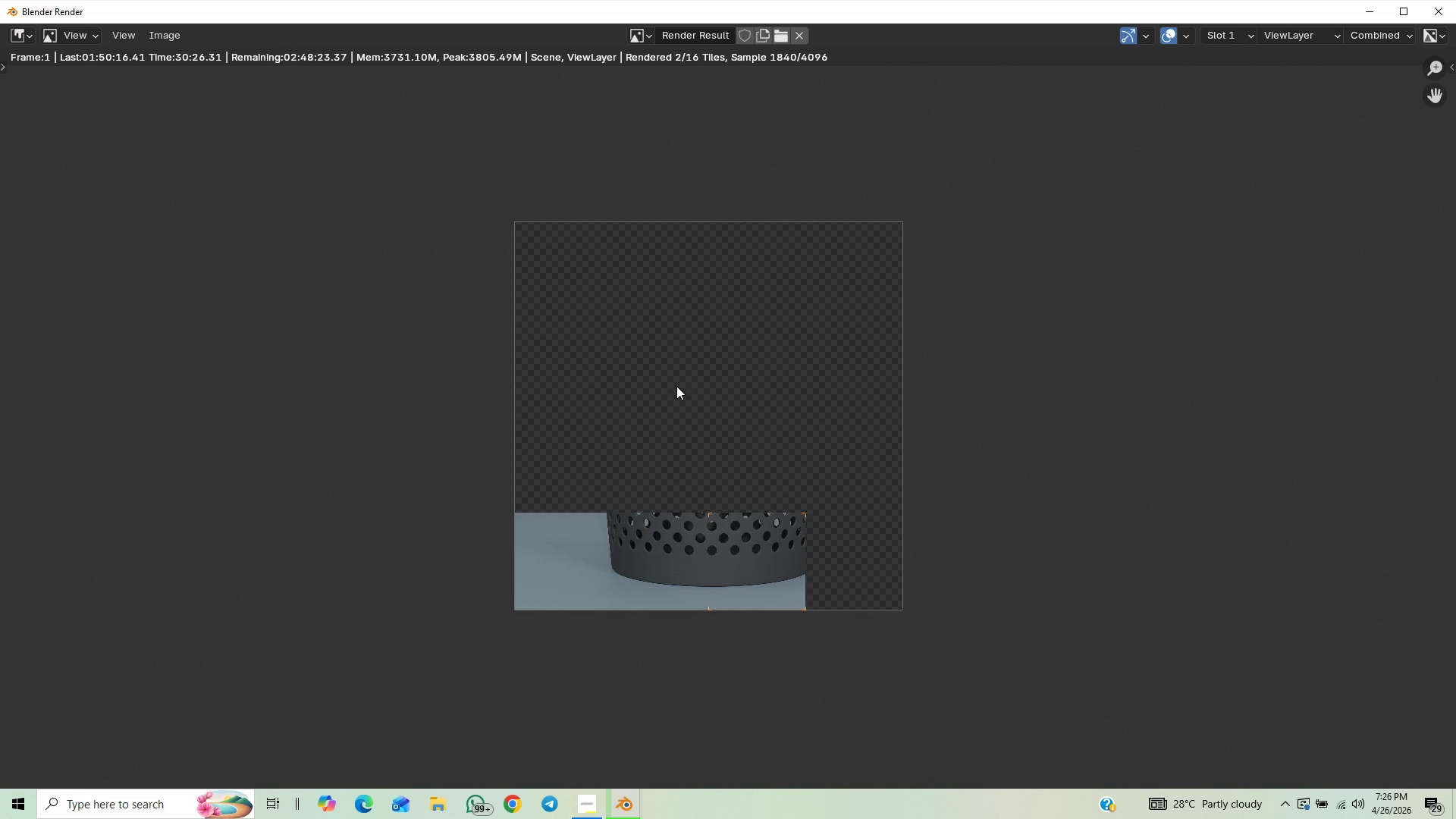 
scroll: coordinate [676, 386], scroll_direction: up, amount: 1.0
 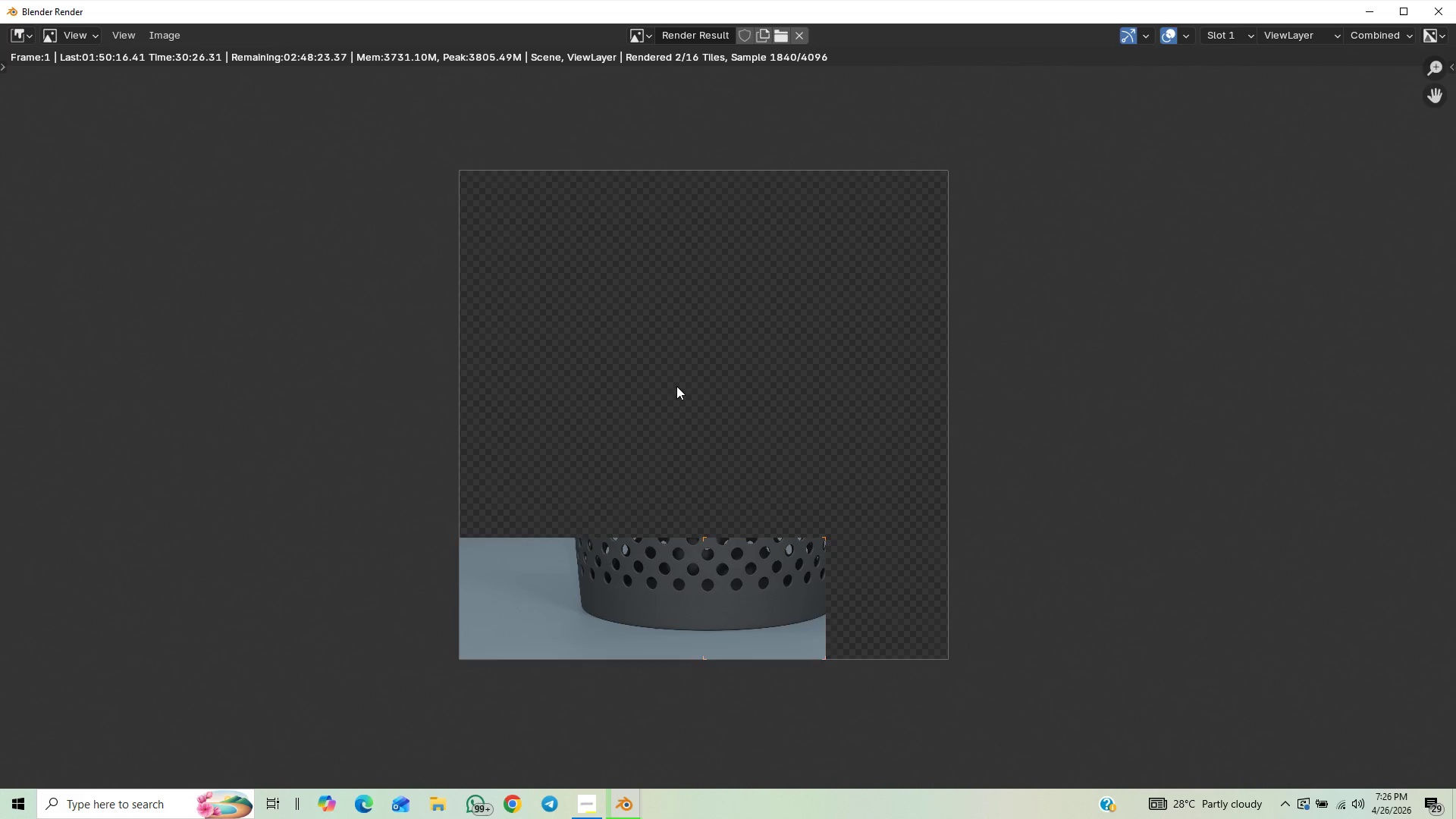 
scroll: coordinate [676, 386], scroll_direction: down, amount: 1.0
 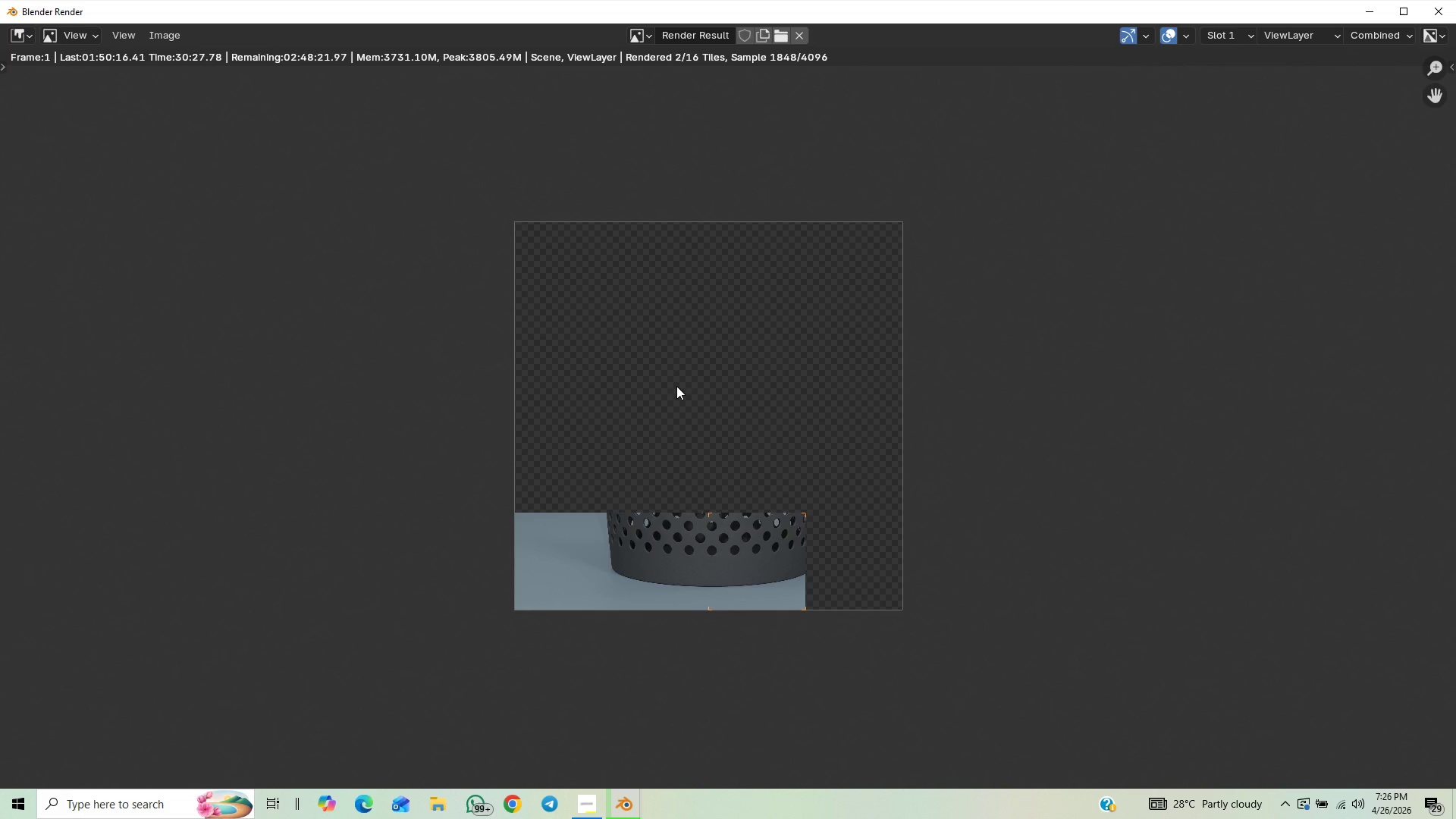 
scroll: coordinate [676, 386], scroll_direction: up, amount: 1.0
 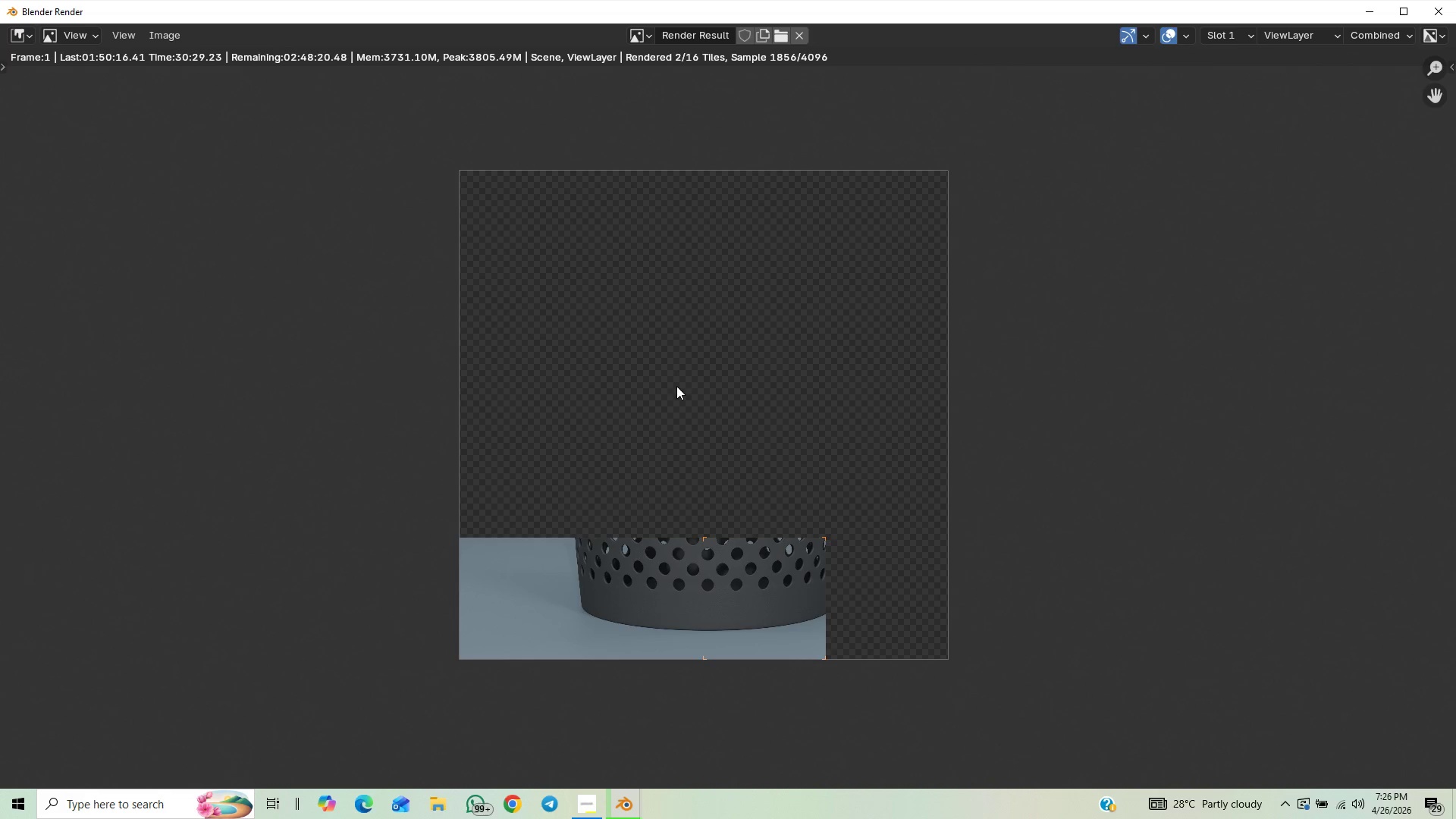 
scroll: coordinate [676, 386], scroll_direction: down, amount: 1.0
 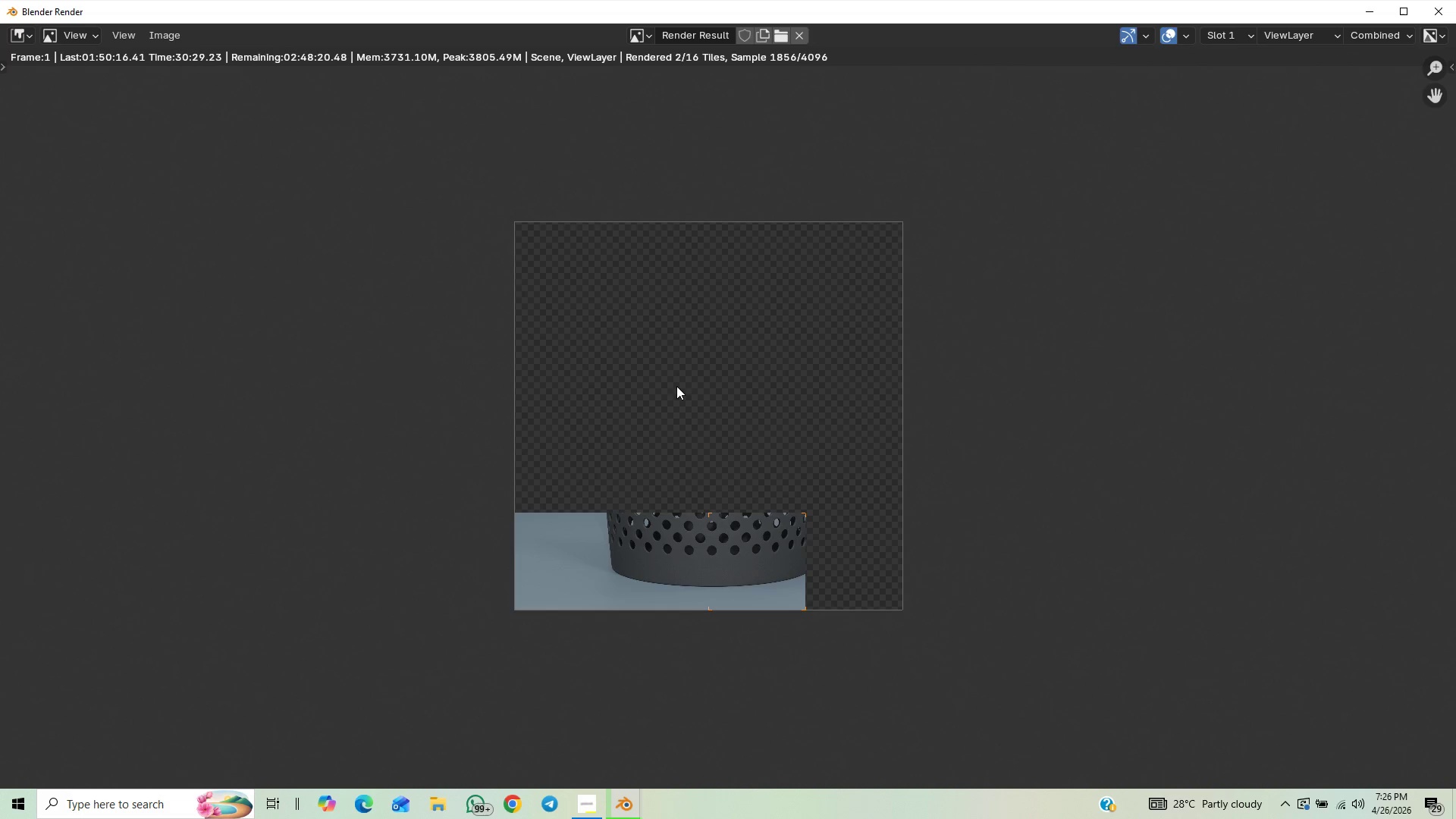 
scroll: coordinate [676, 386], scroll_direction: up, amount: 1.0
 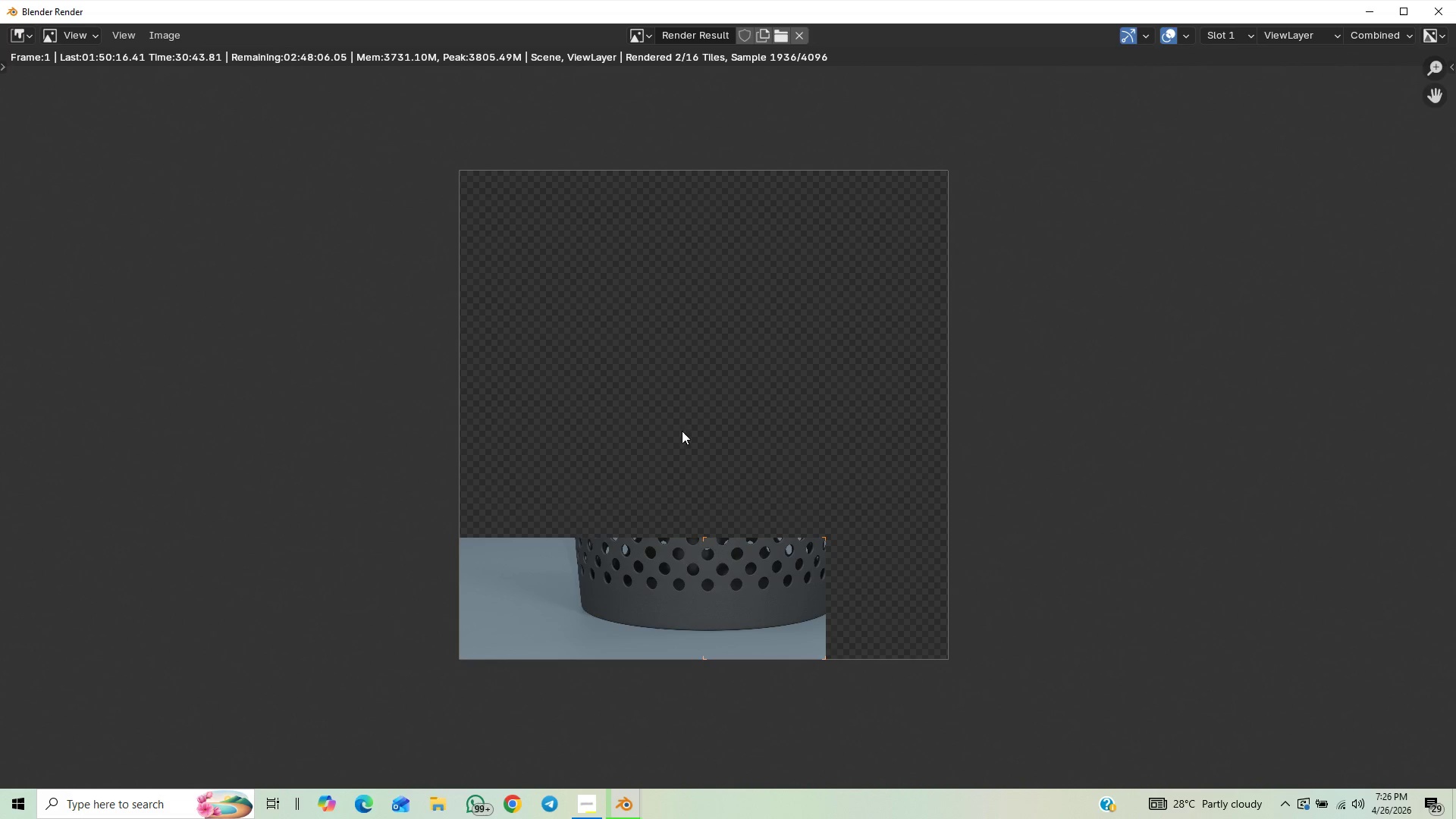 
wait(17.33)
 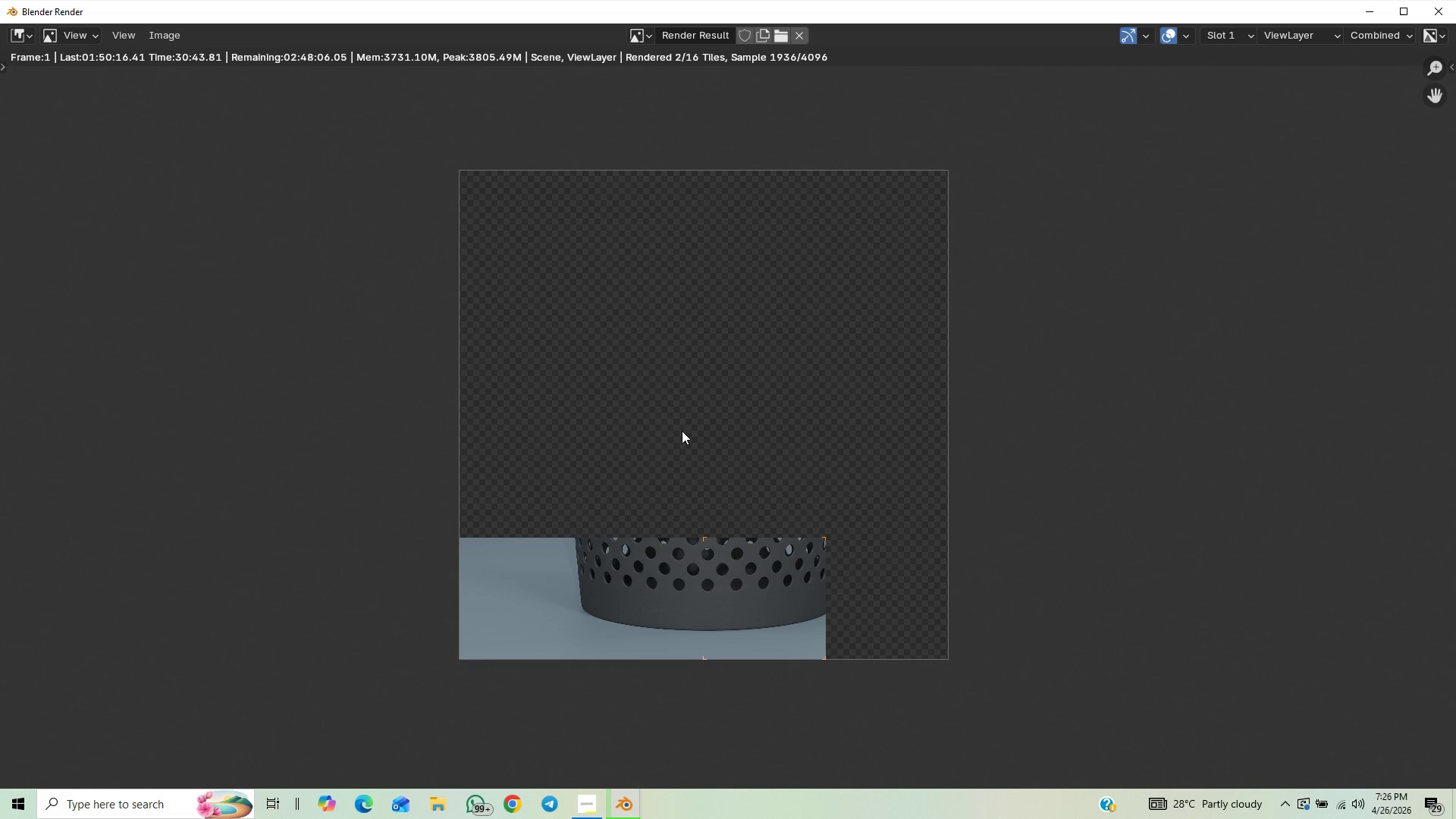 
scroll: coordinate [757, 428], scroll_direction: down, amount: 2.0
 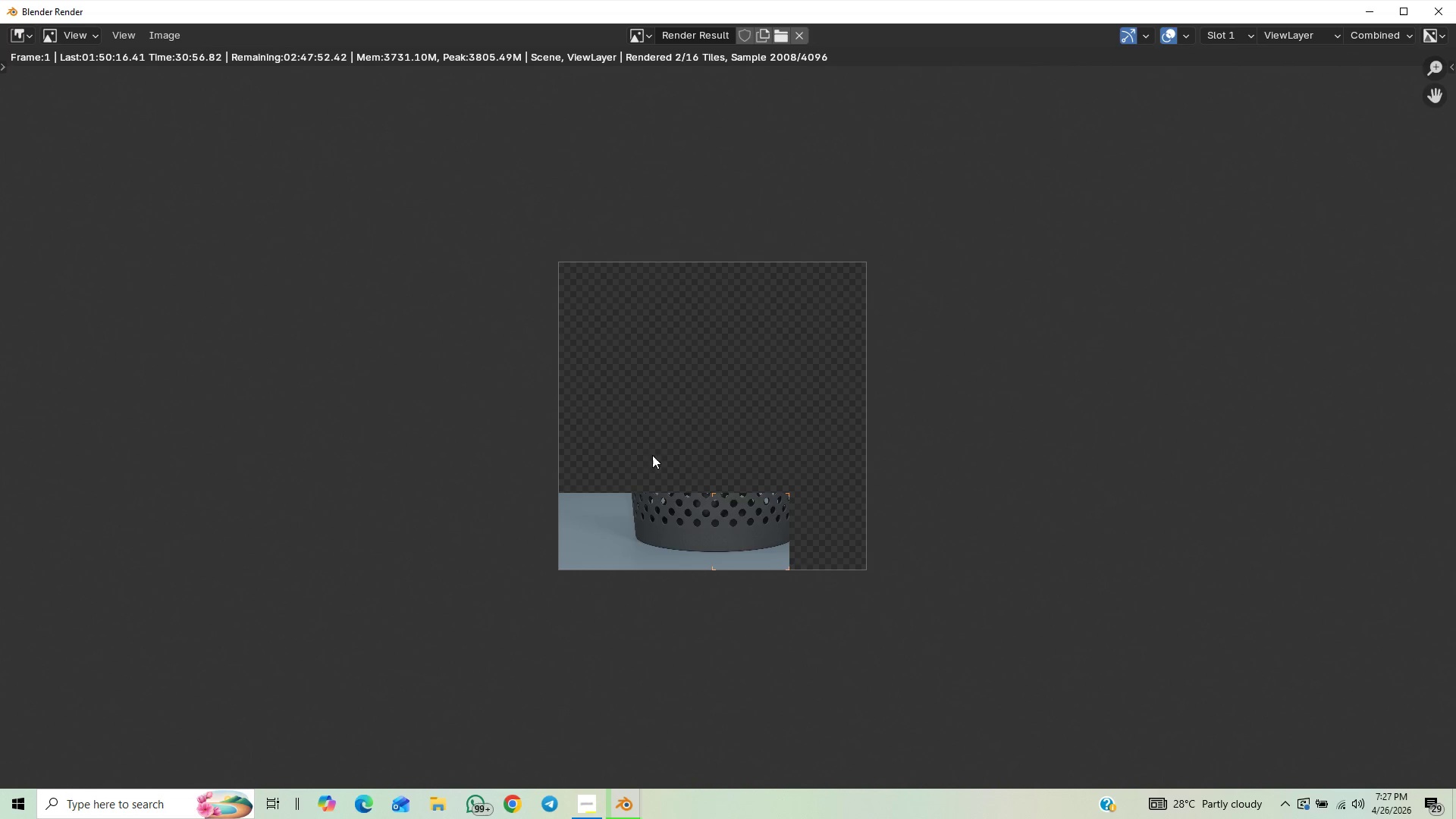 
wait(6.01)
 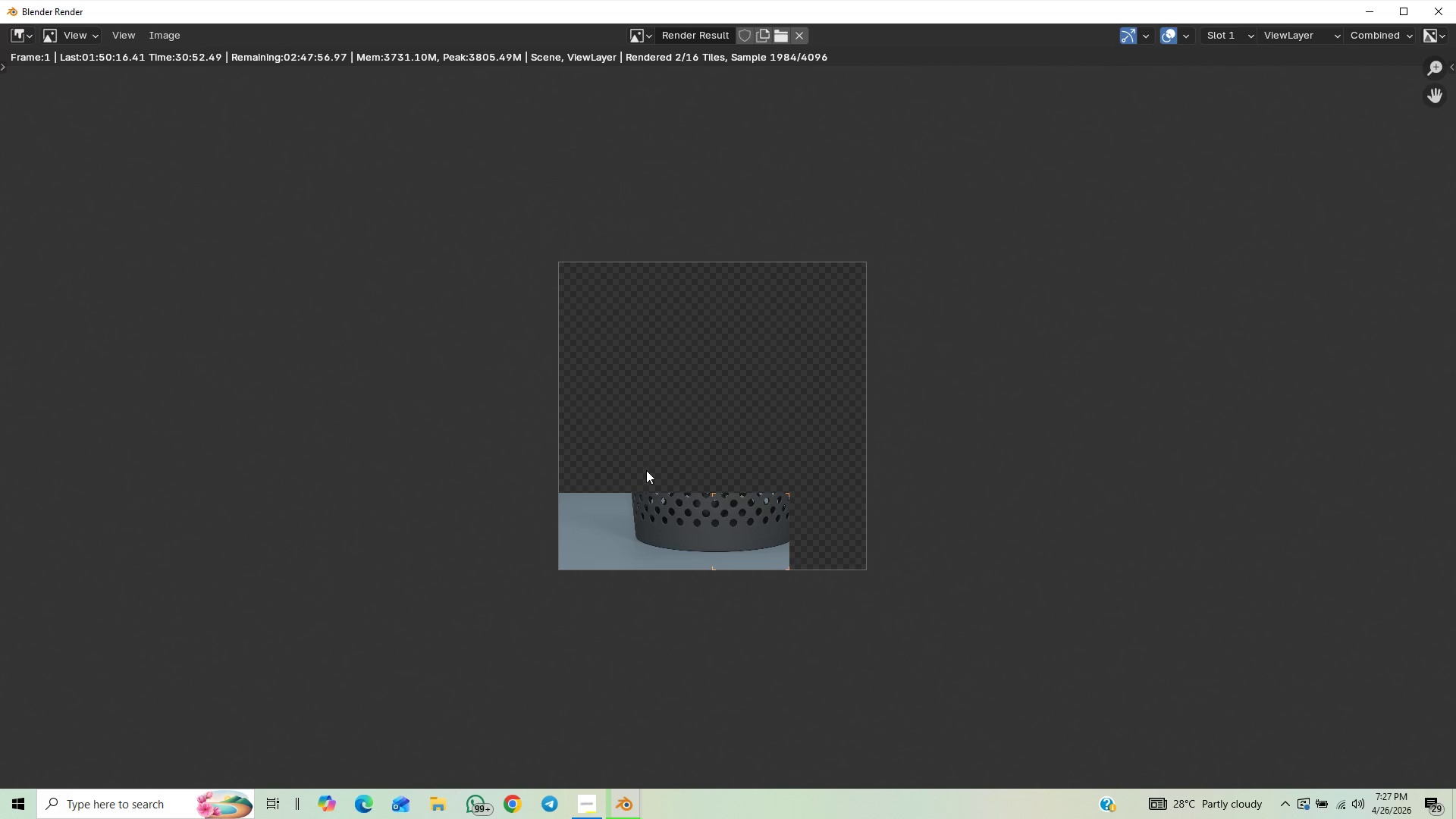 
scroll: coordinate [657, 422], scroll_direction: up, amount: 3.0
 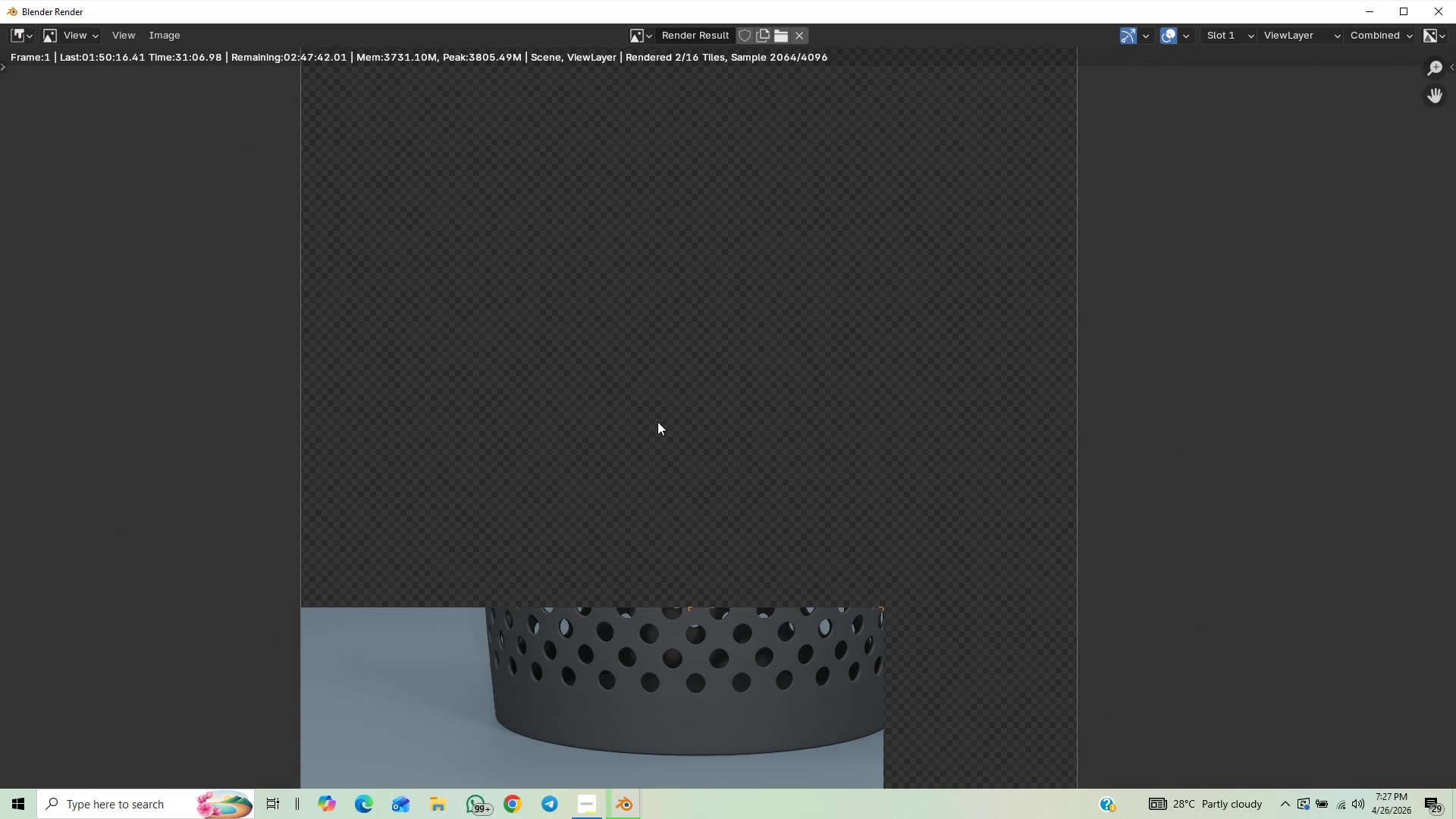 
scroll: coordinate [657, 422], scroll_direction: none, amount: 0.0
 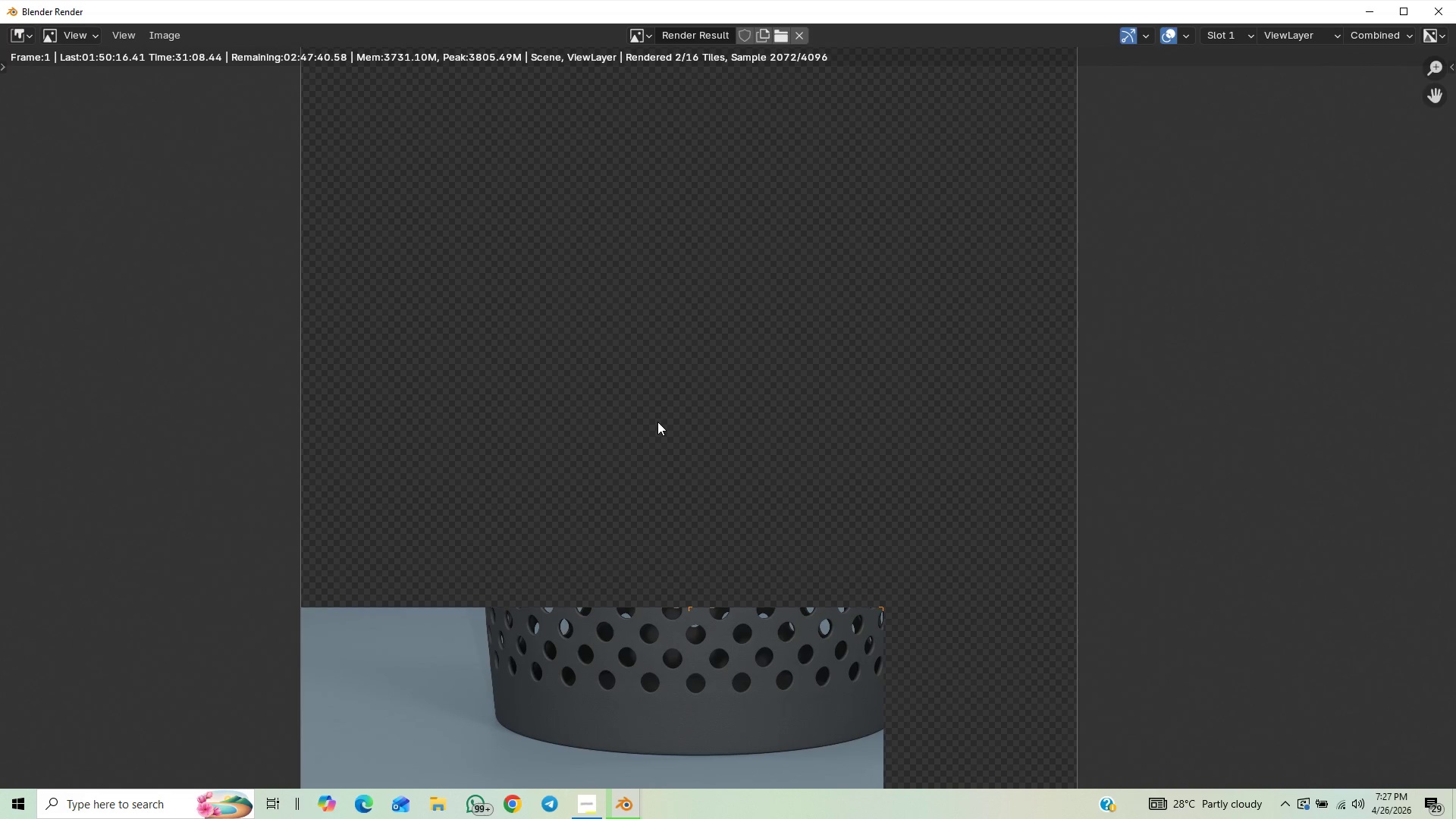 
scroll: coordinate [647, 407], scroll_direction: down, amount: 5.0
 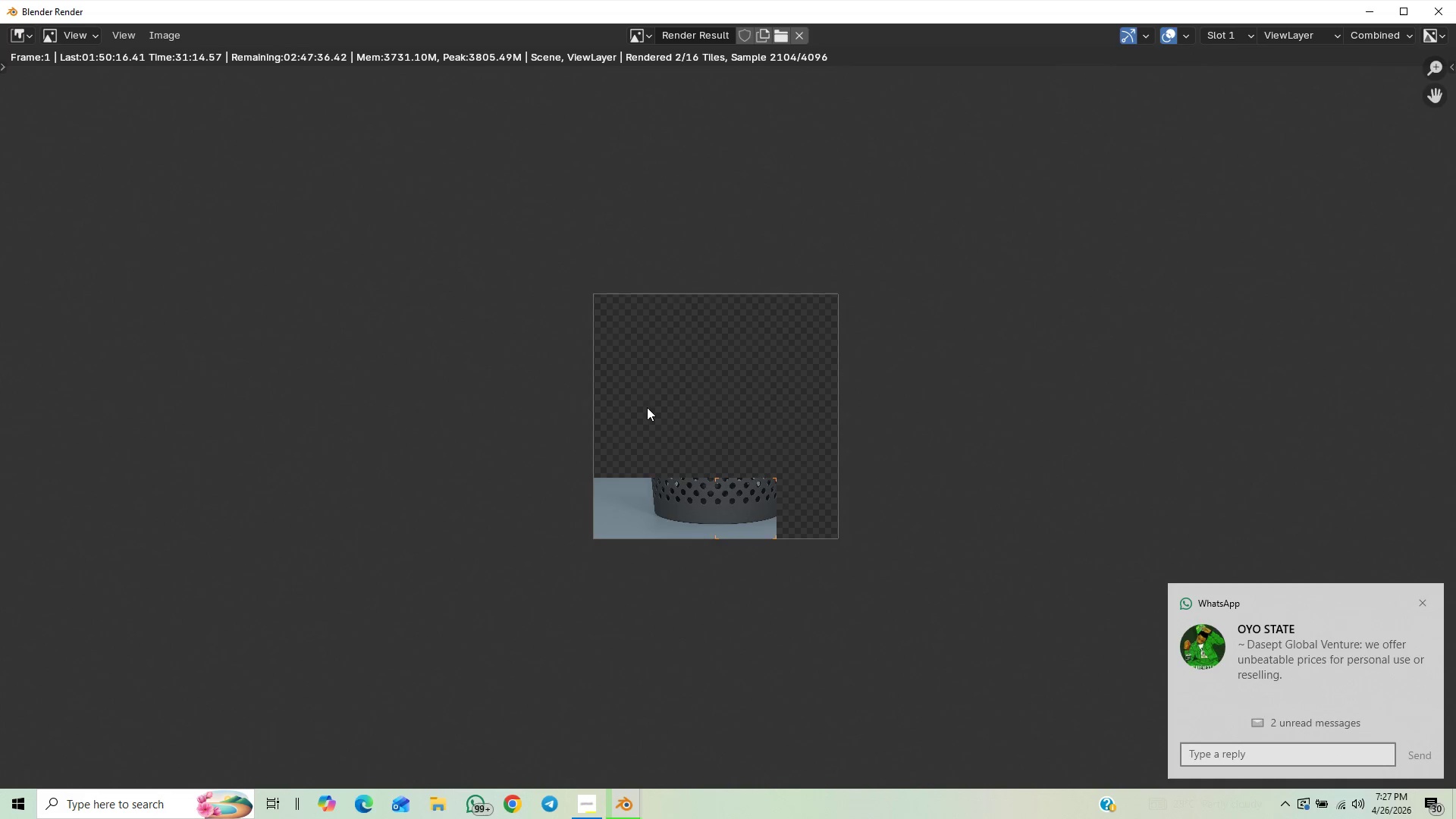 
scroll: coordinate [647, 407], scroll_direction: up, amount: 2.0
 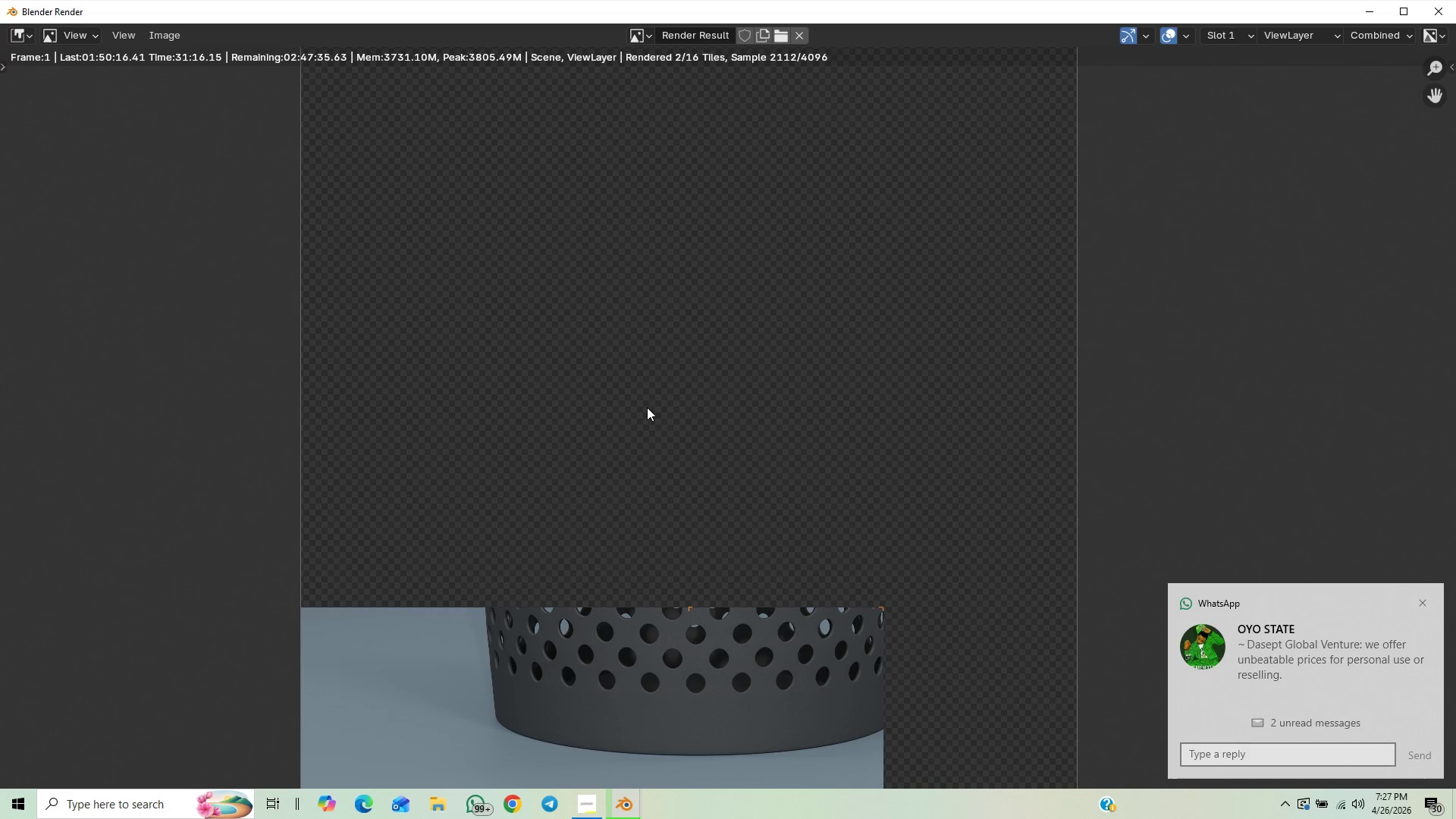 
scroll: coordinate [645, 368], scroll_direction: down, amount: 2.0
 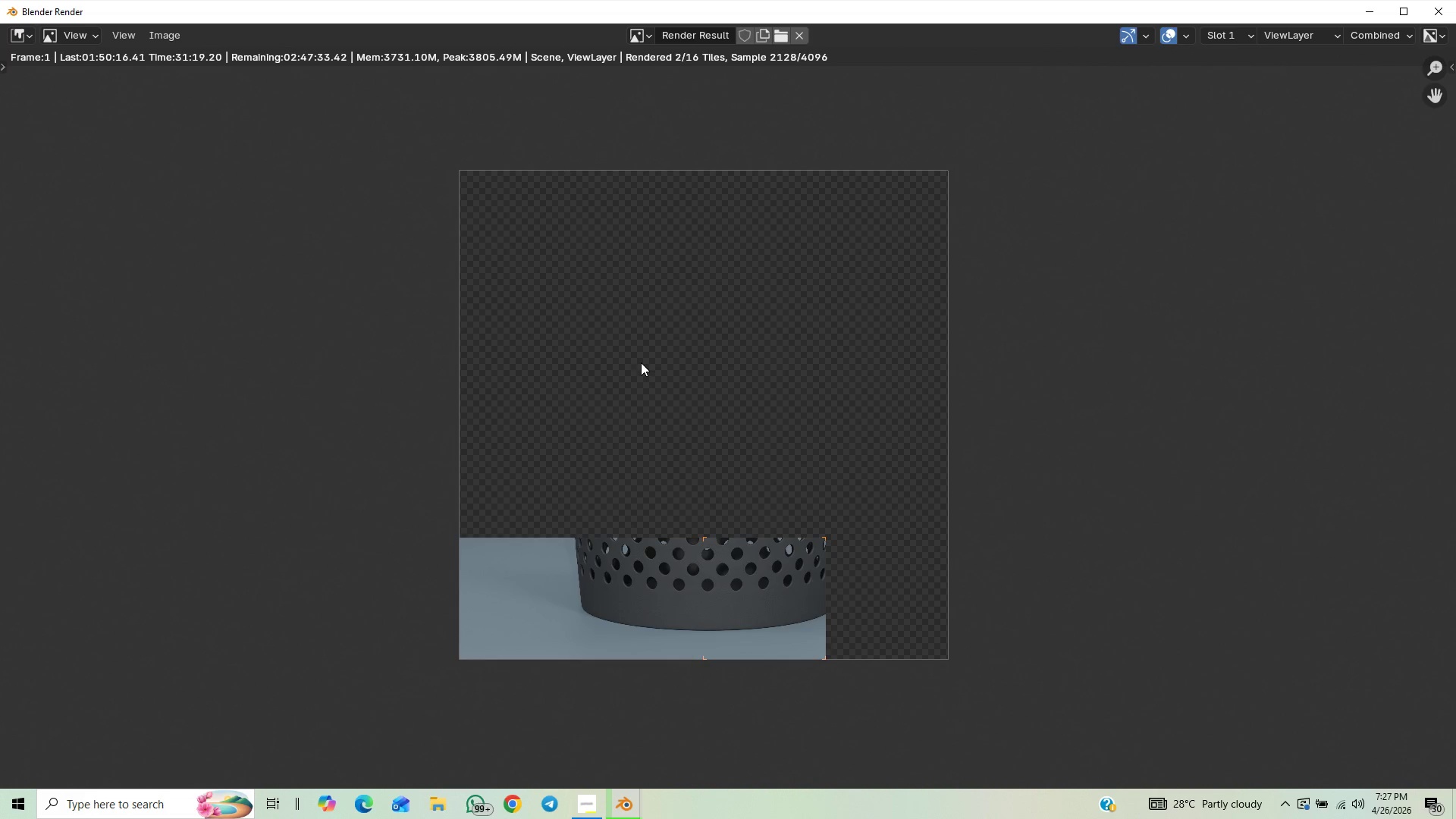 
scroll: coordinate [626, 359], scroll_direction: up, amount: 4.0
 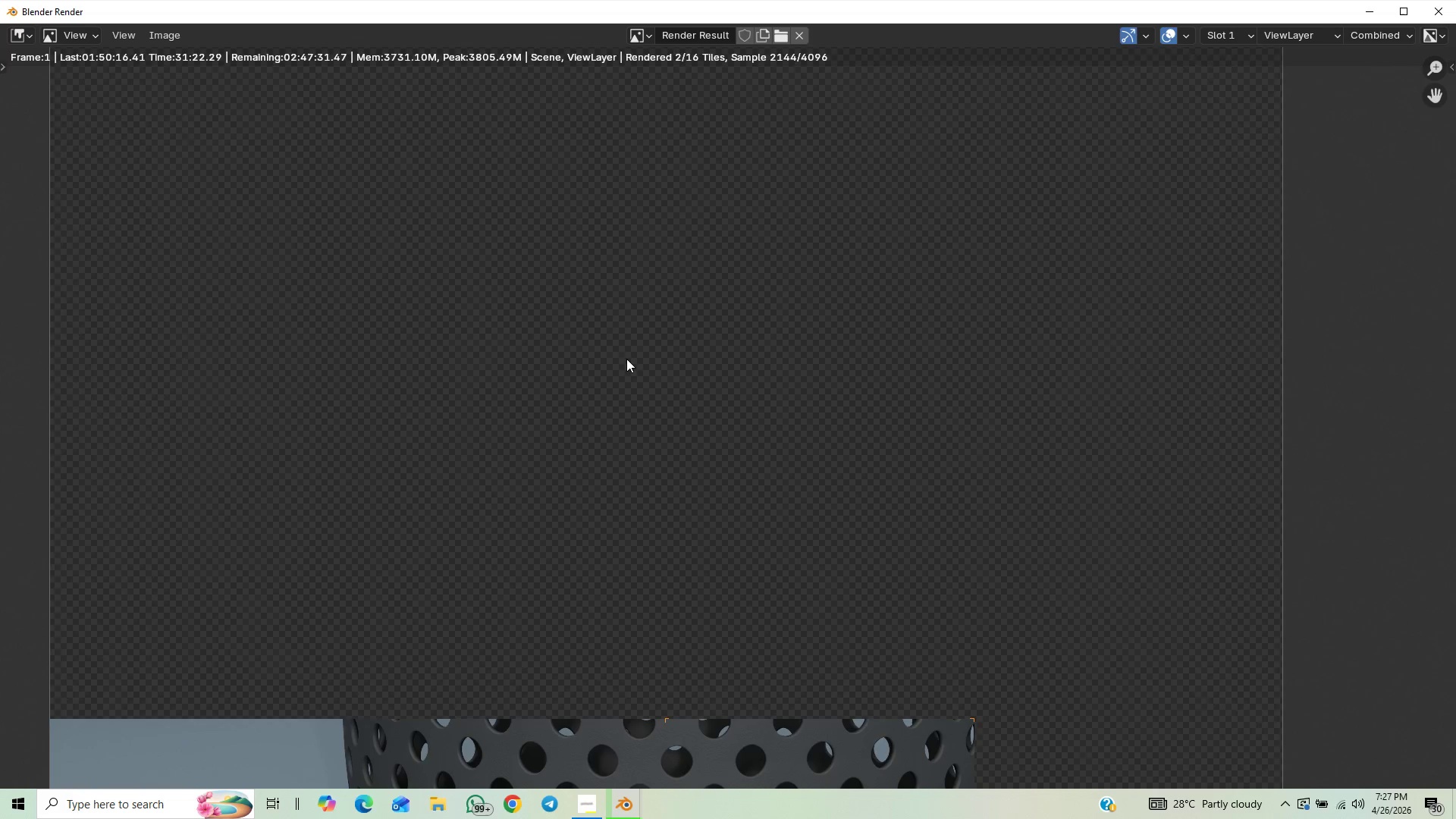 
scroll: coordinate [736, 231], scroll_direction: down, amount: 2.0
 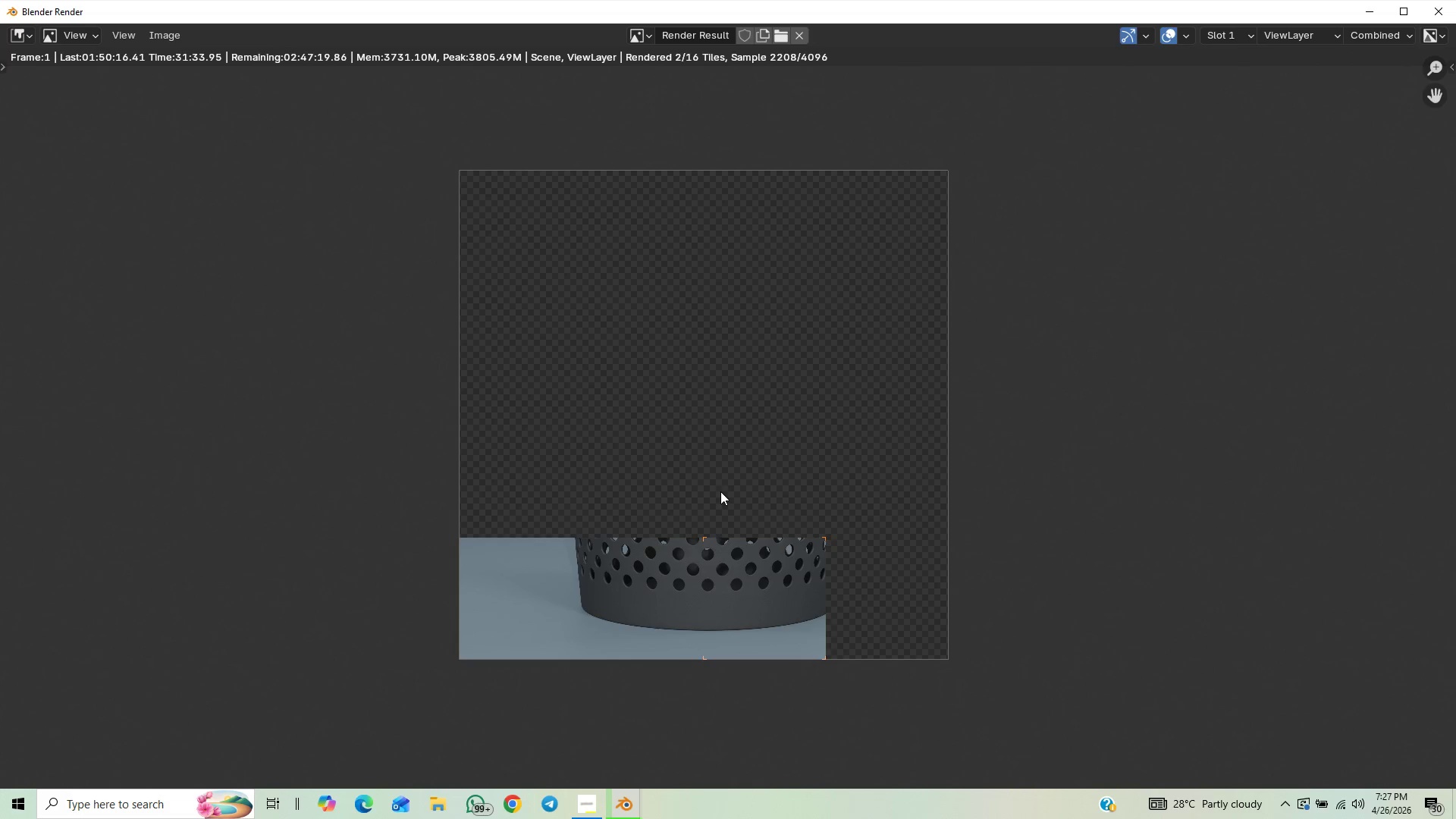 
wait(6.13)
 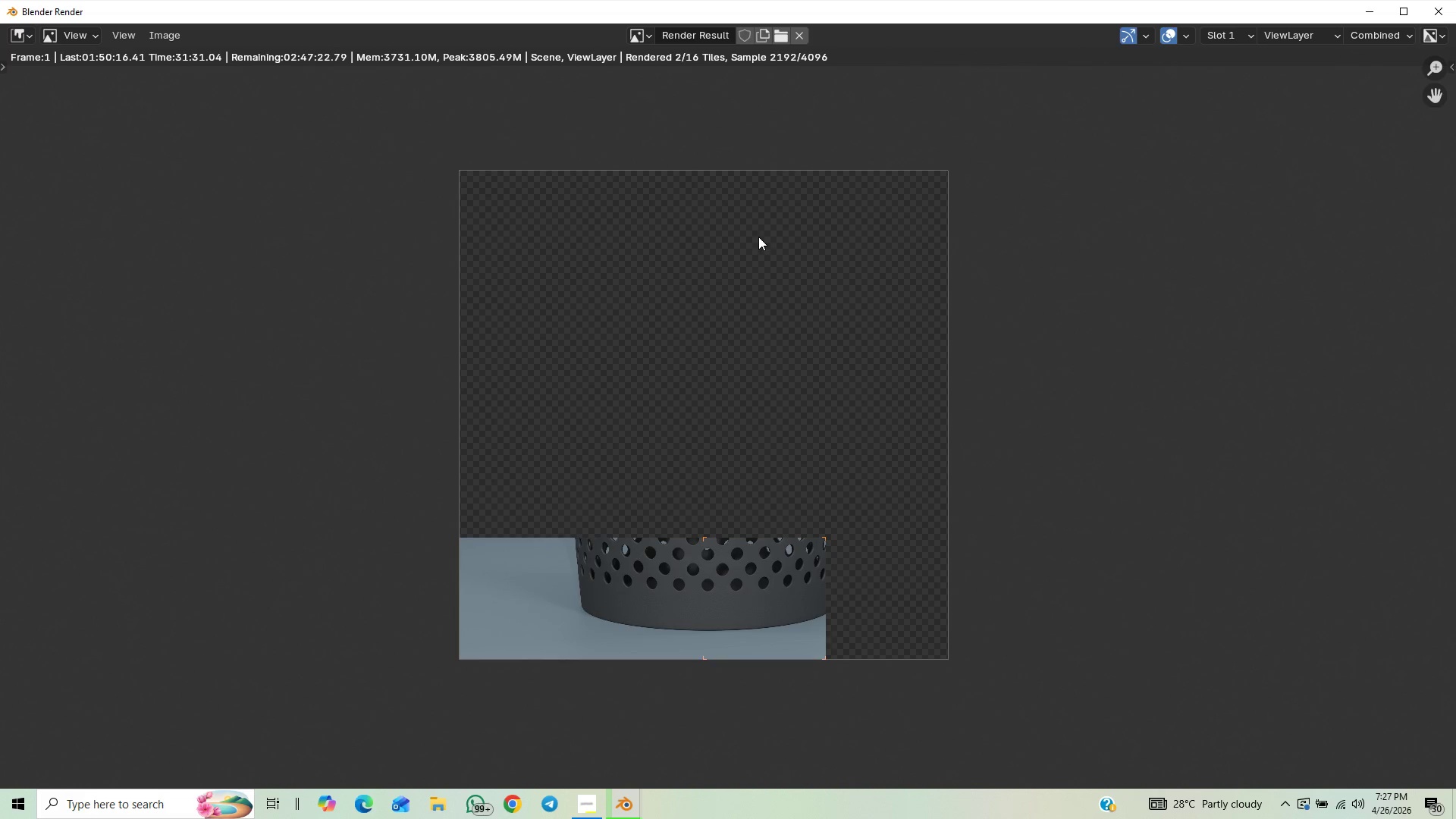 
scroll: coordinate [711, 447], scroll_direction: up, amount: 1.0
 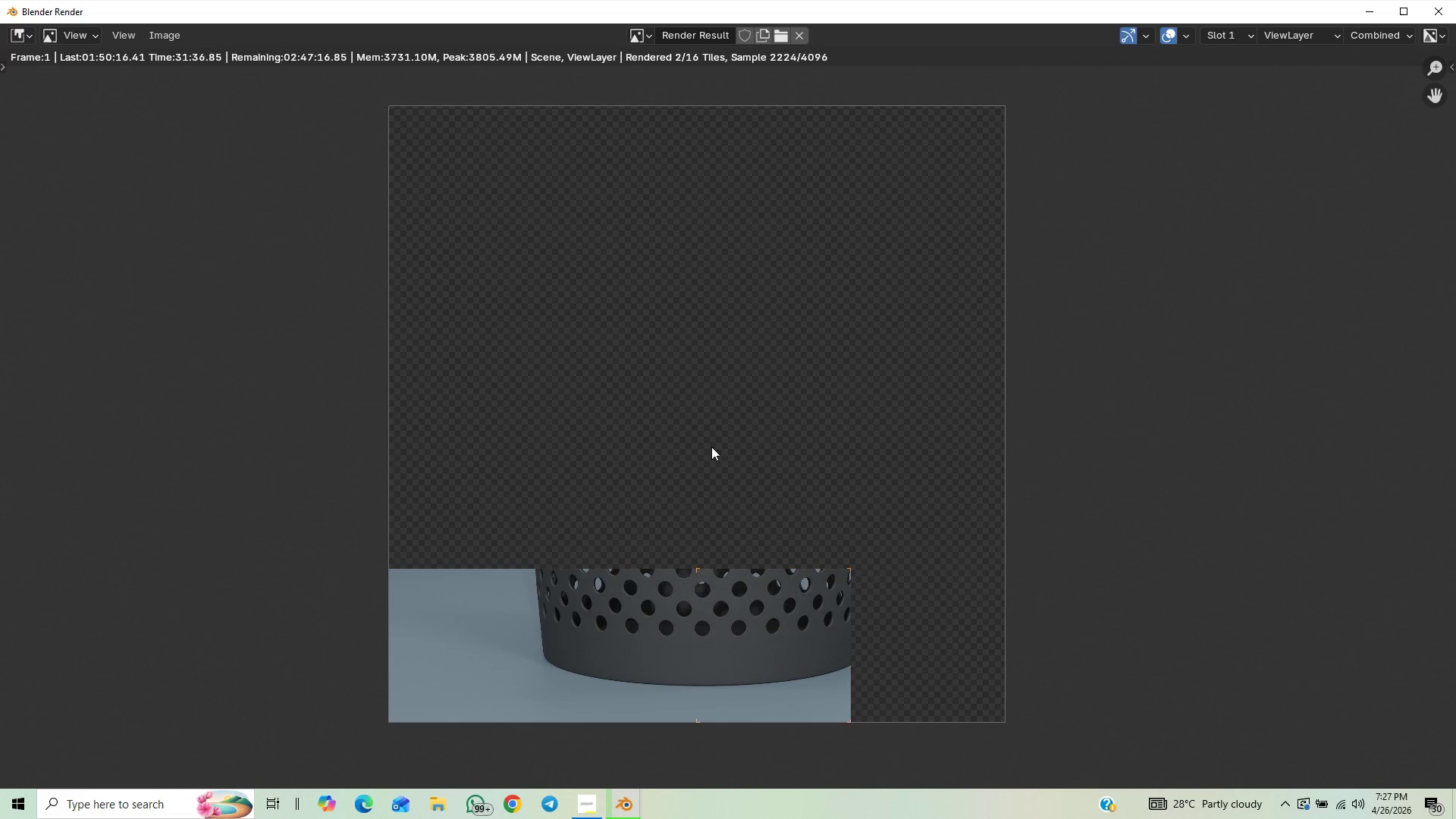 
scroll: coordinate [726, 452], scroll_direction: none, amount: 0.0
 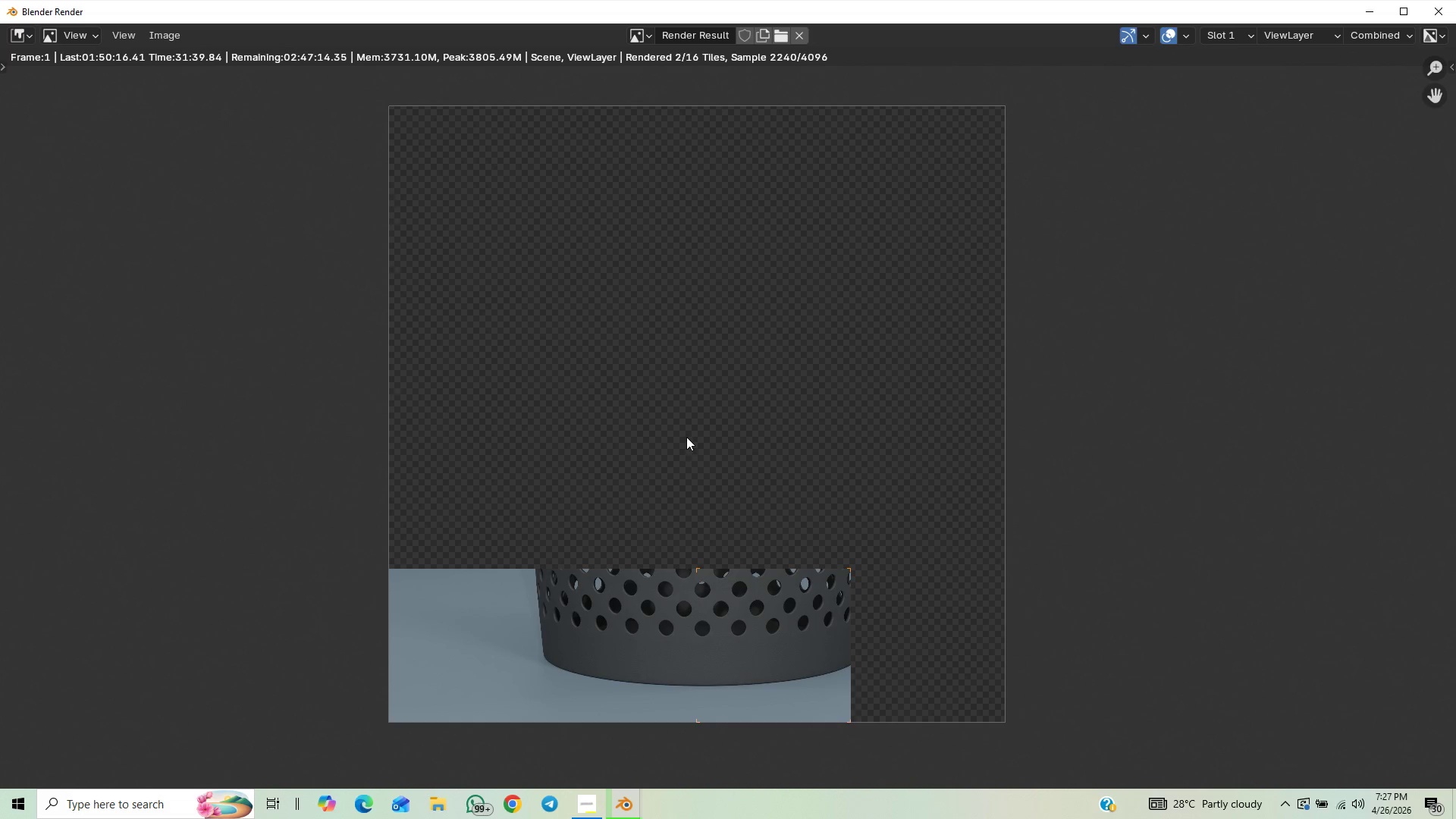 
scroll: coordinate [686, 422], scroll_direction: down, amount: 1.0
 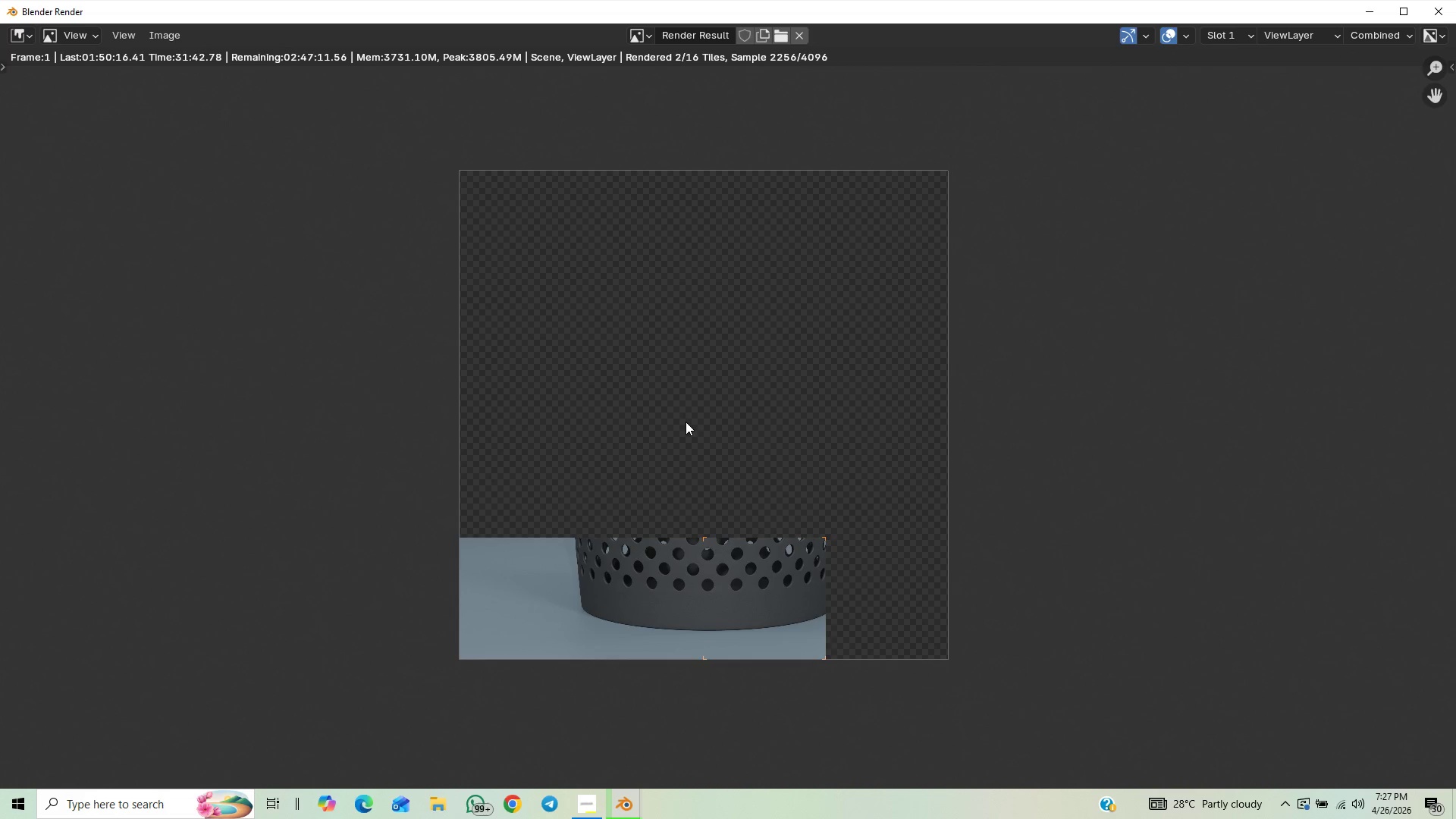 
scroll: coordinate [686, 422], scroll_direction: up, amount: 1.0
 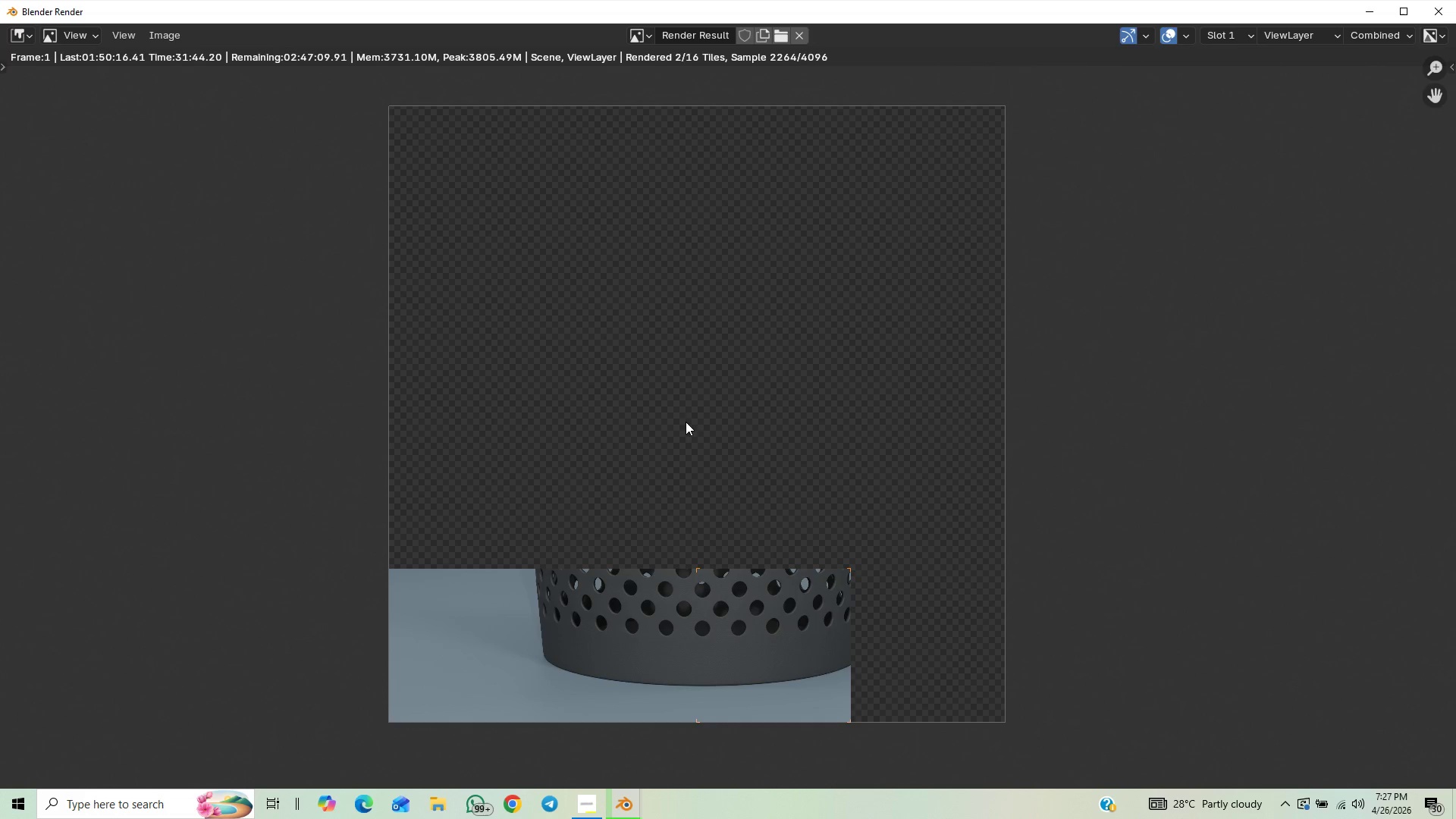 
scroll: coordinate [686, 422], scroll_direction: down, amount: 2.0
 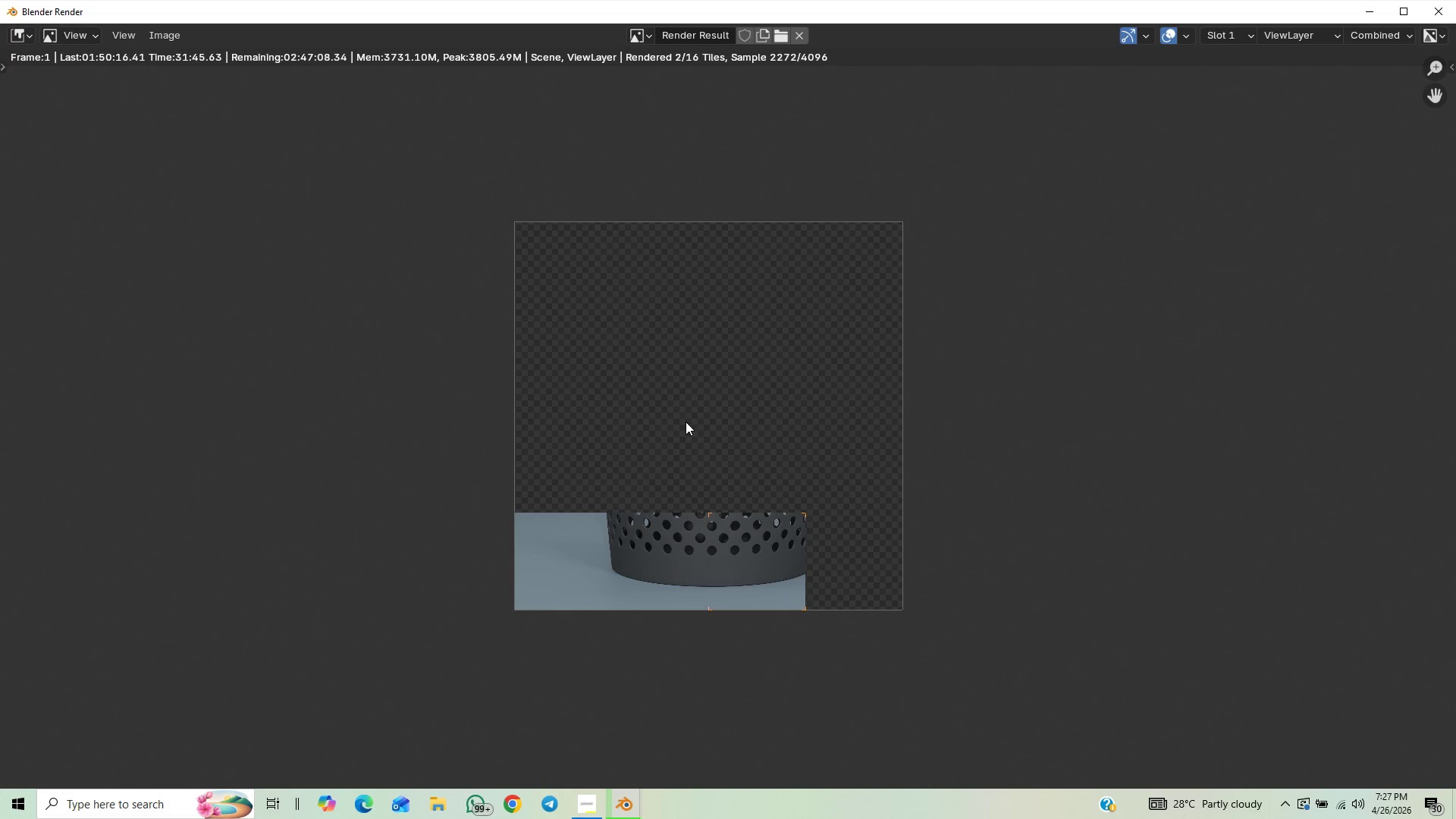 
scroll: coordinate [686, 422], scroll_direction: up, amount: 1.0
 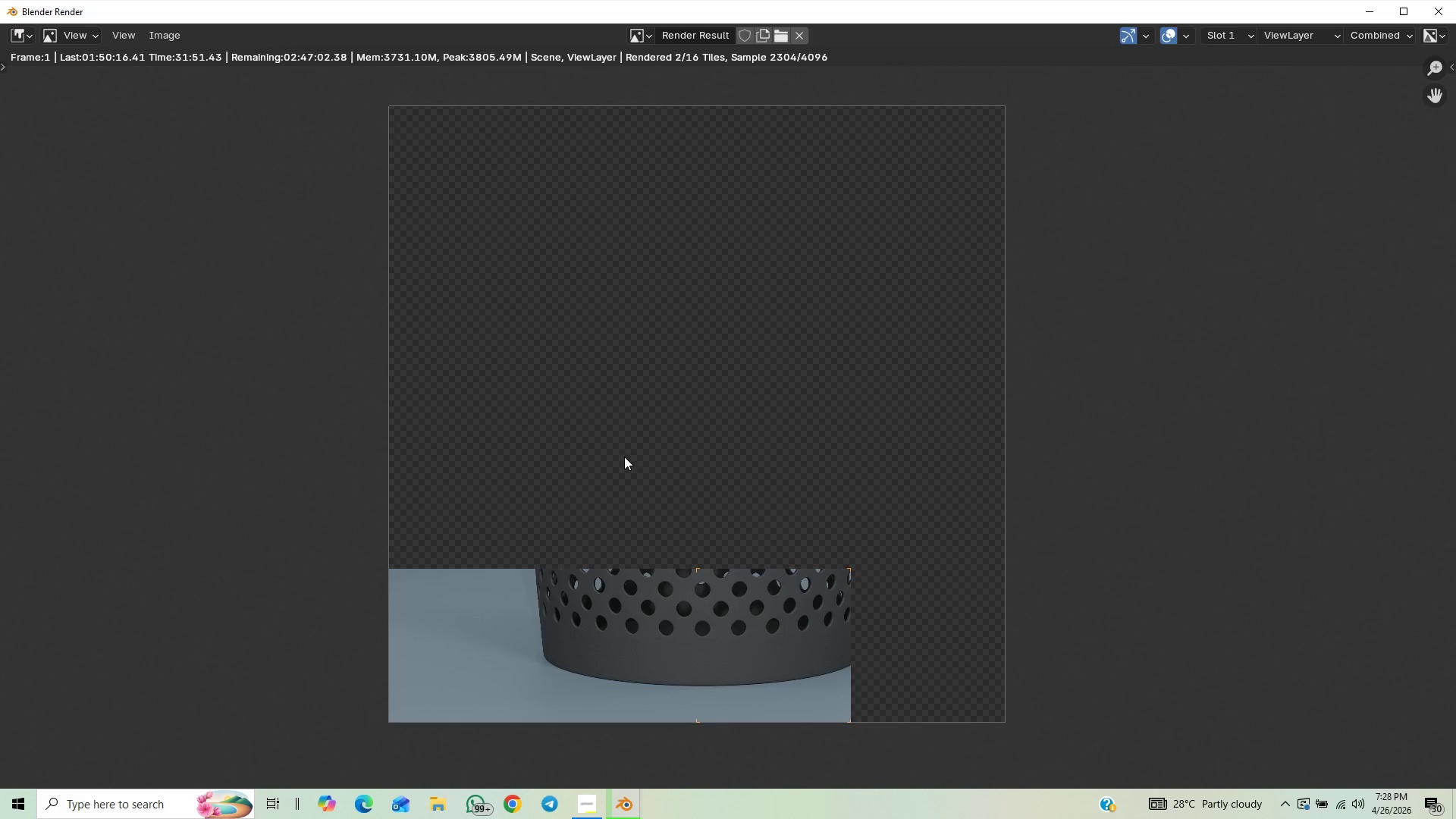 
wait(6.2)
 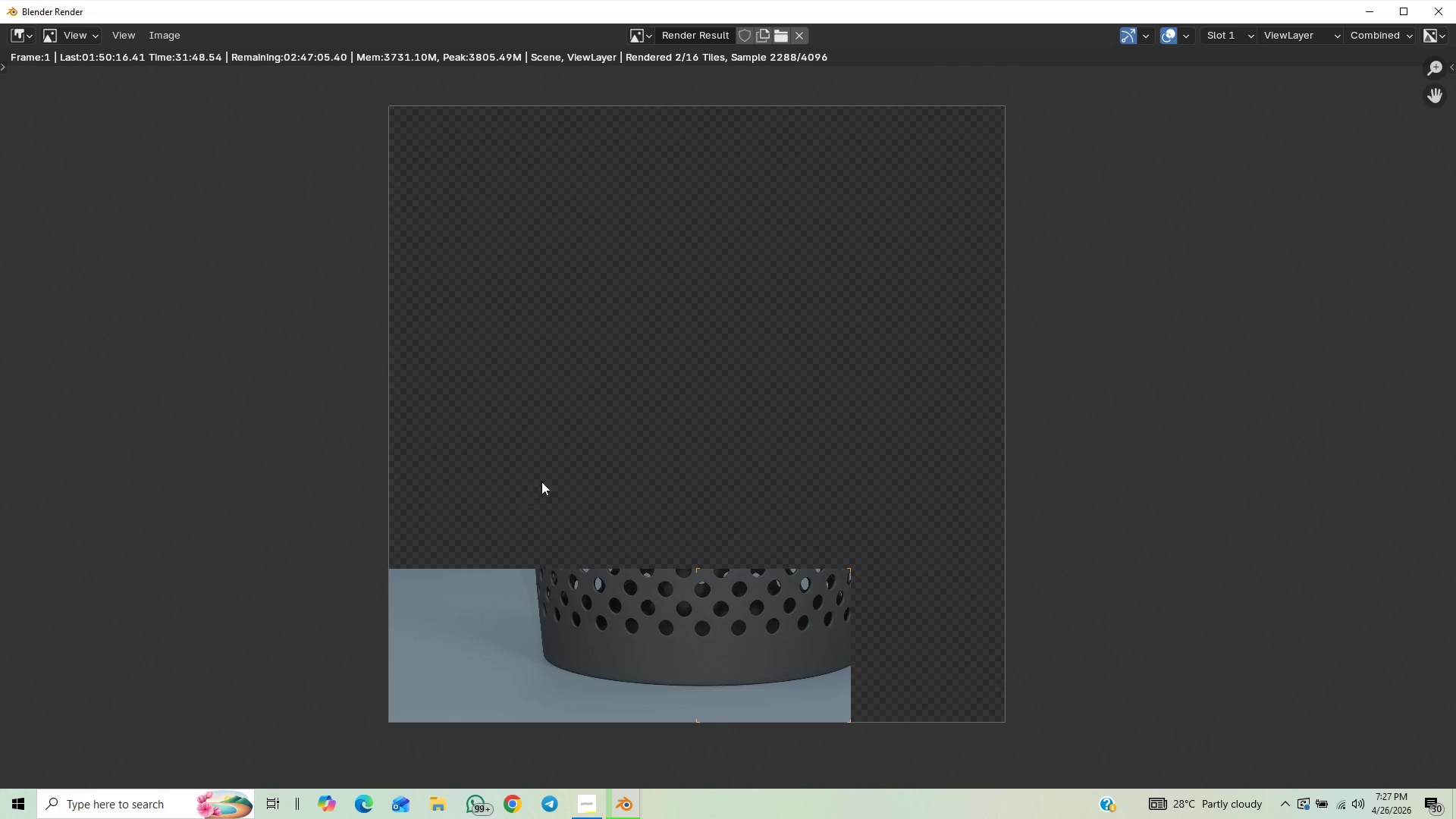 
scroll: coordinate [643, 460], scroll_direction: down, amount: 1.0
 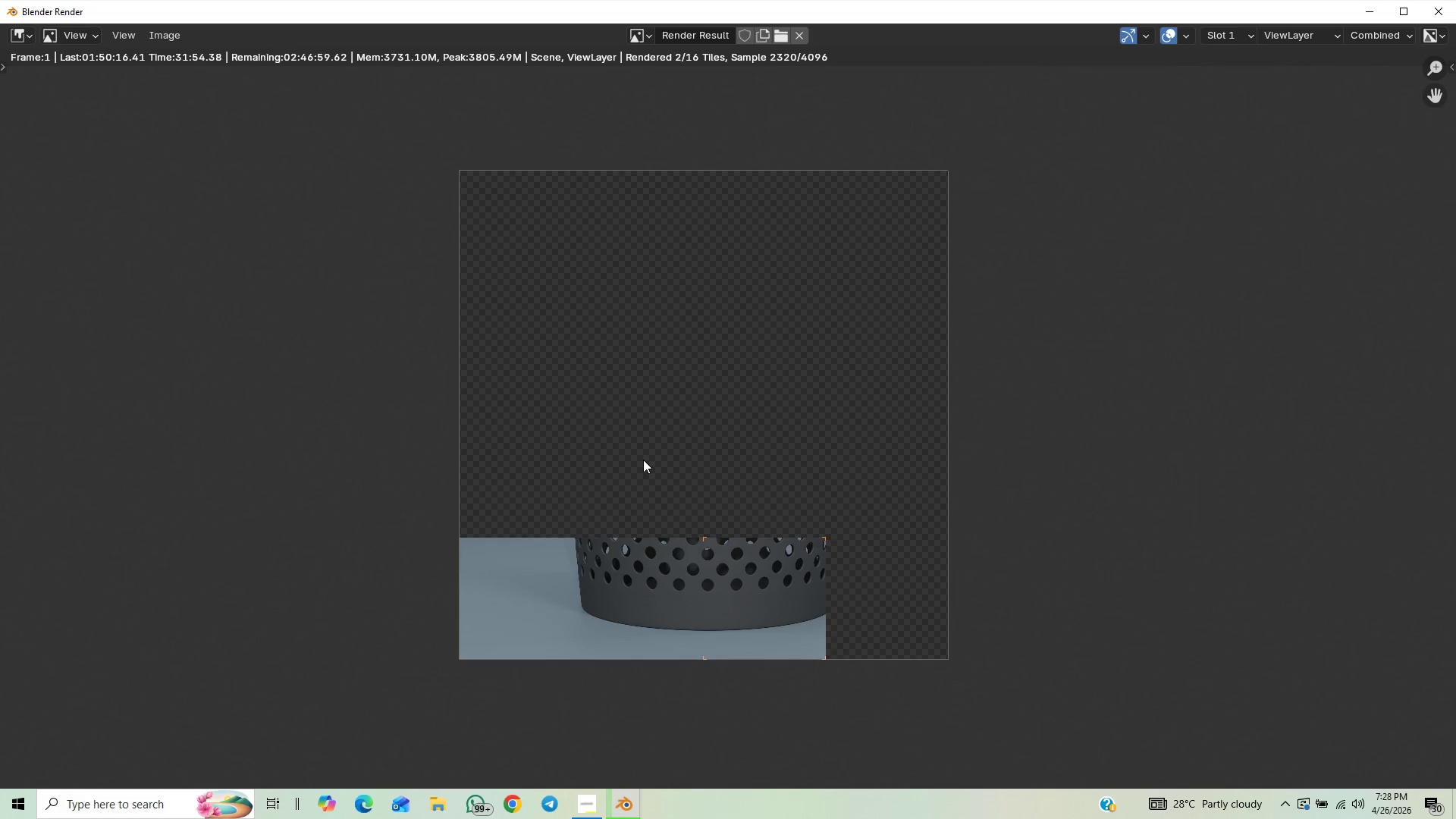 
scroll: coordinate [643, 460], scroll_direction: up, amount: 2.0
 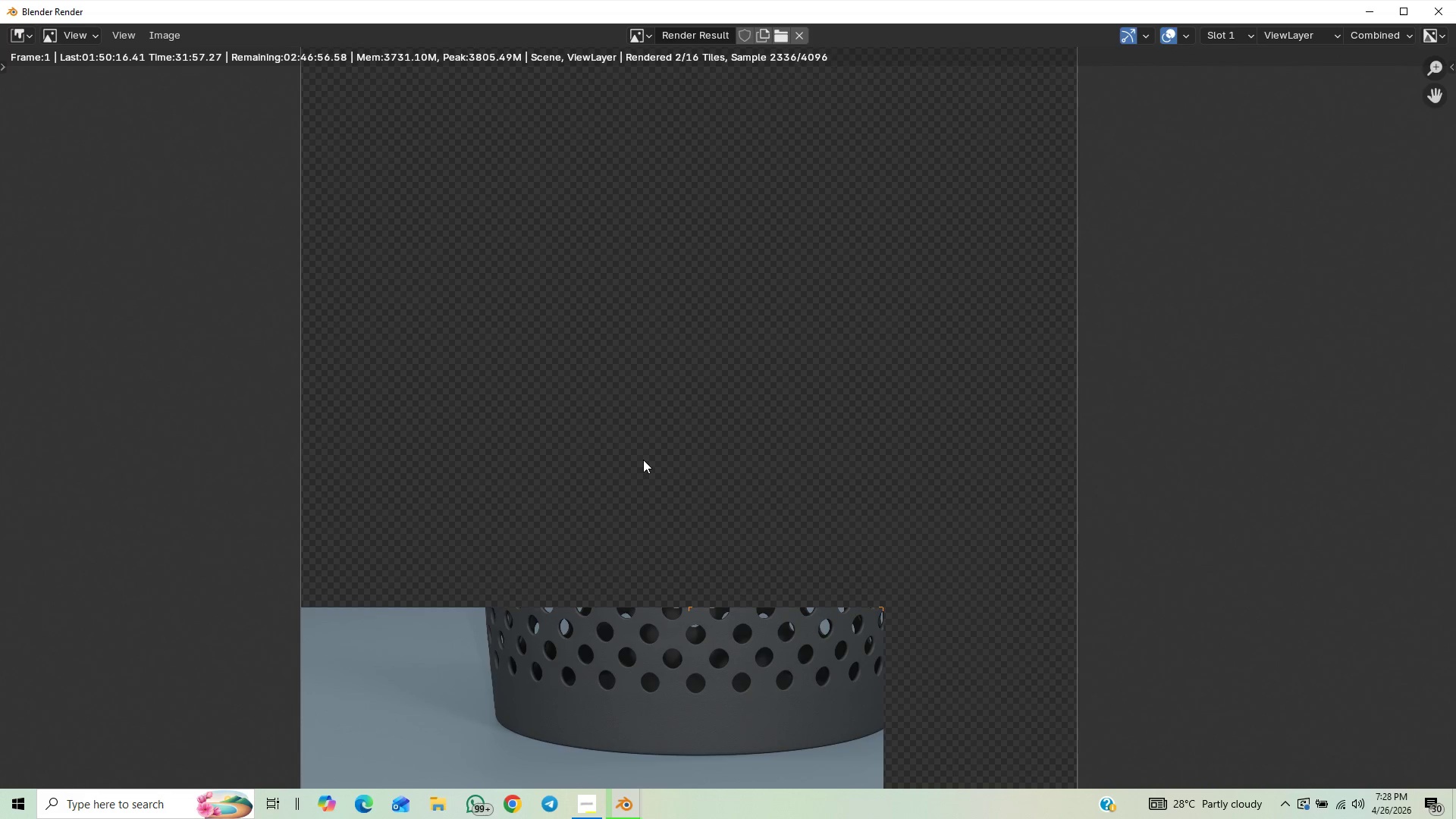 
scroll: coordinate [643, 460], scroll_direction: down, amount: 1.0
 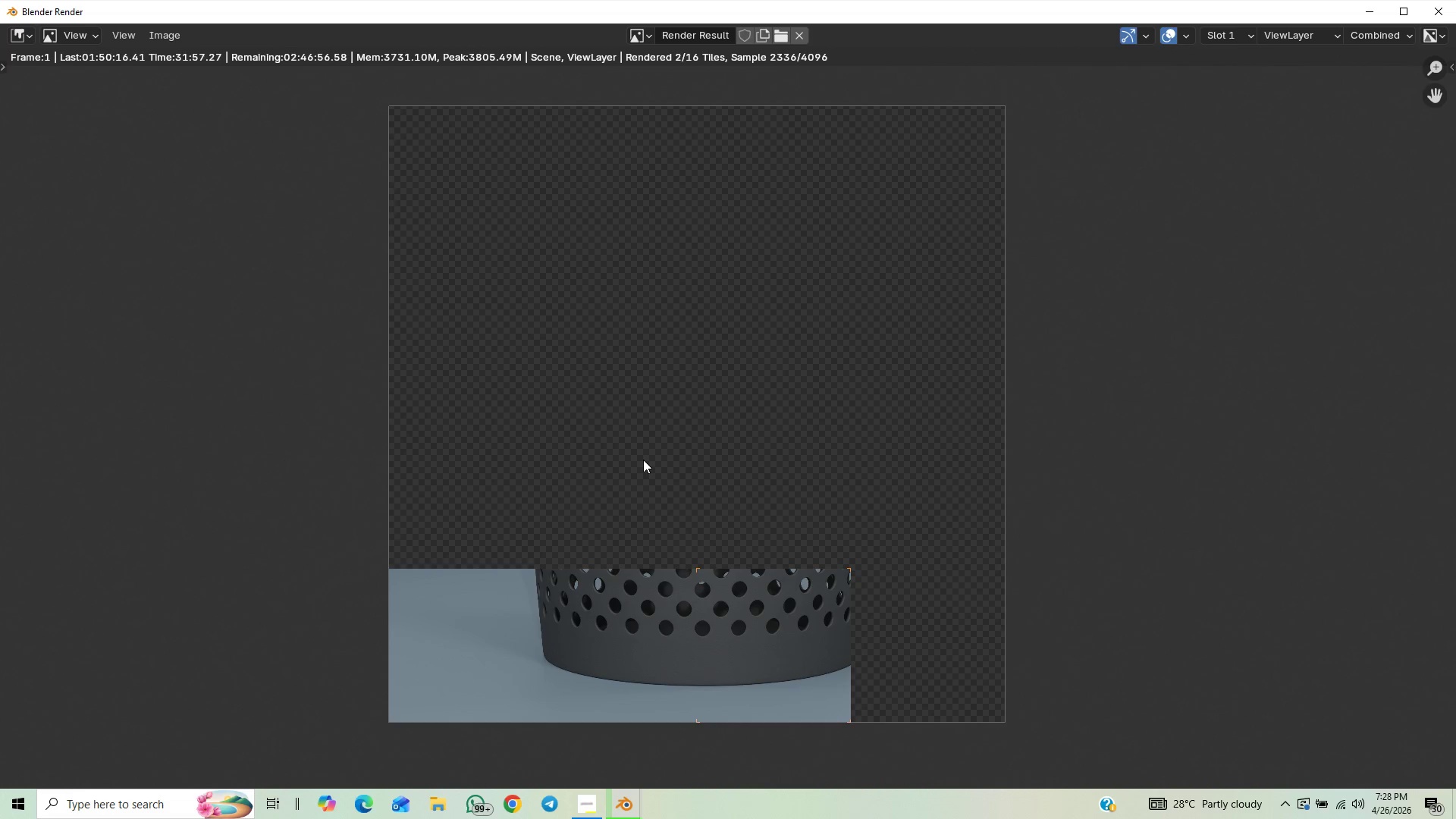 
scroll: coordinate [643, 460], scroll_direction: up, amount: 1.0
 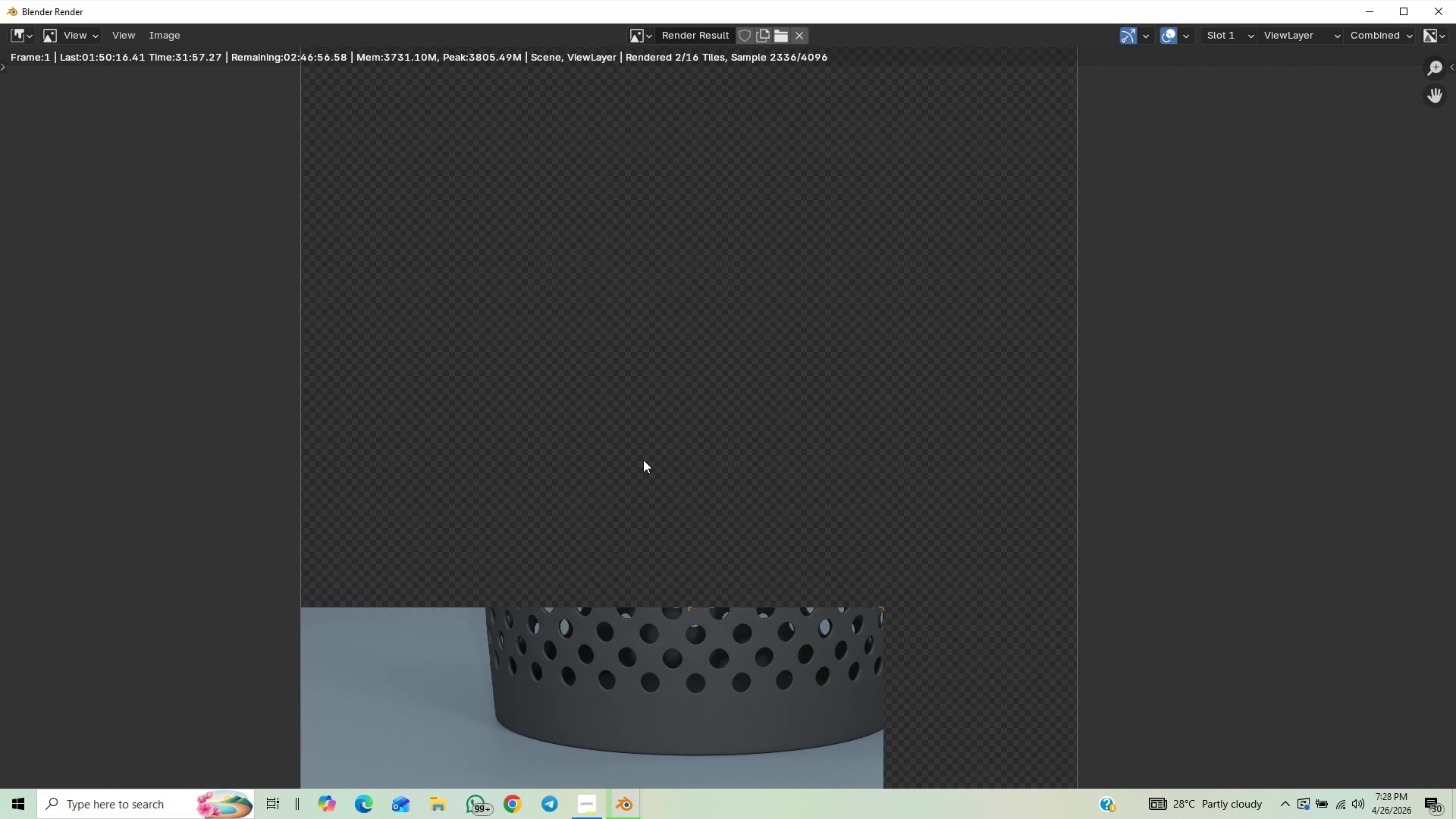 
scroll: coordinate [643, 460], scroll_direction: down, amount: 1.0
 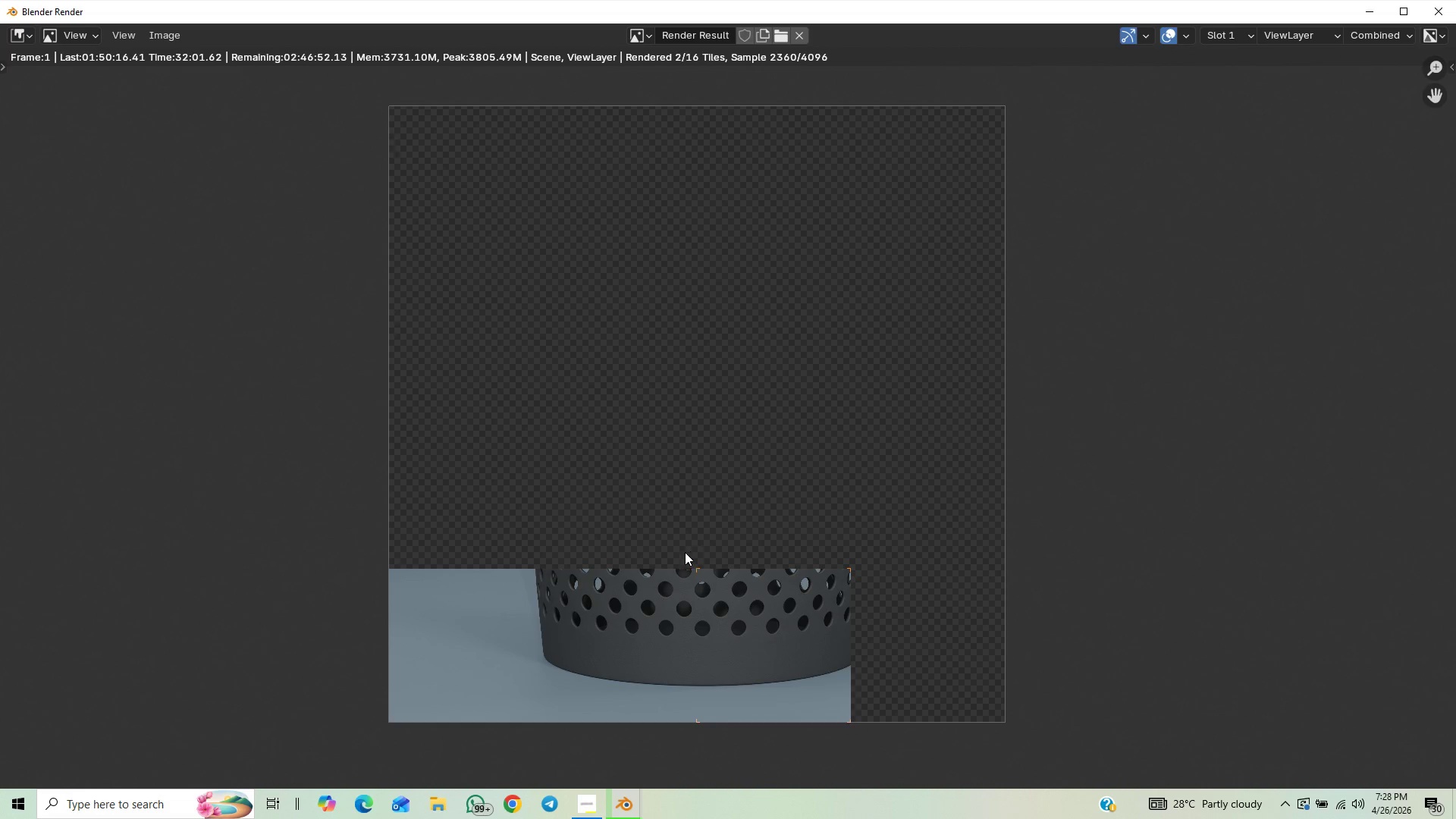 
scroll: coordinate [675, 556], scroll_direction: up, amount: 1.0
 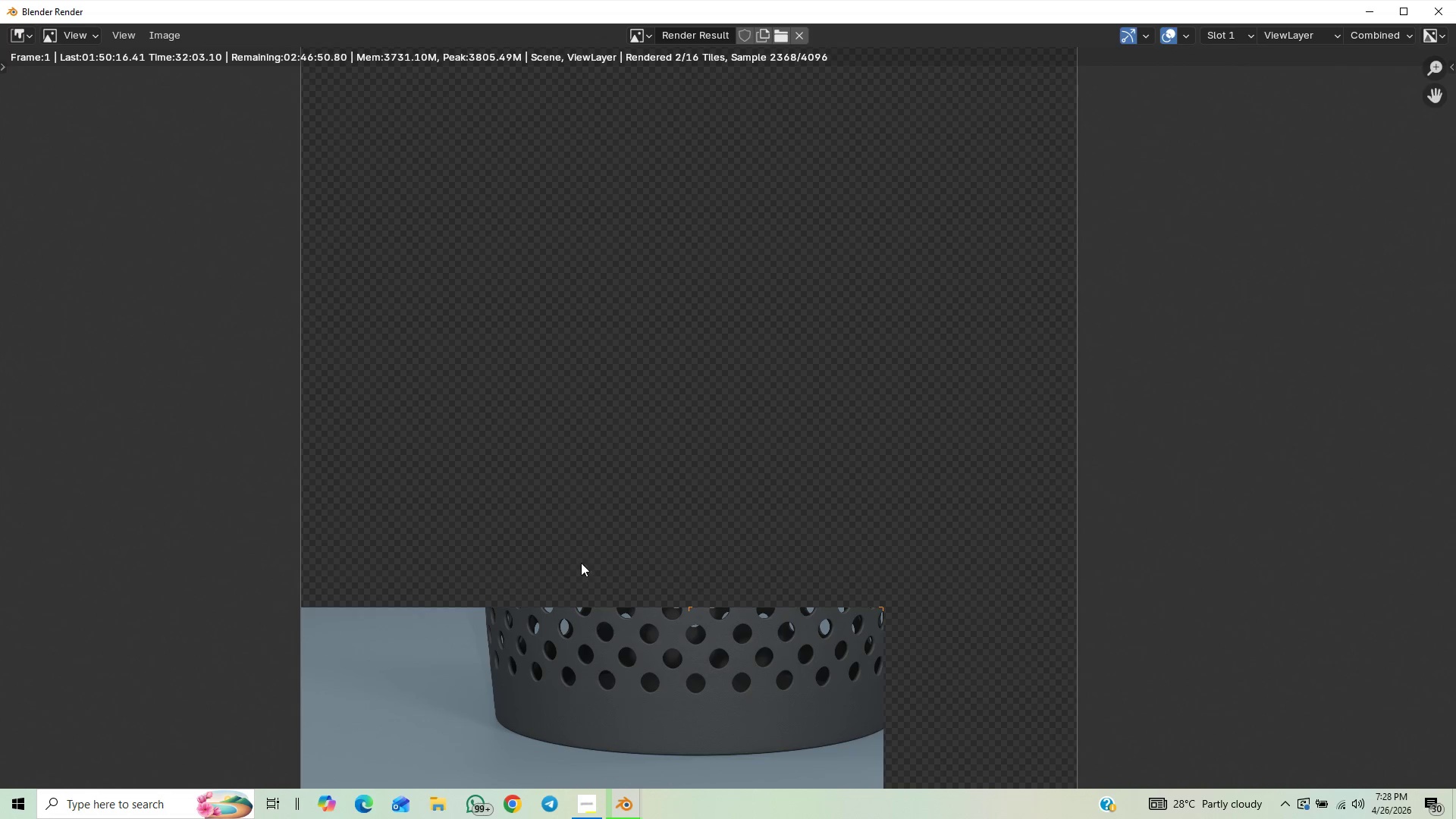 
scroll: coordinate [586, 561], scroll_direction: down, amount: 1.0
 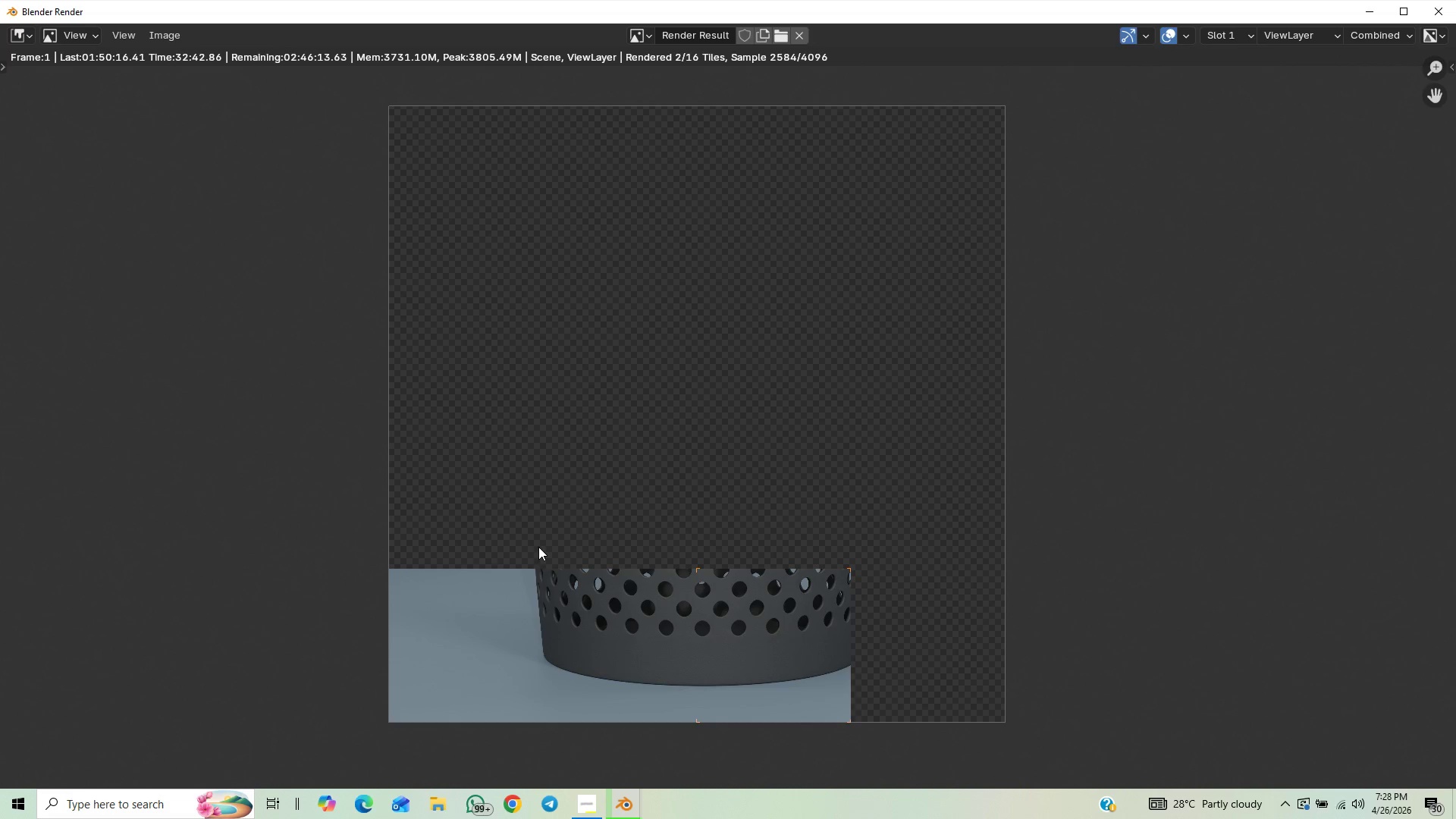 
wait(42.21)
 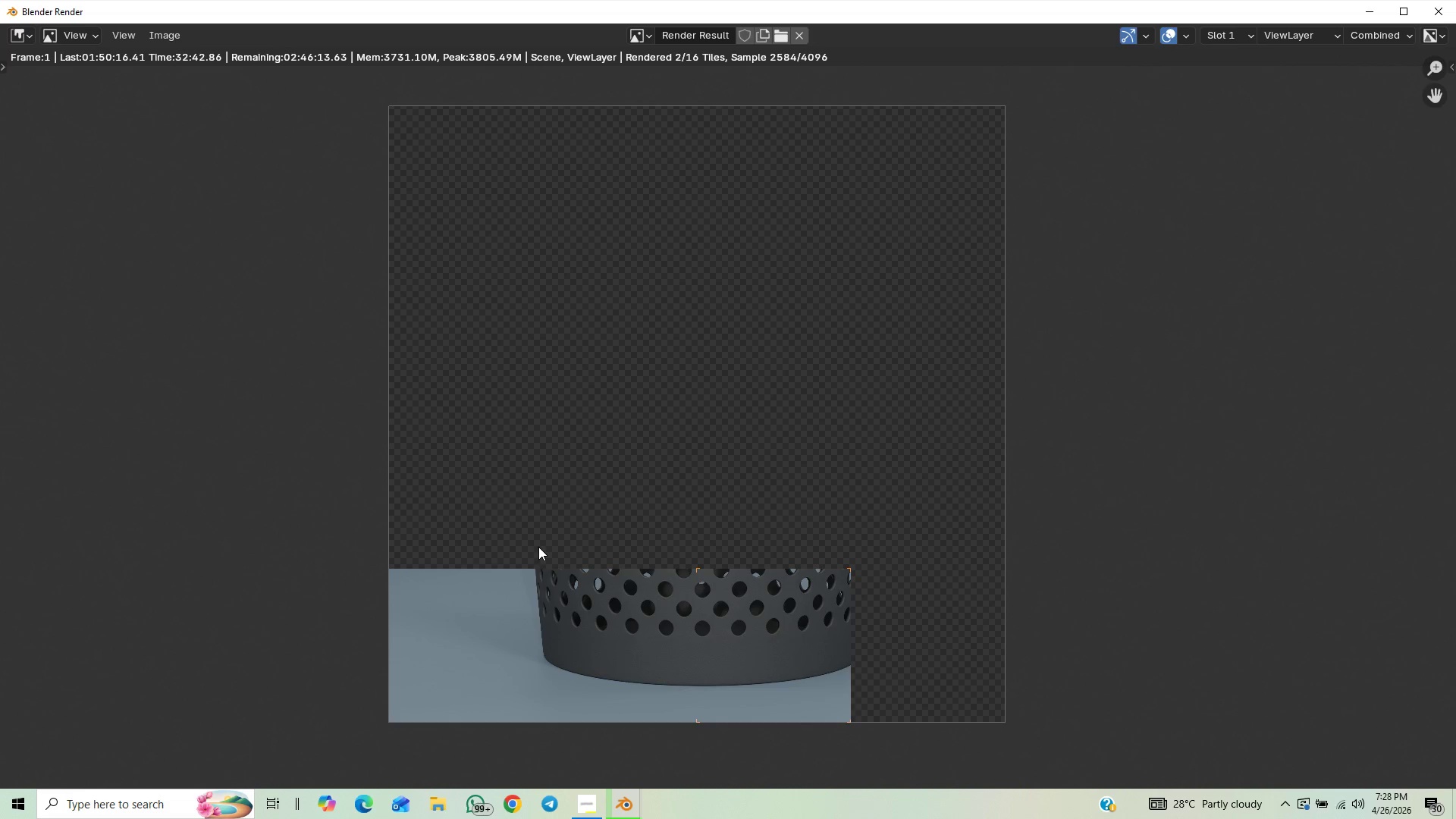 
scroll: coordinate [532, 507], scroll_direction: down, amount: 1.0
 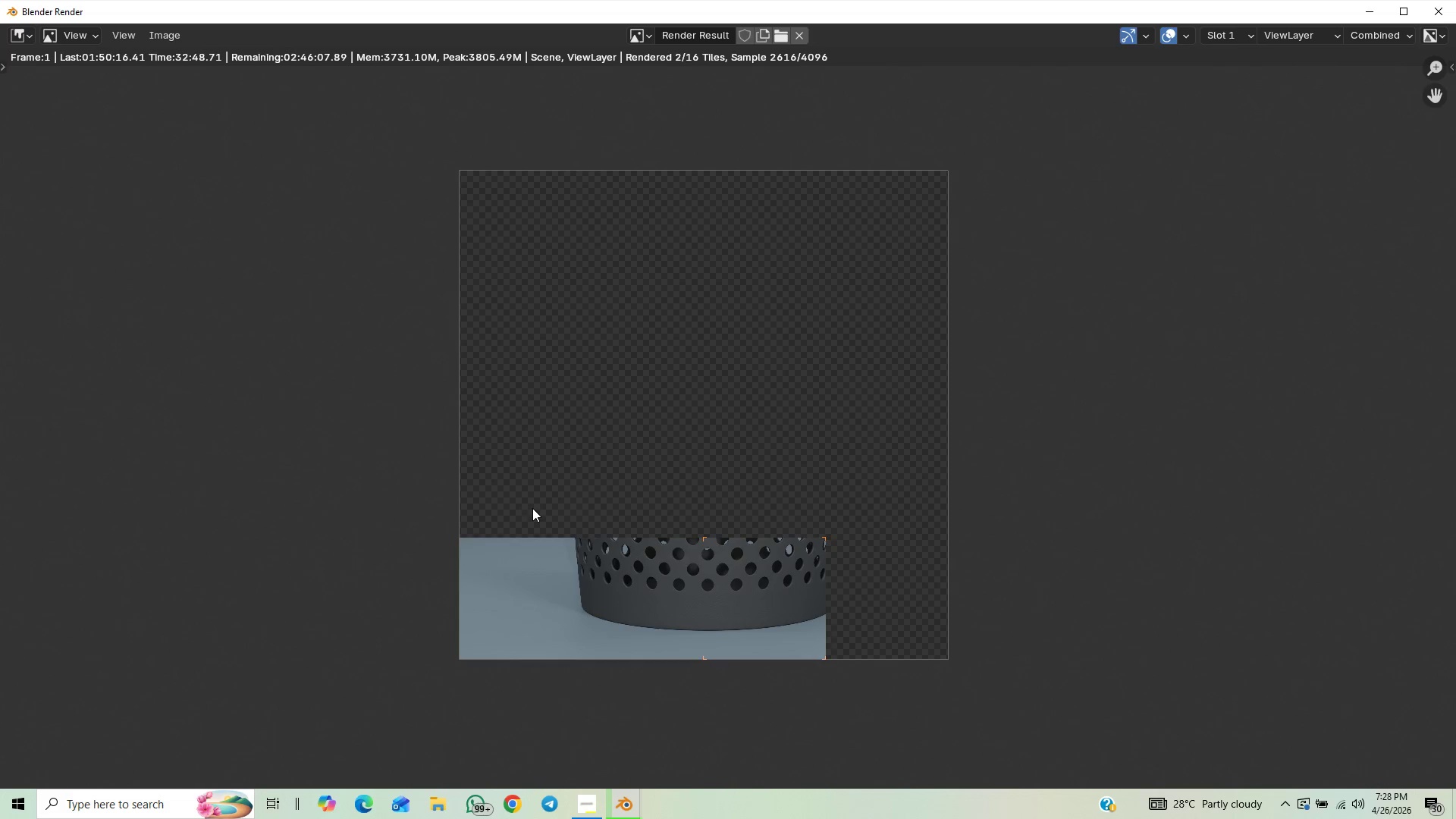 
scroll: coordinate [532, 508], scroll_direction: up, amount: 1.0
 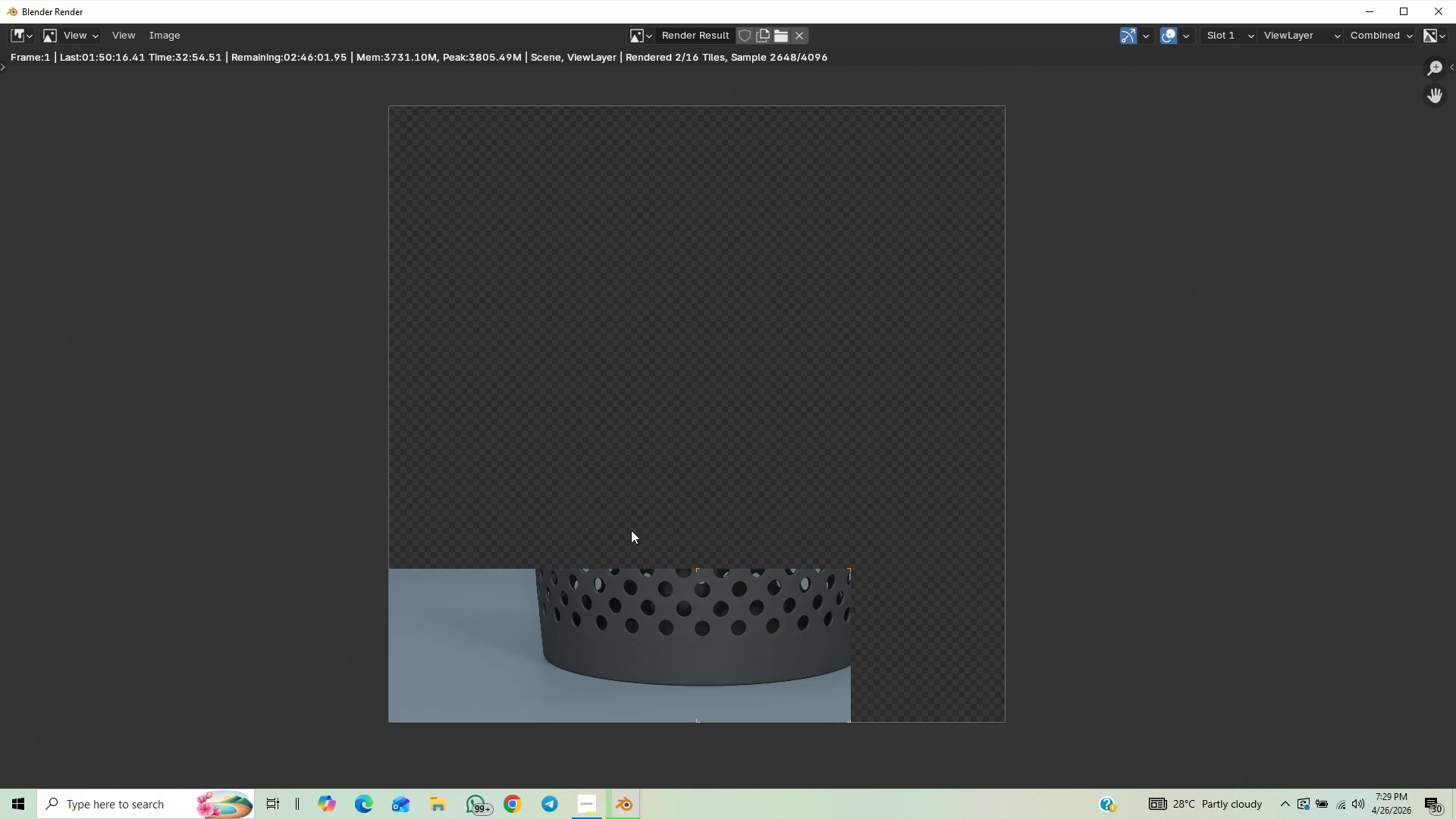 
wait(10.03)
 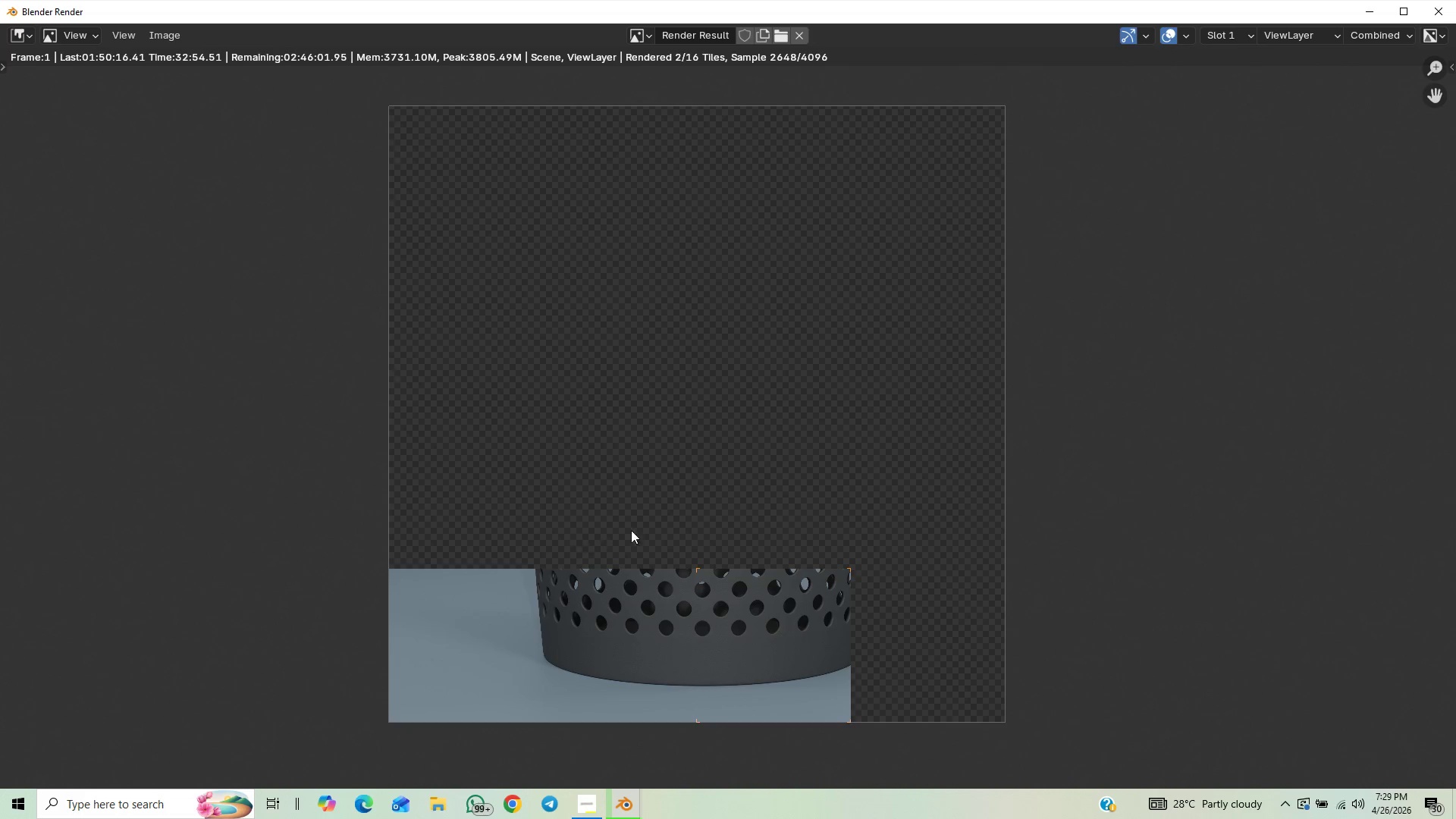 
scroll: coordinate [562, 528], scroll_direction: down, amount: 1.0
 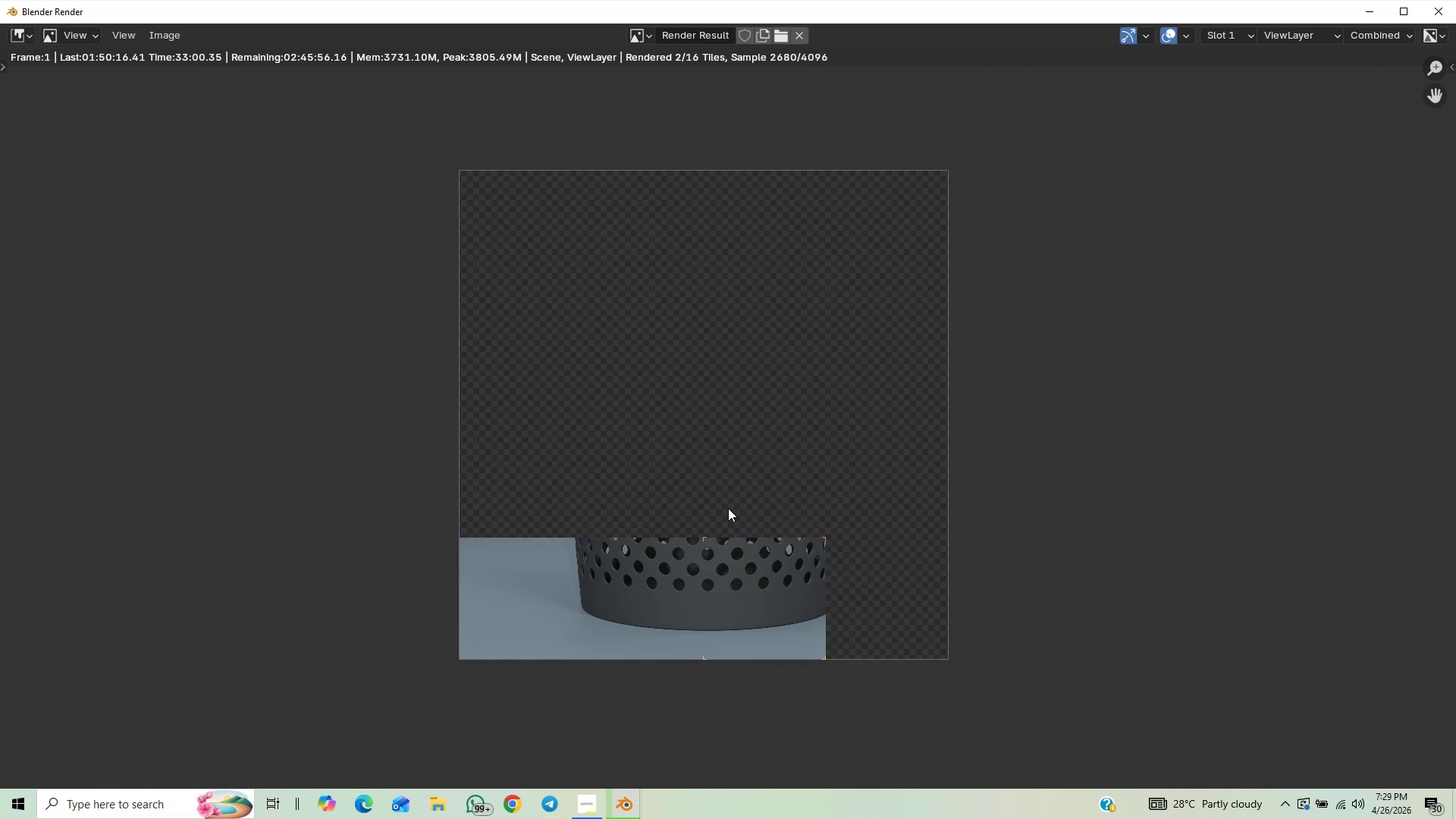 
scroll: coordinate [728, 508], scroll_direction: up, amount: 1.0
 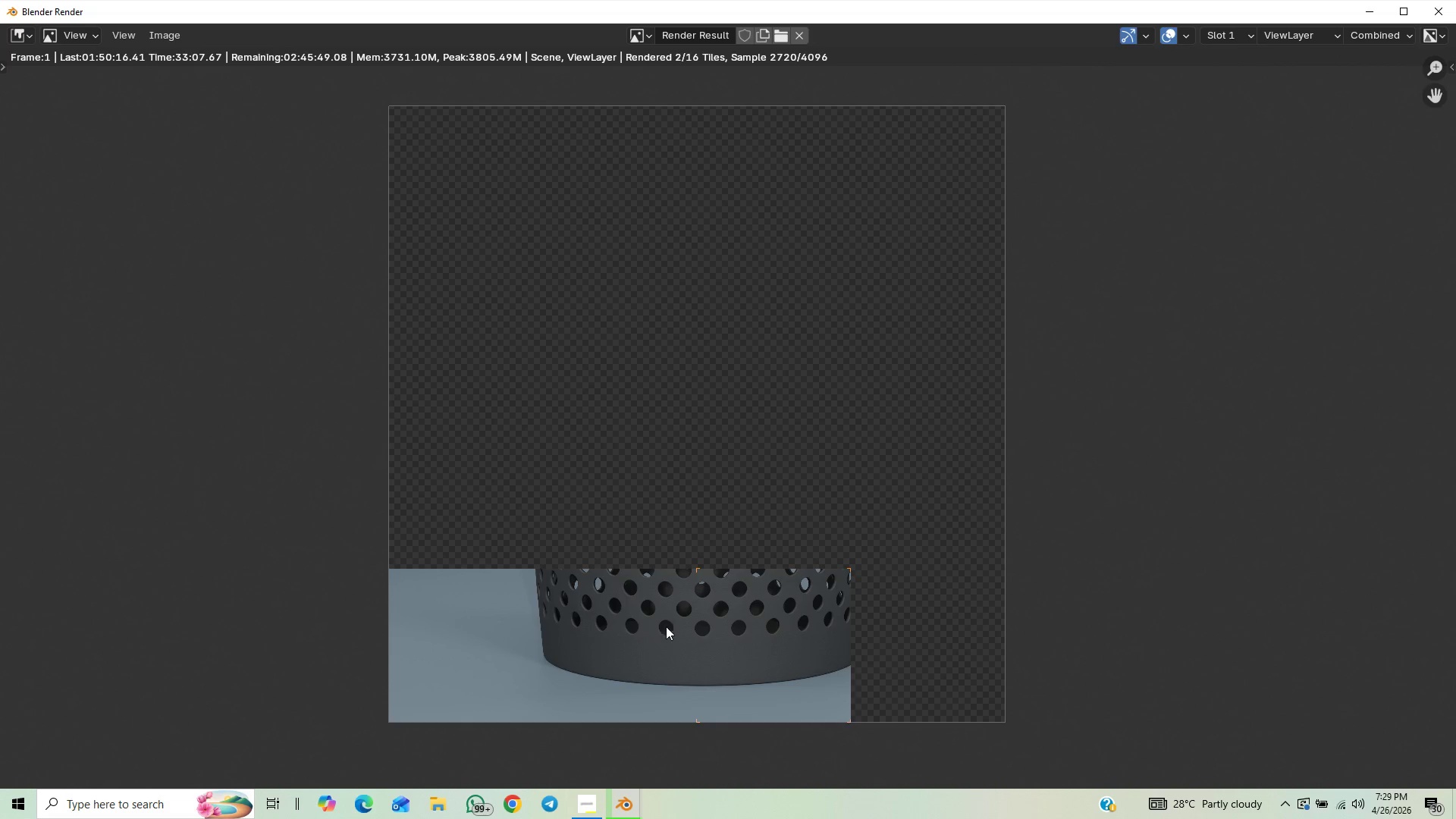 
wait(12.46)
 